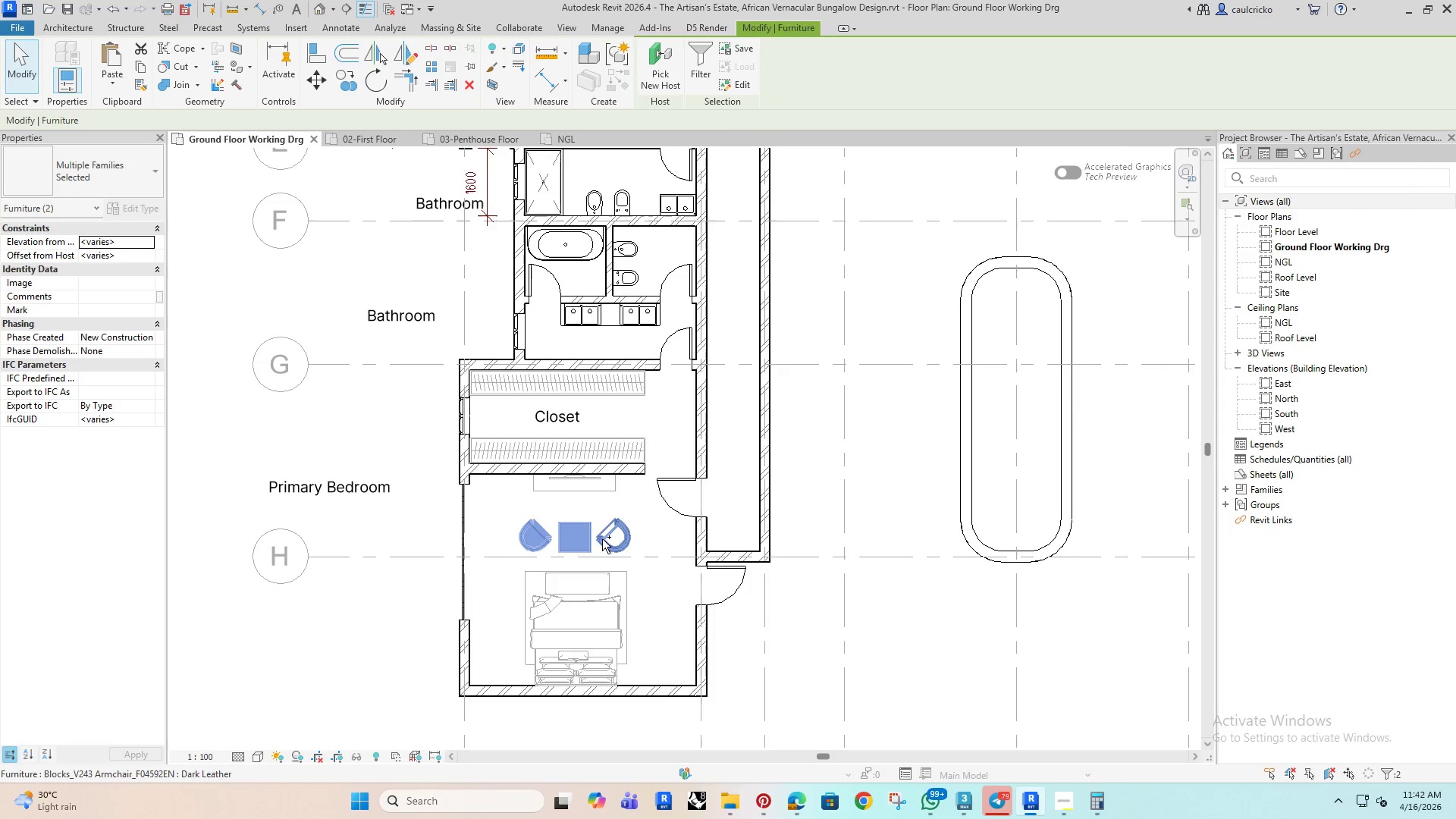 
left_click([604, 539])
 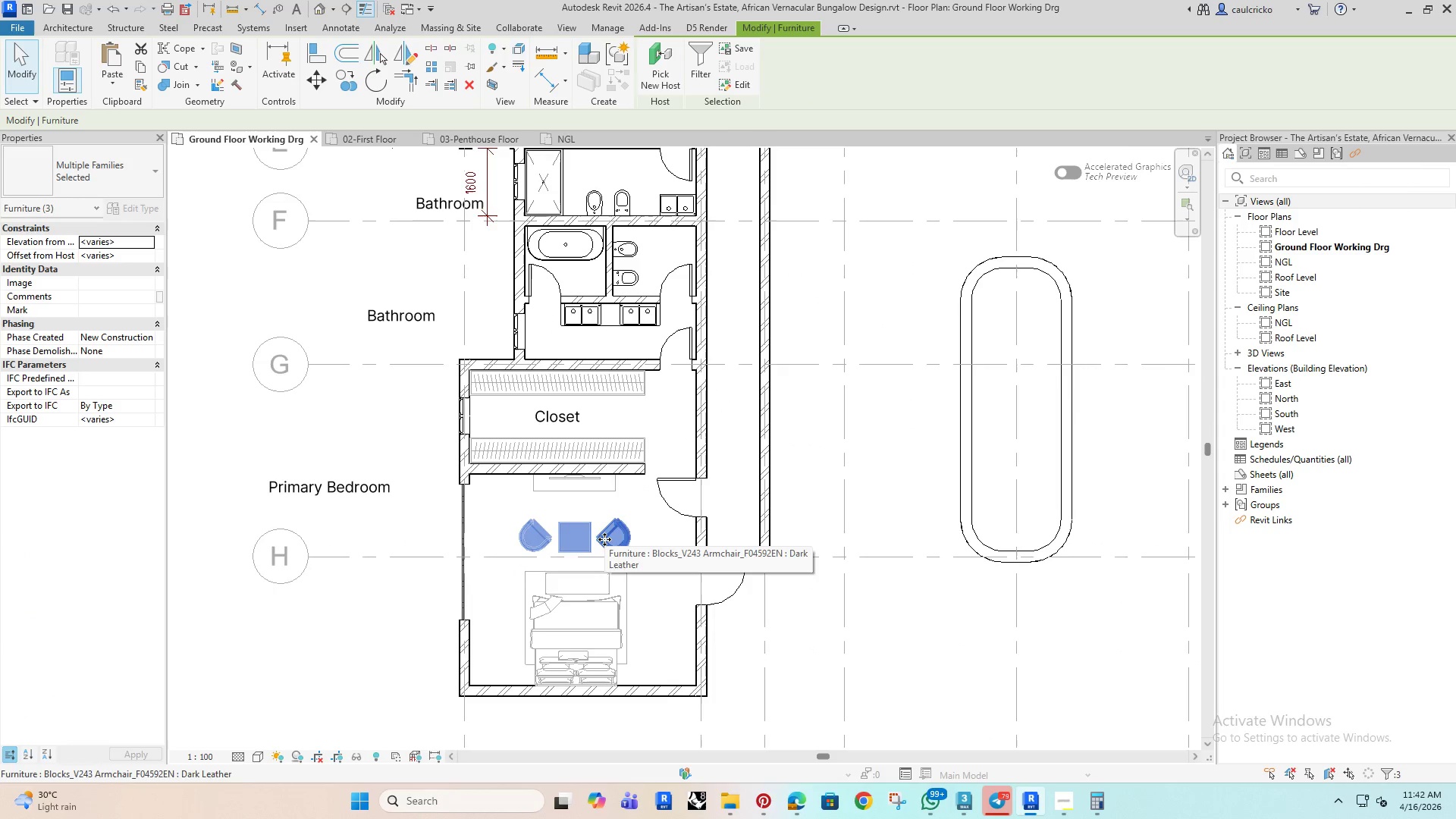 
key(ArrowUp)
 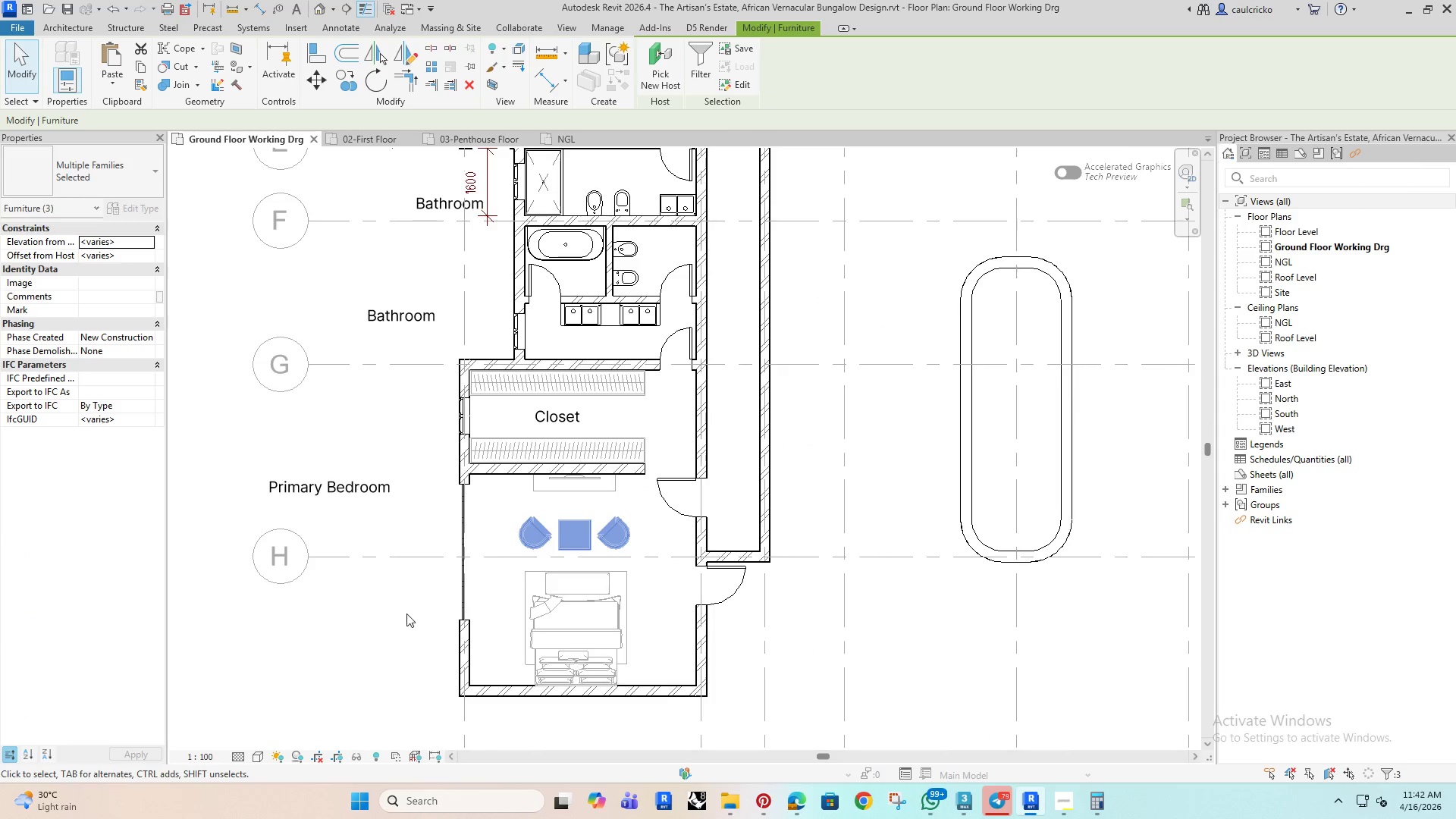 
left_click([397, 617])
 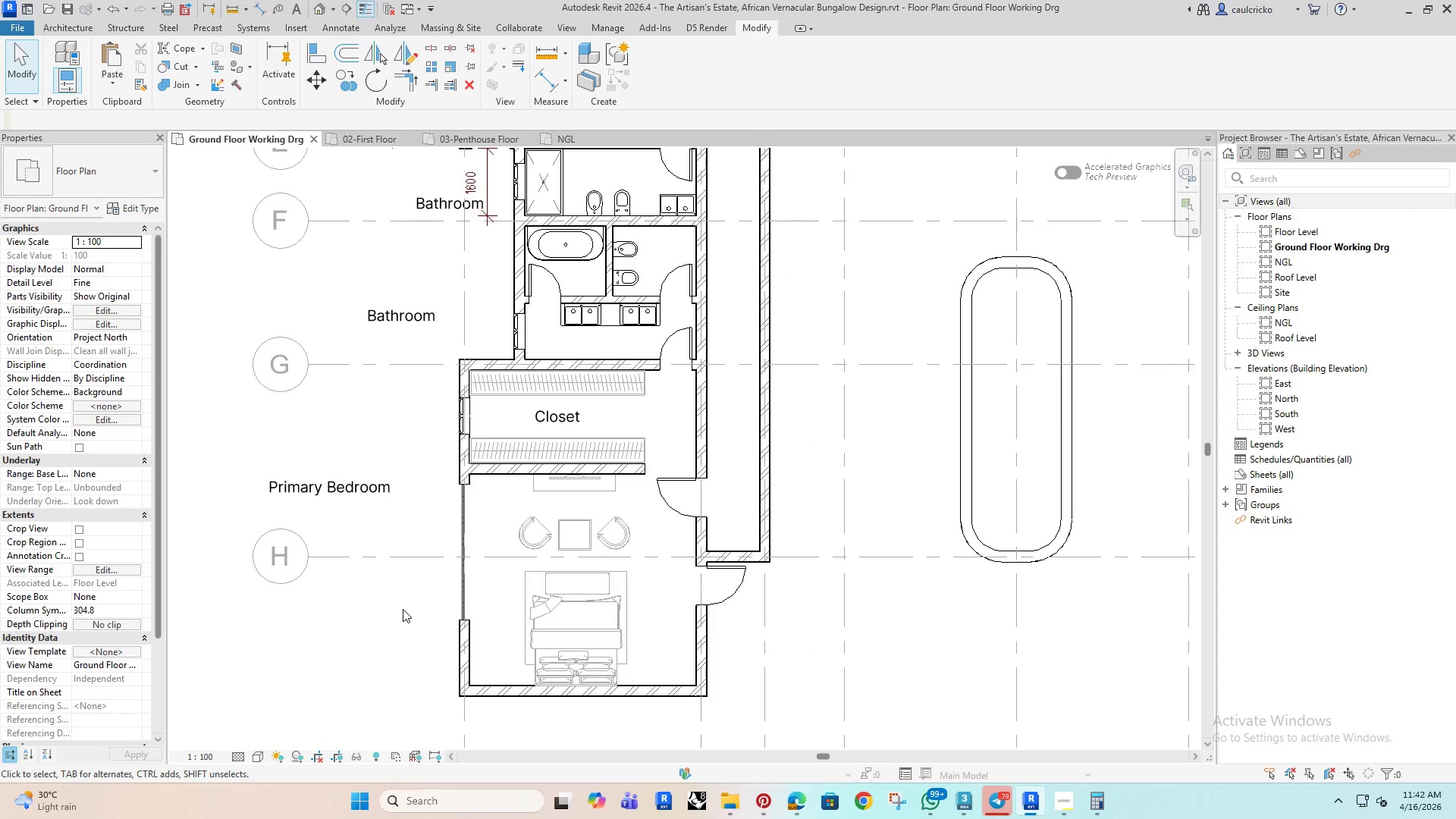 
scroll: coordinate [1032, 478], scroll_direction: down, amount: 5.0
 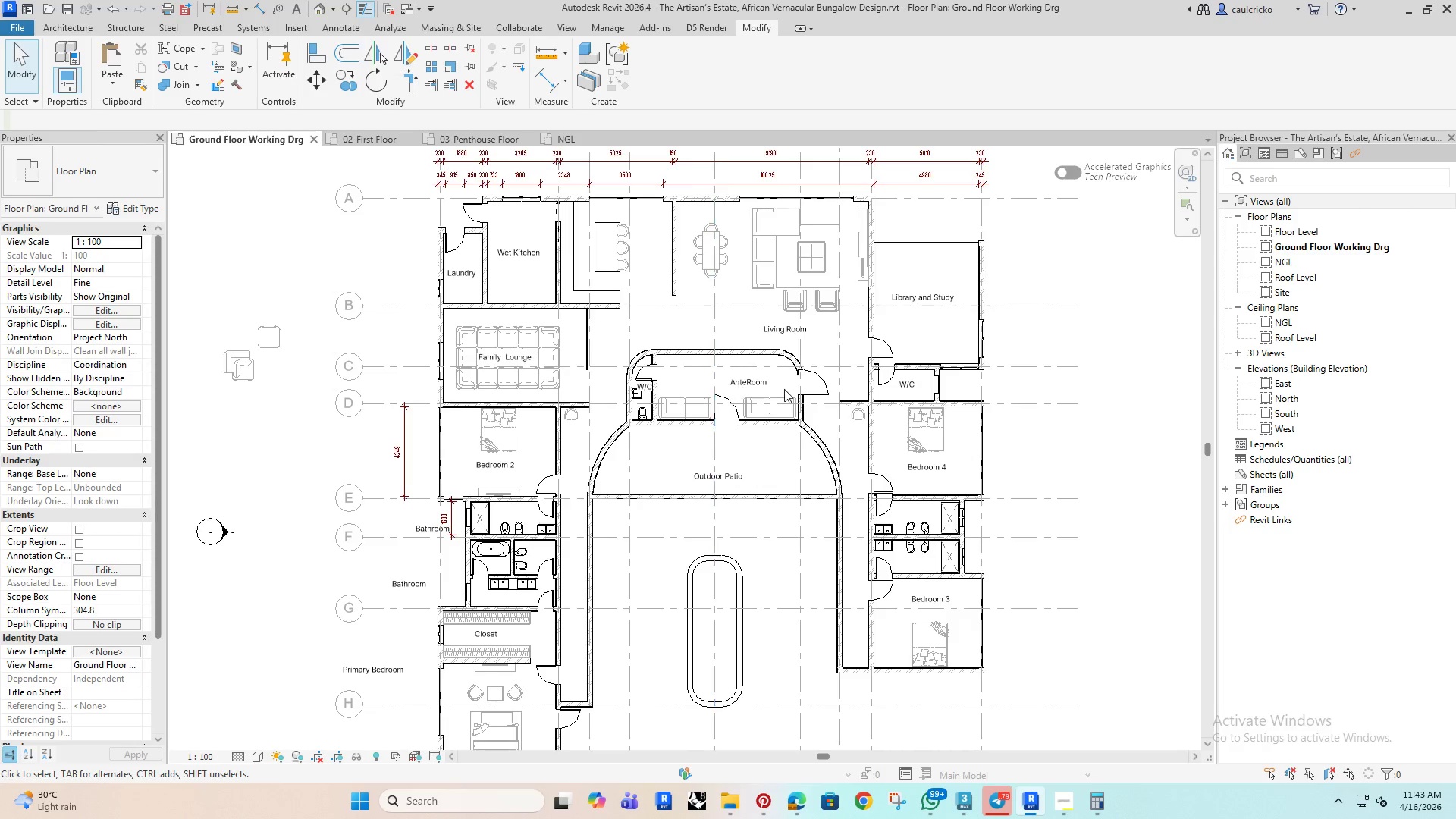 
wait(40.24)
 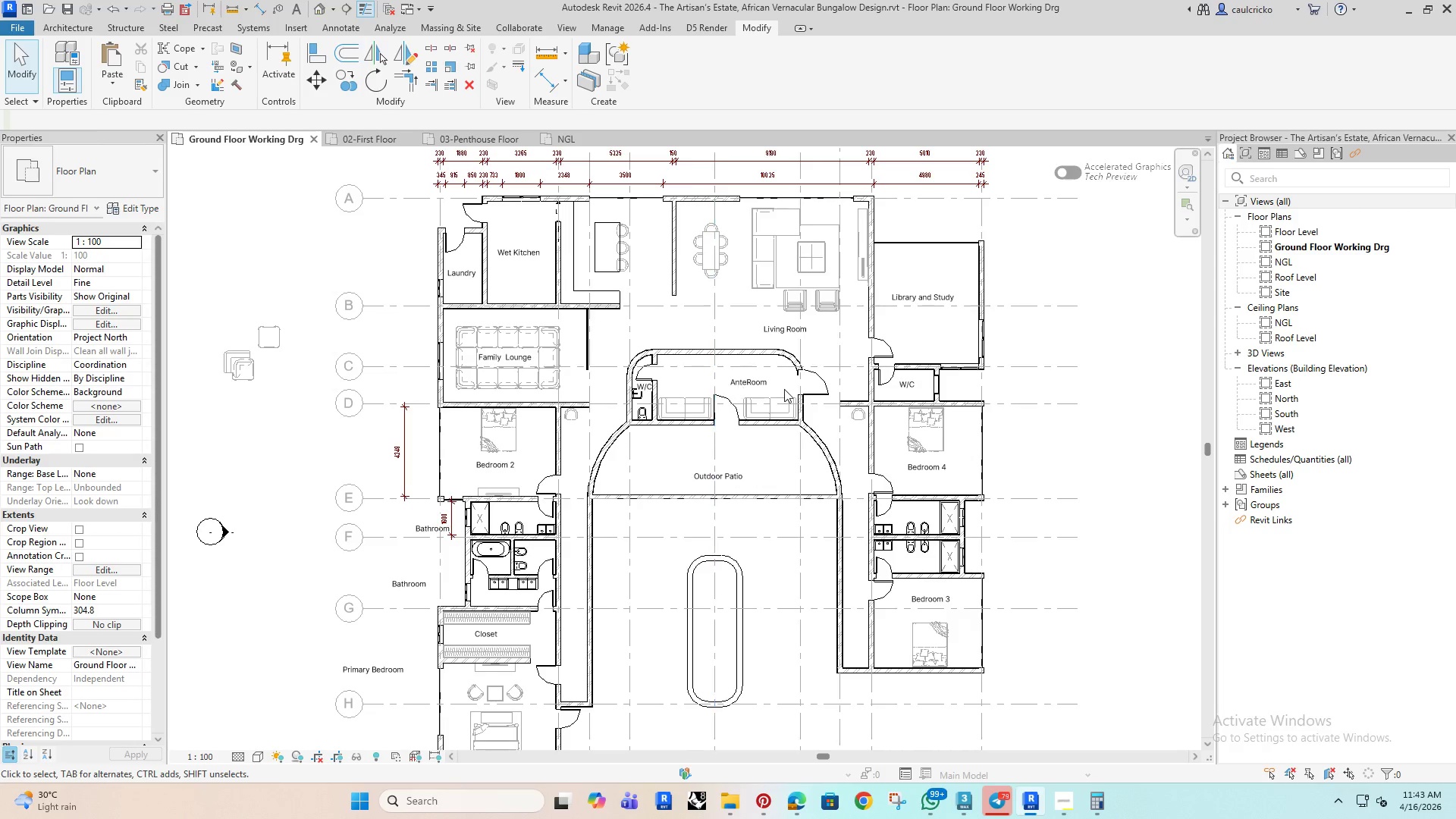 
left_click([518, 714])
 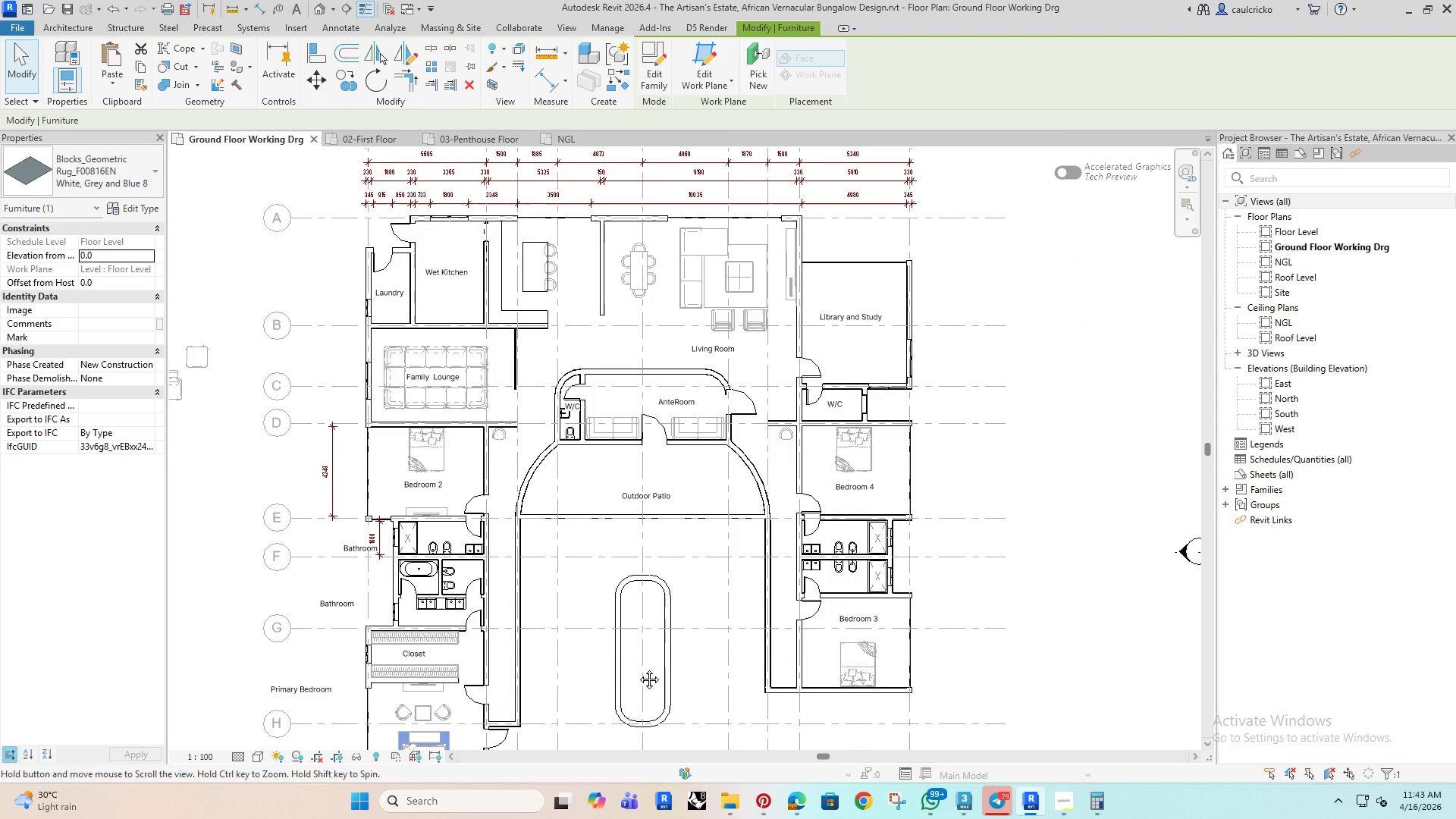 
scroll: coordinate [756, 299], scroll_direction: up, amount: 4.0
 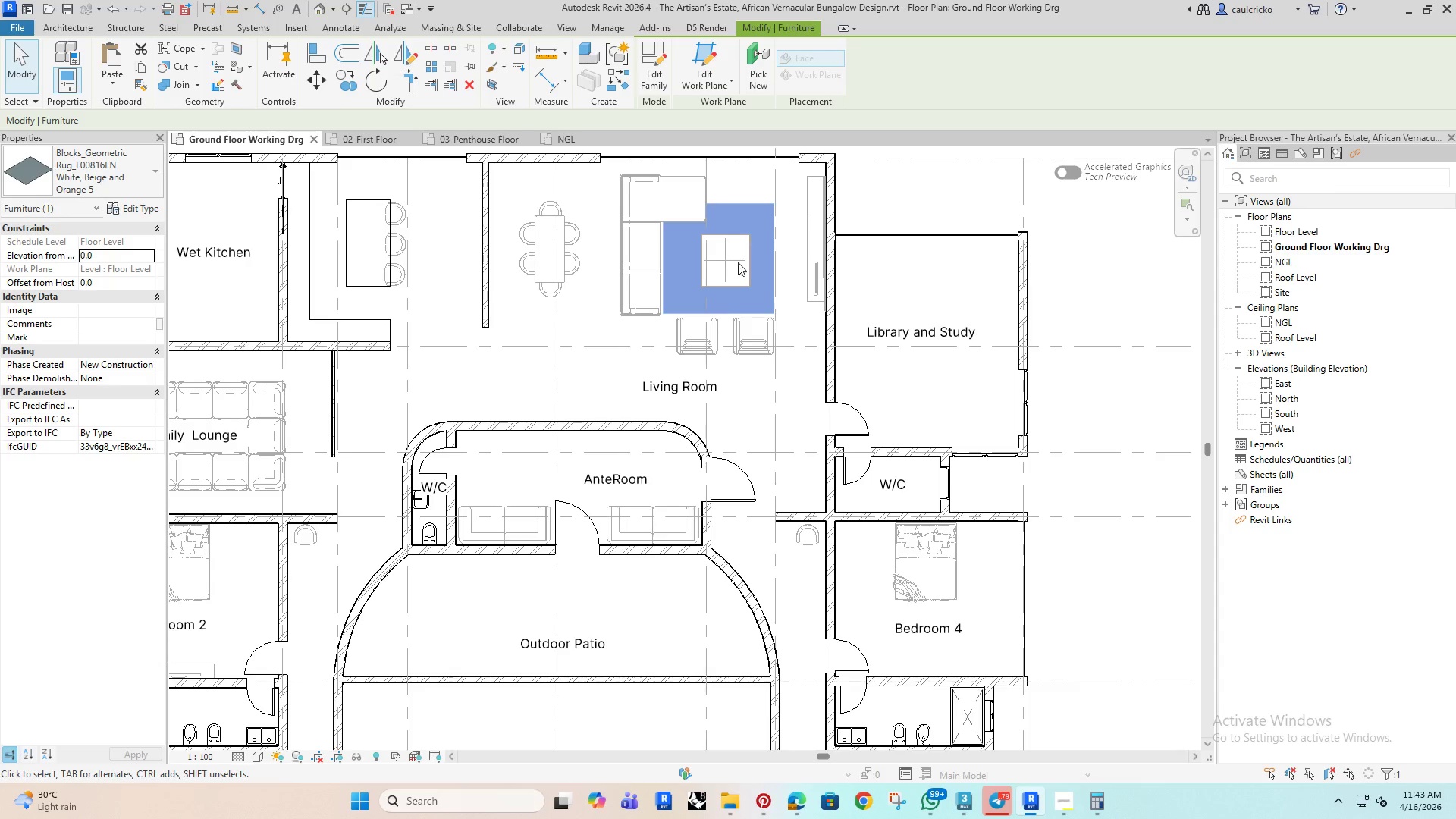 
scroll: coordinate [686, 428], scroll_direction: down, amount: 3.0
 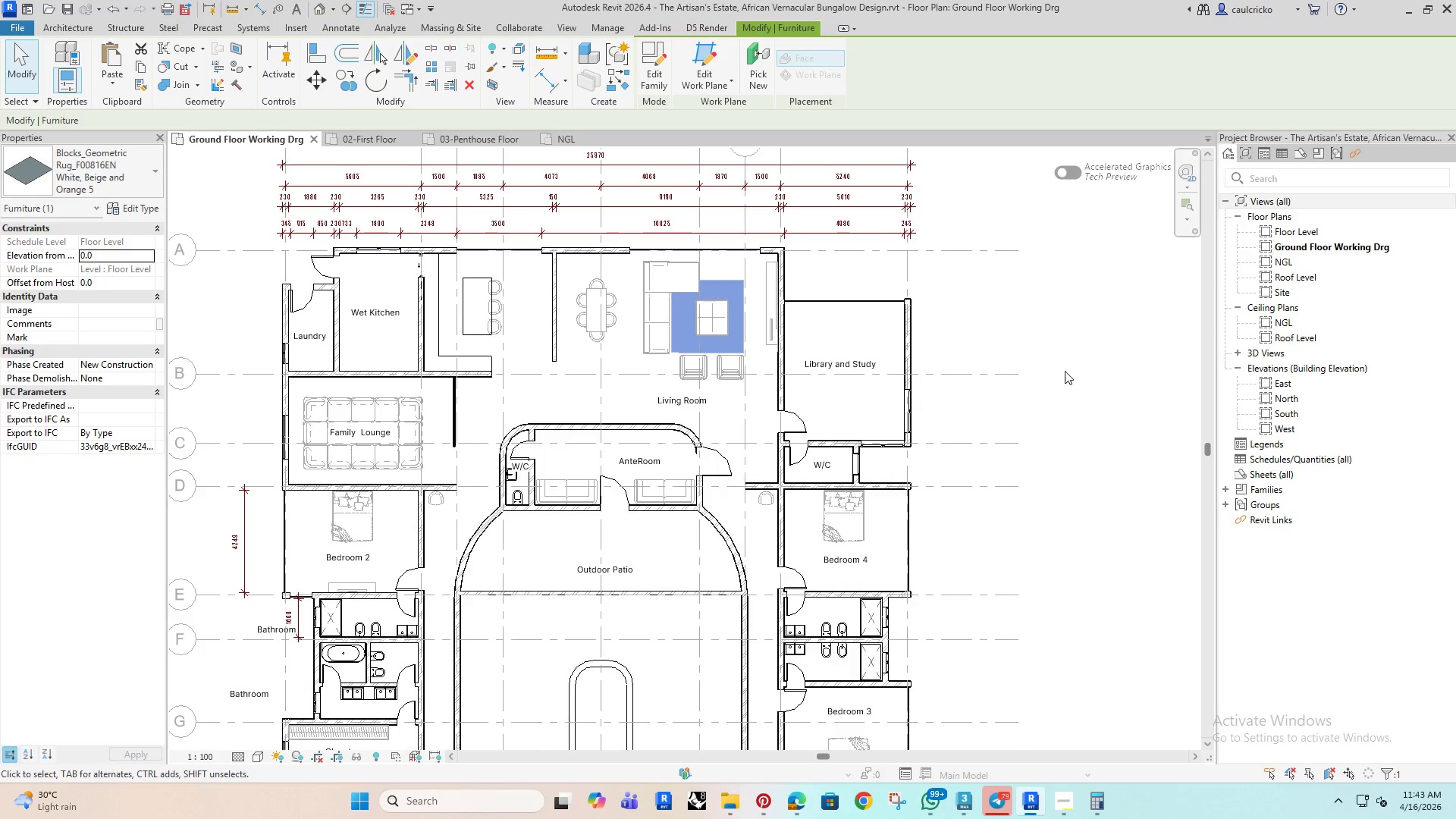 
left_click([1085, 336])
 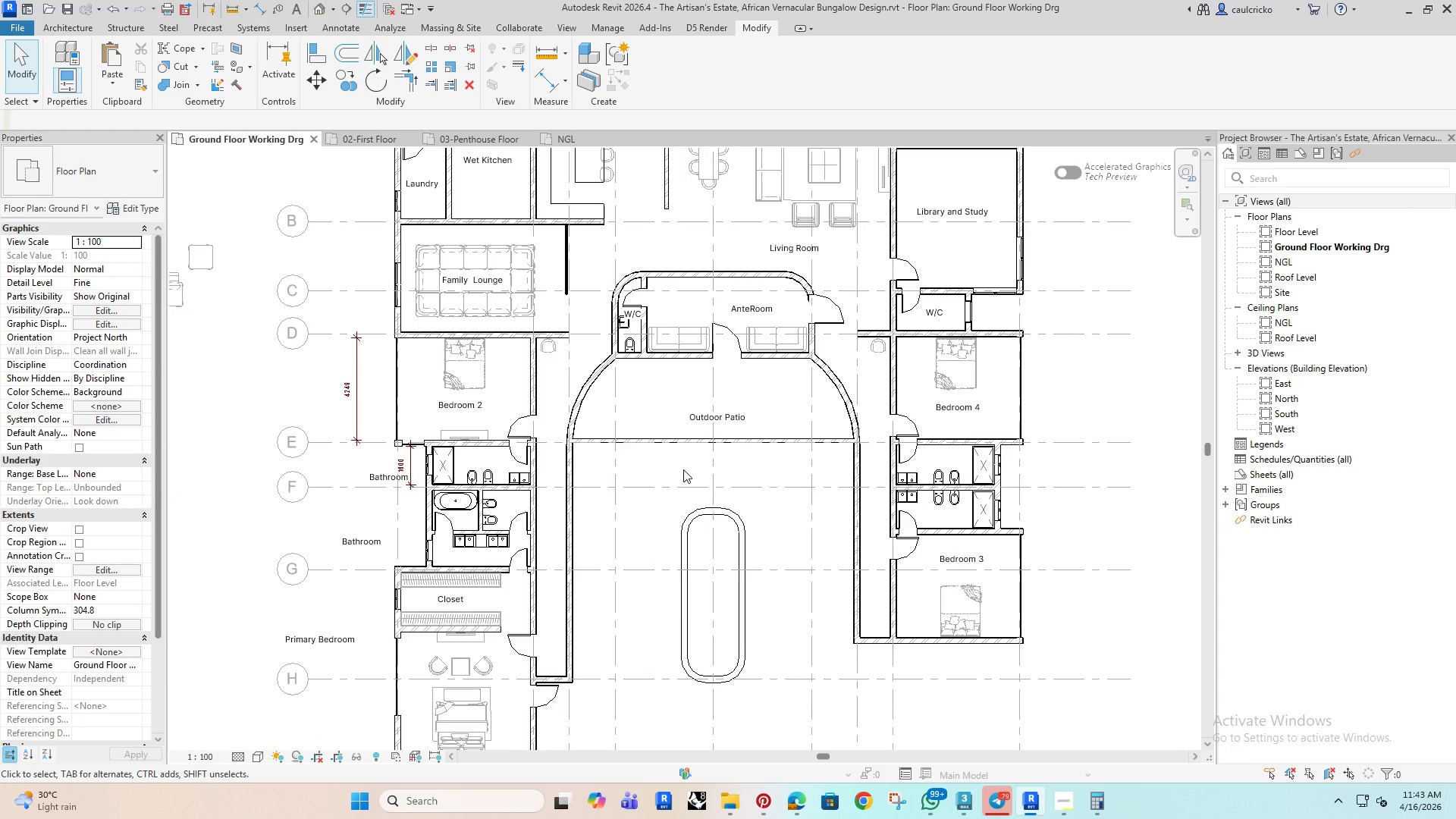 
wait(11.42)
 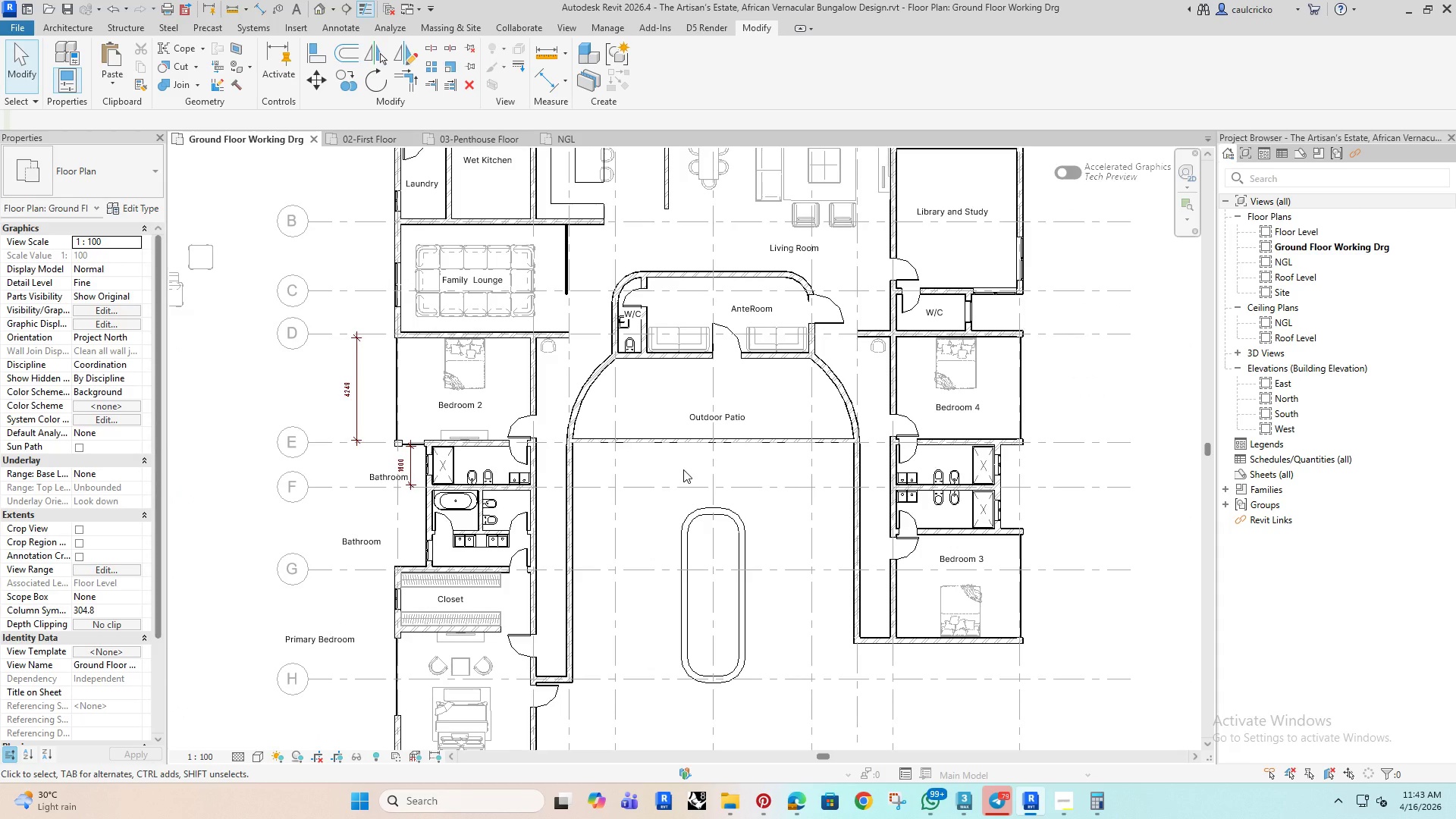 
left_click([951, 796])
 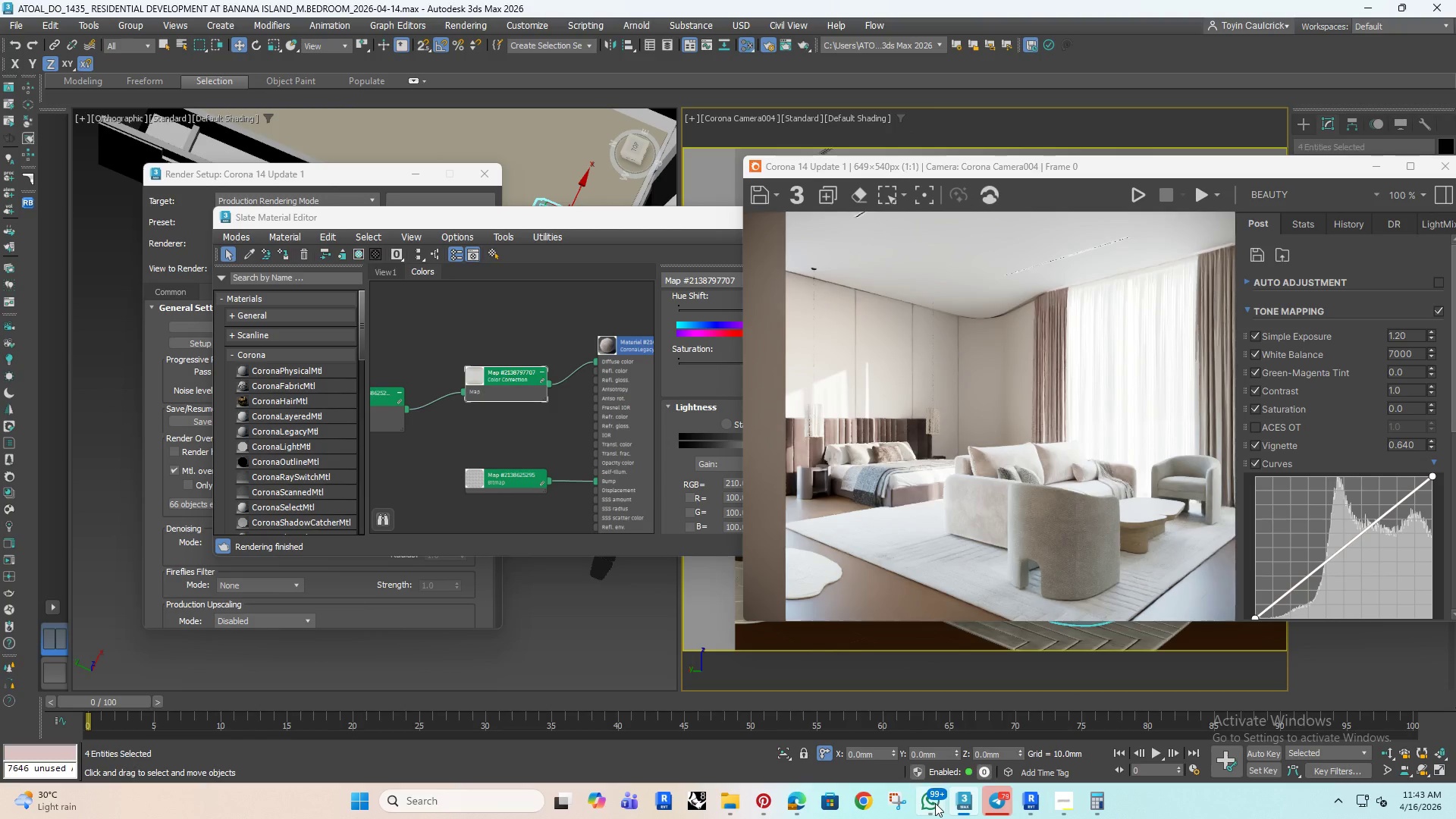 
left_click([935, 803])
 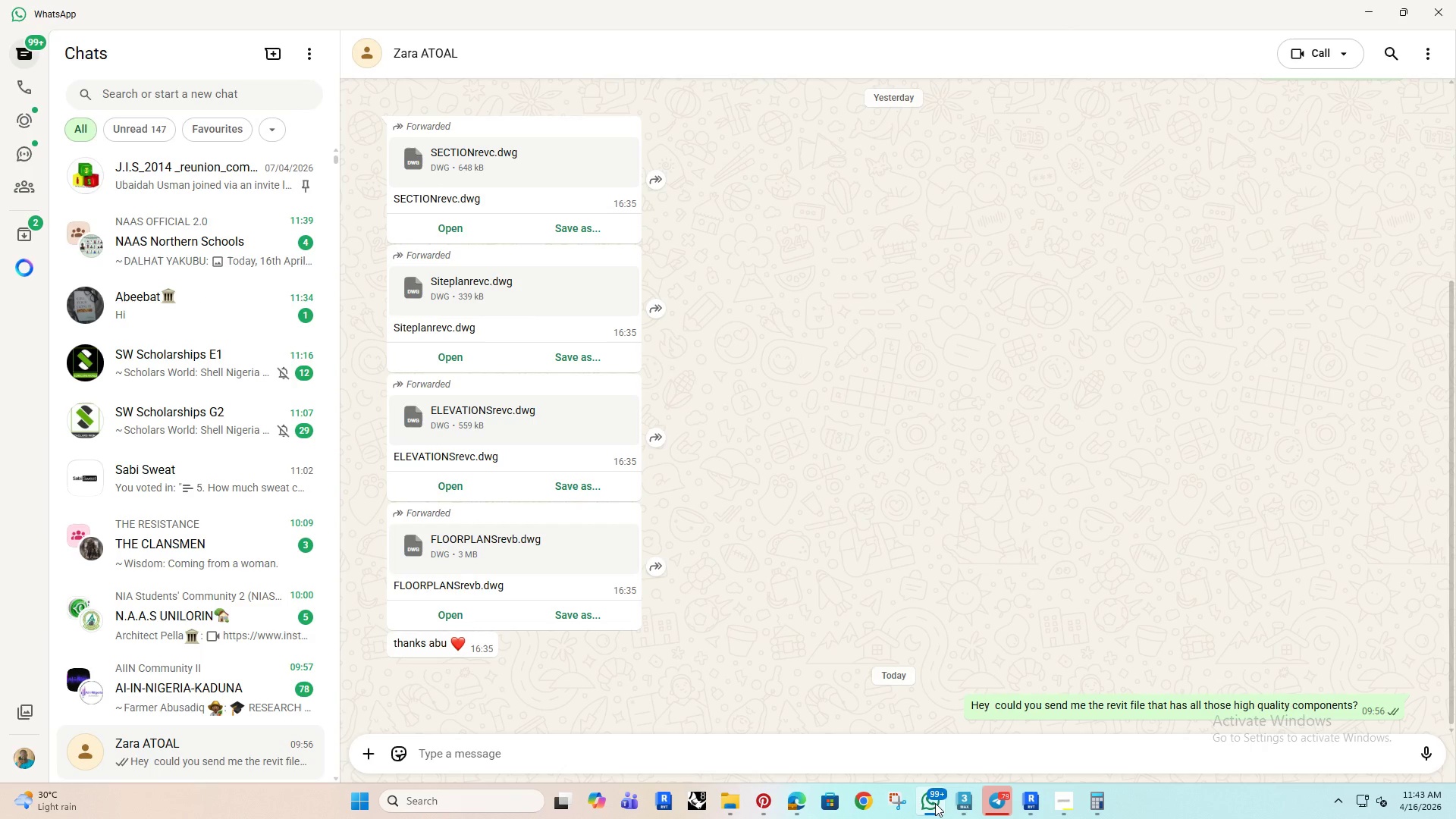 
wait(10.31)
 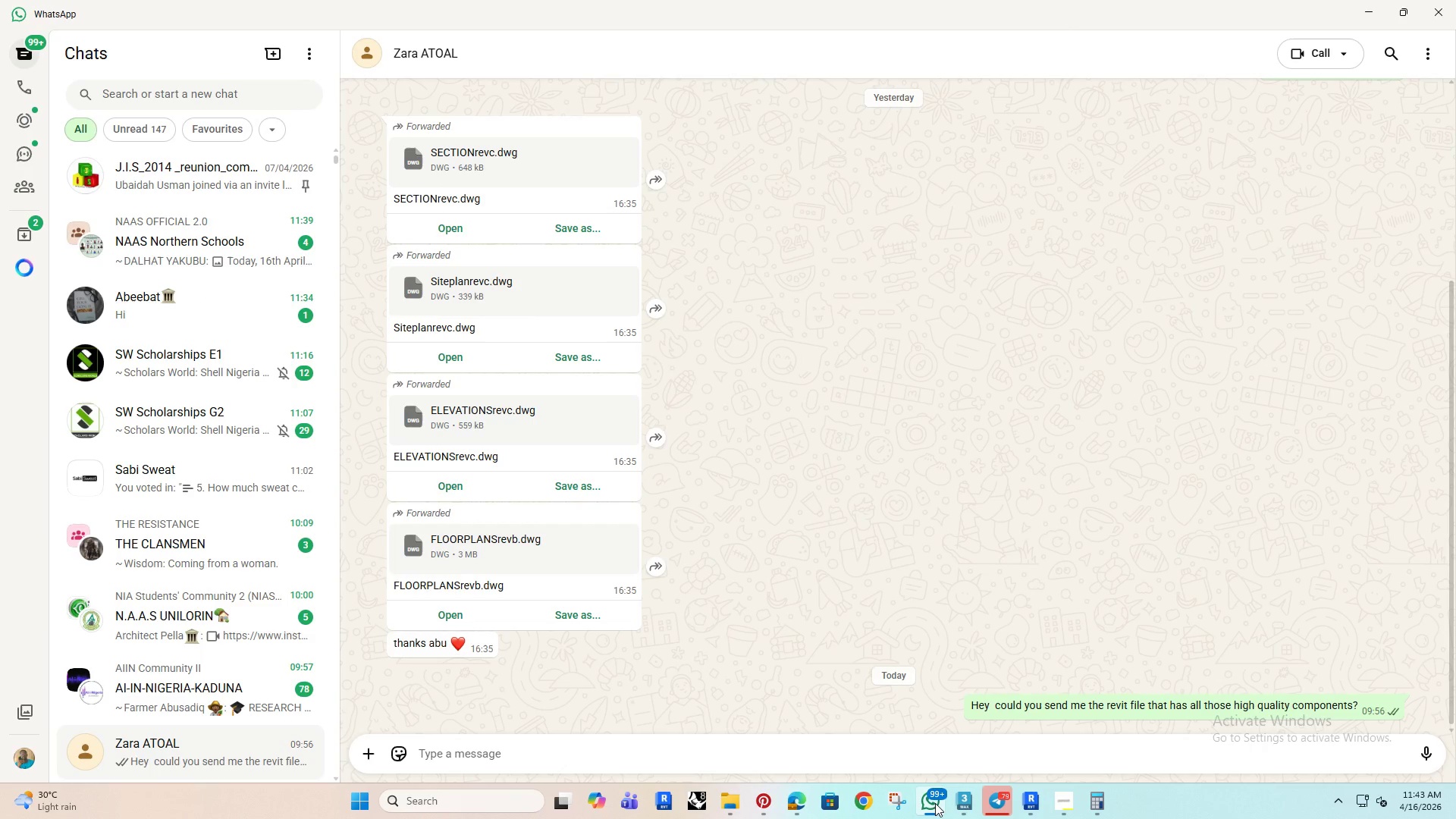 
type(He y)
key(Backspace)
key(Backspace)
type(u)
key(Backspace)
type(y>)
key(Backspace)
type(.)
 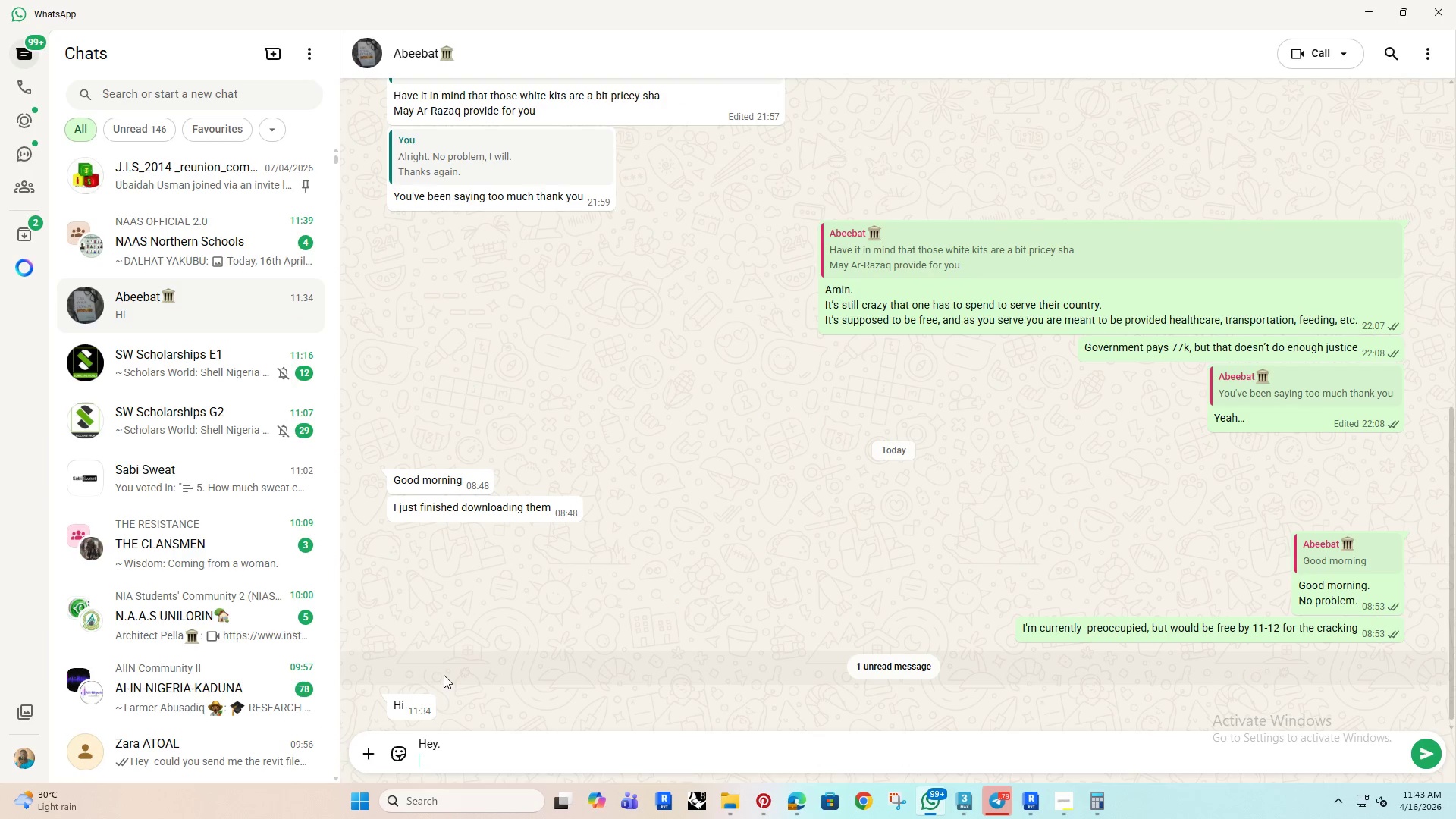 
key(Shift+Enter)
 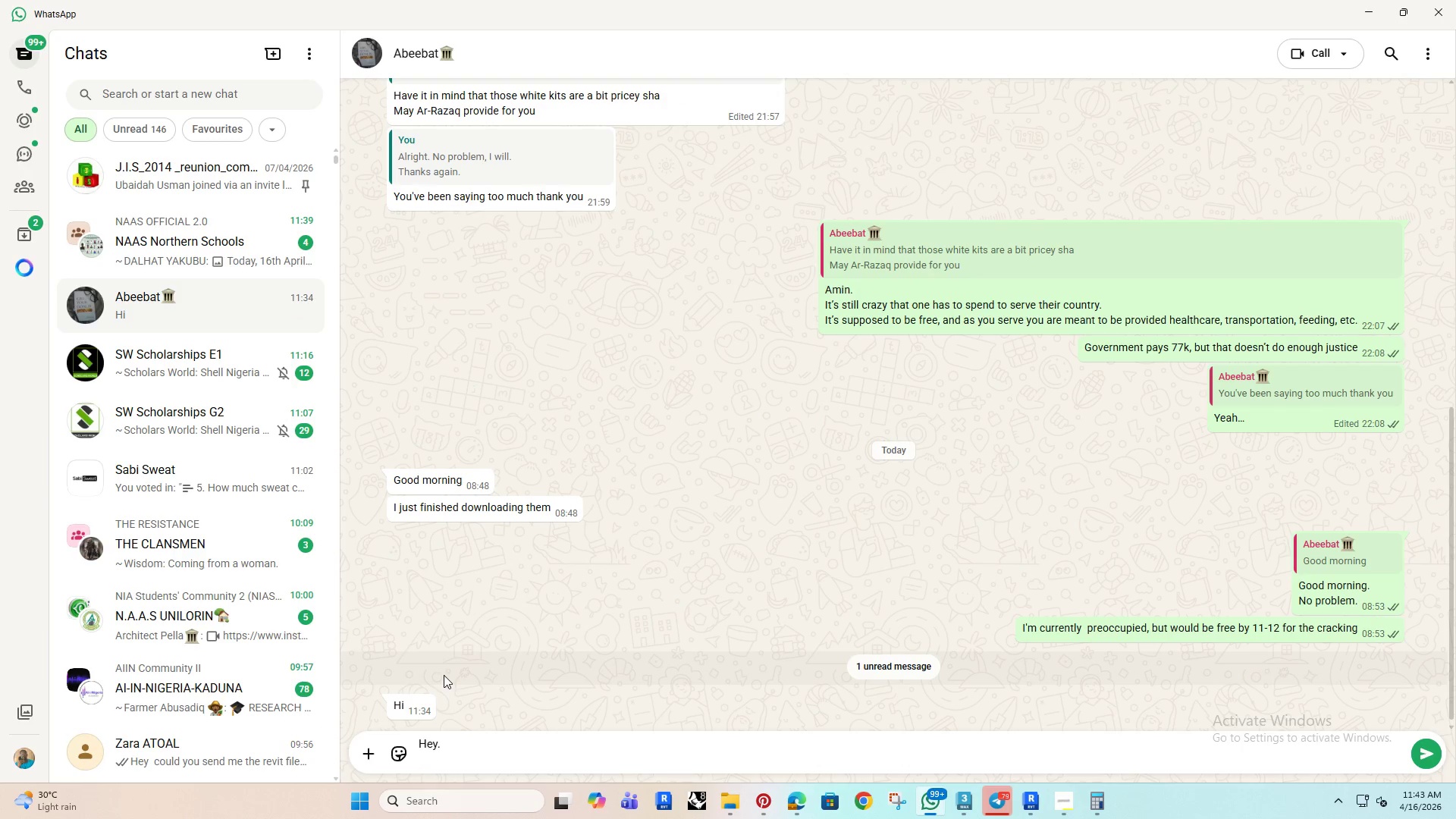 
hold_key(key=ShiftRight, duration=1.19)
 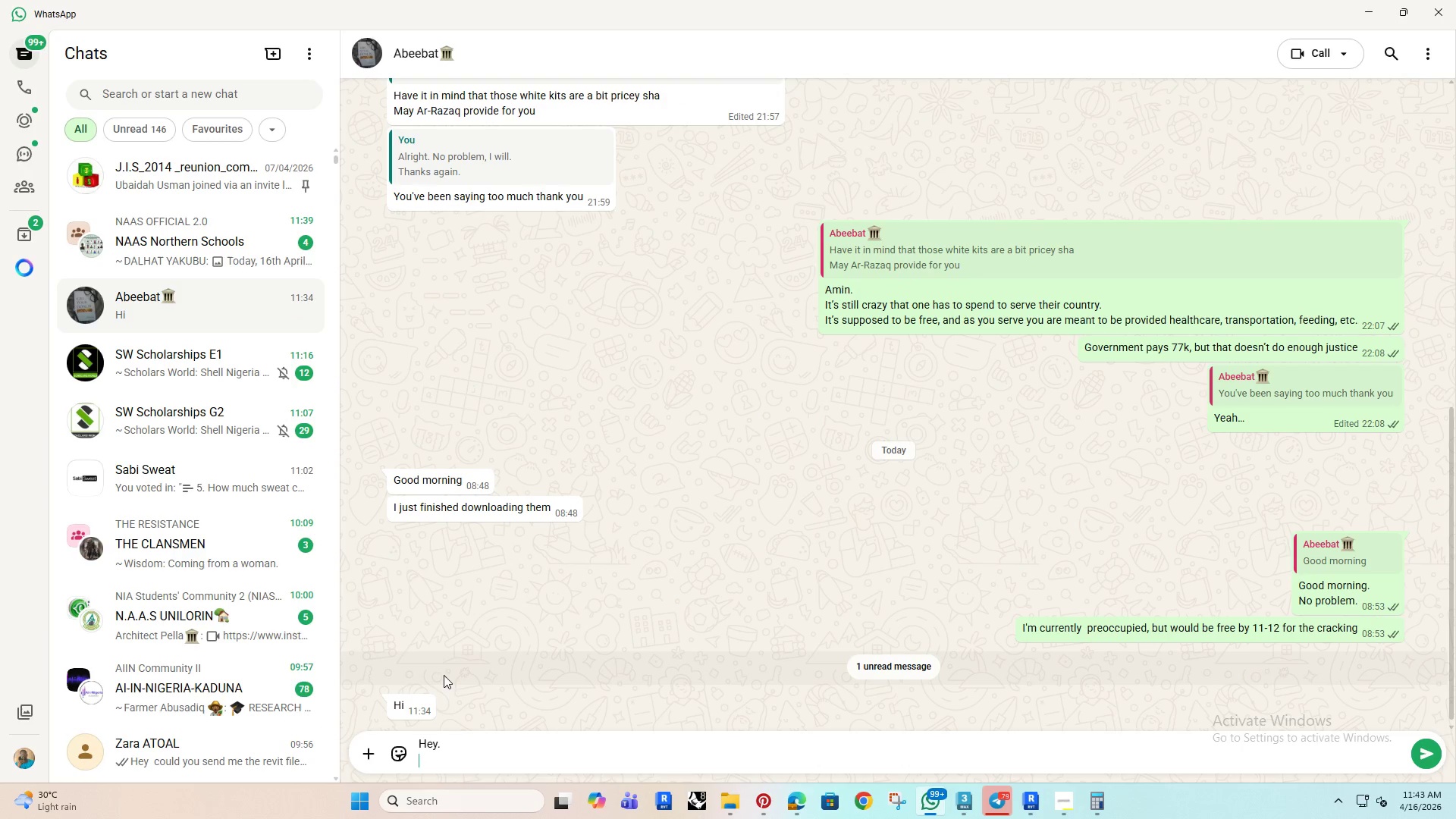 
type(Sorr y)
key(Backspace)
key(Backspace)
type(y, give )
key(Backspace)
key(Backspace)
key(Backspace)
key(Backspace)
key(Backspace)
type(le)
key(Backspace)
type(et's reschedule to 12)
 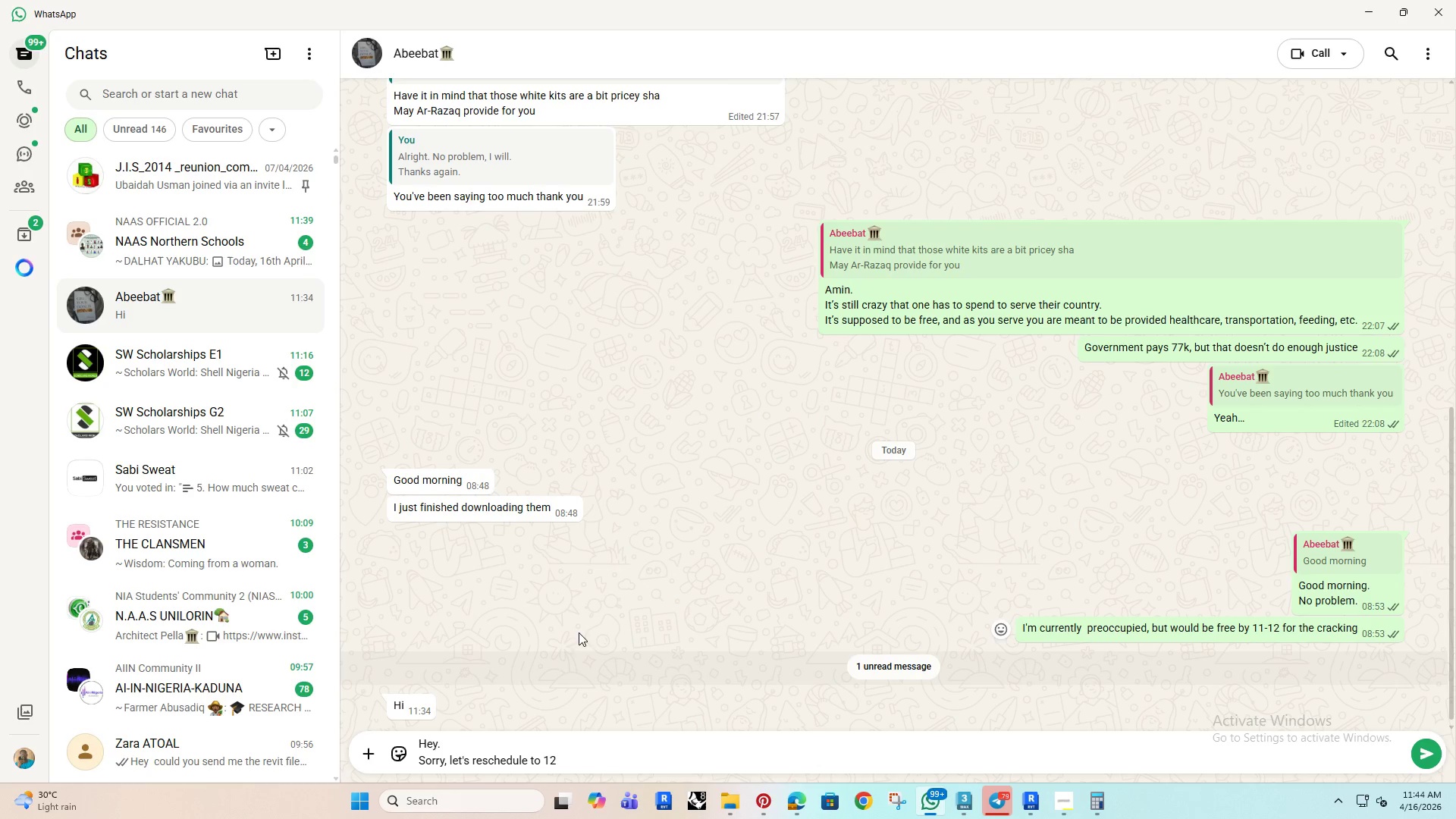 
key(Period)
 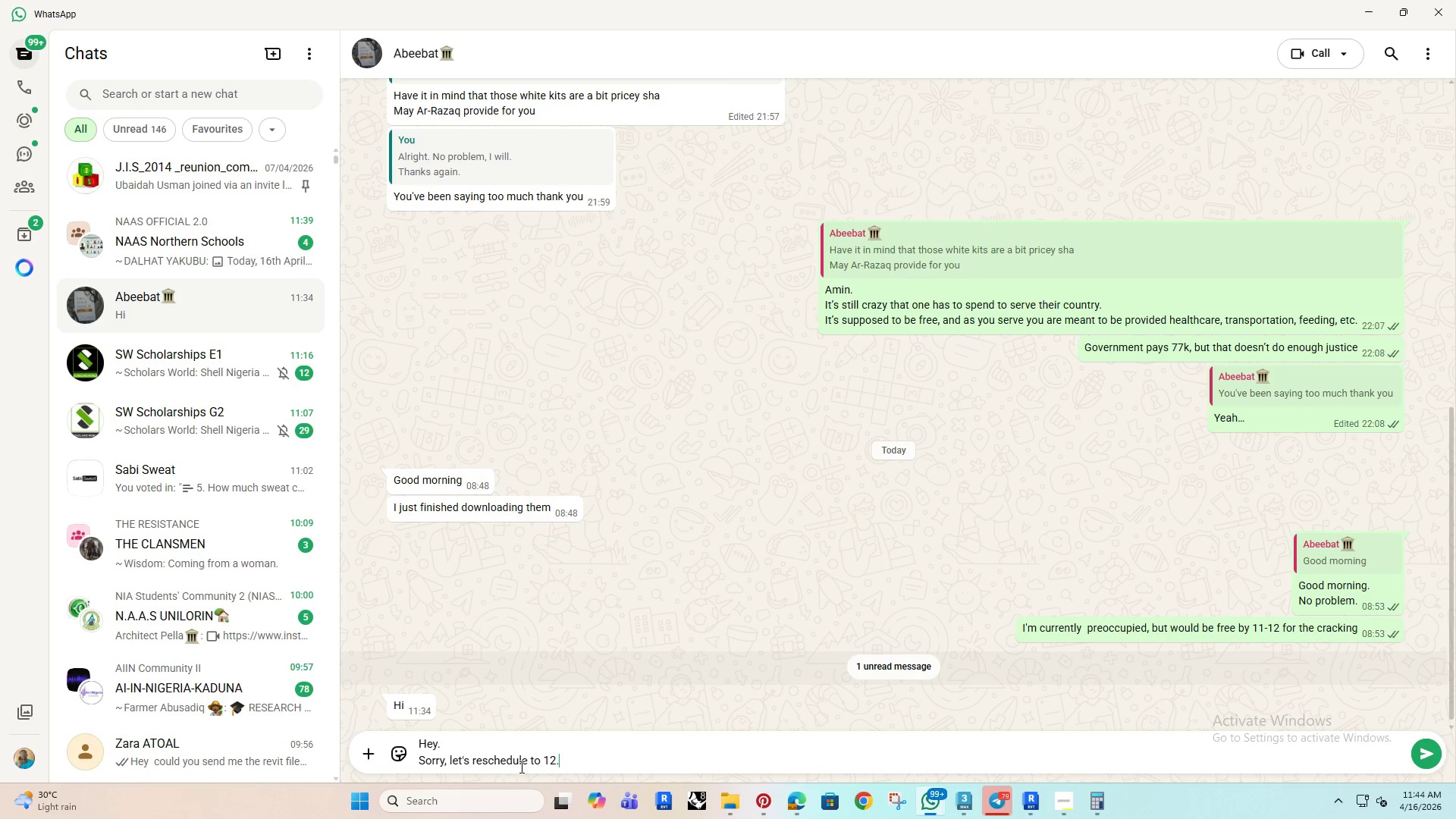 
left_click_drag(start_coordinate=[564, 758], to_coordinate=[392, 764])
 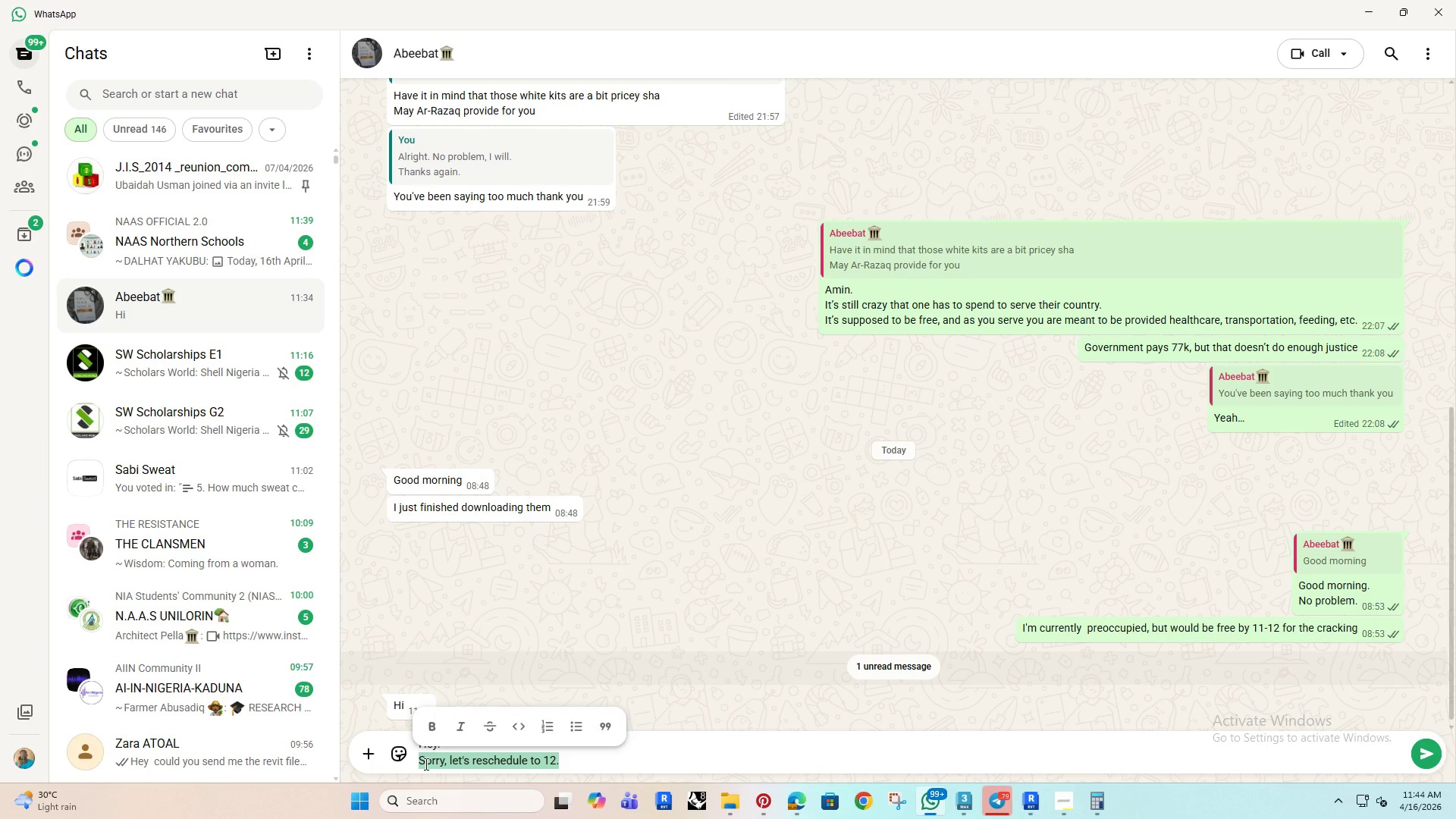 
type(Seems I'll be through by 12.)
 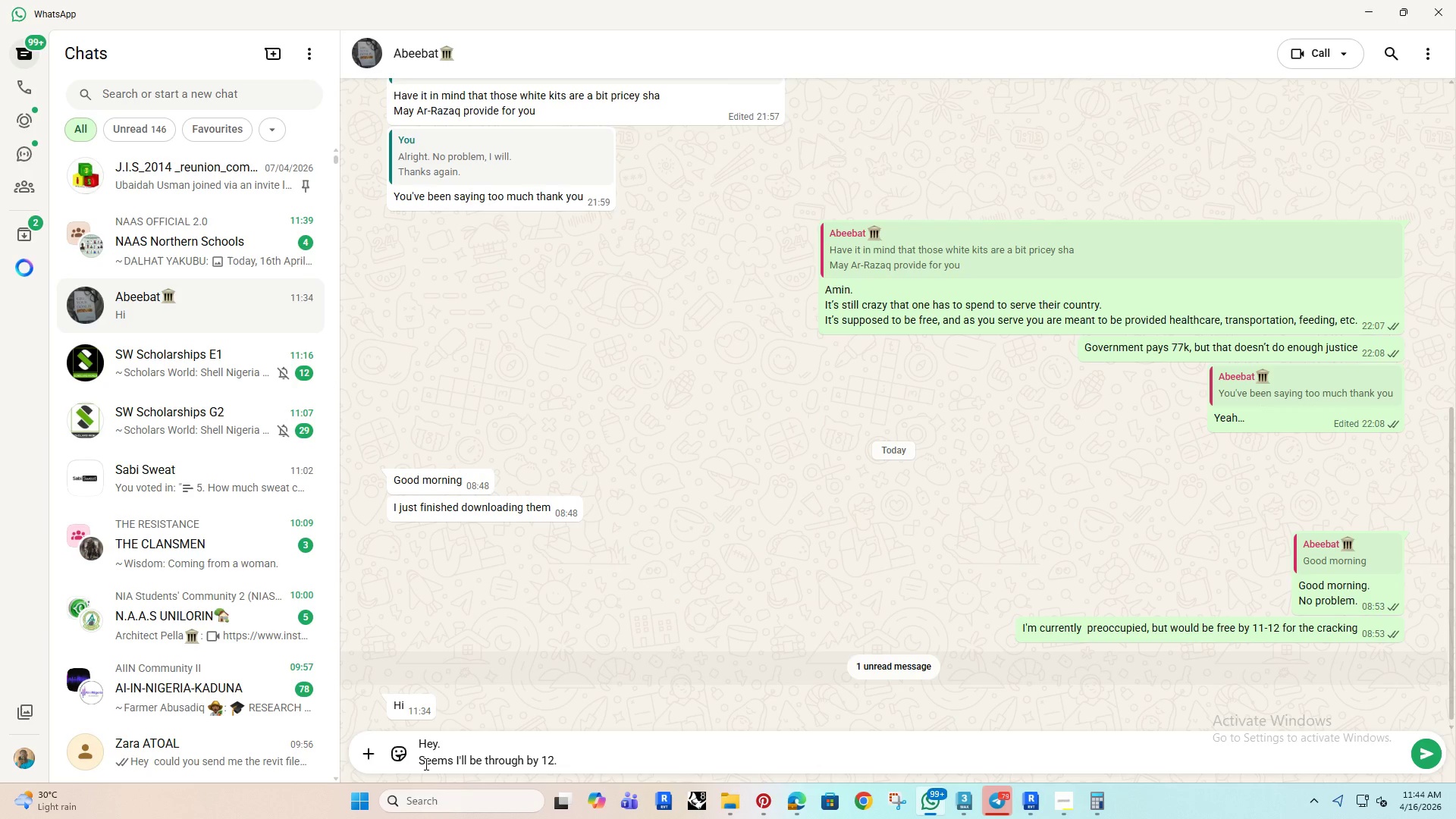 
key(Shift+Enter)
 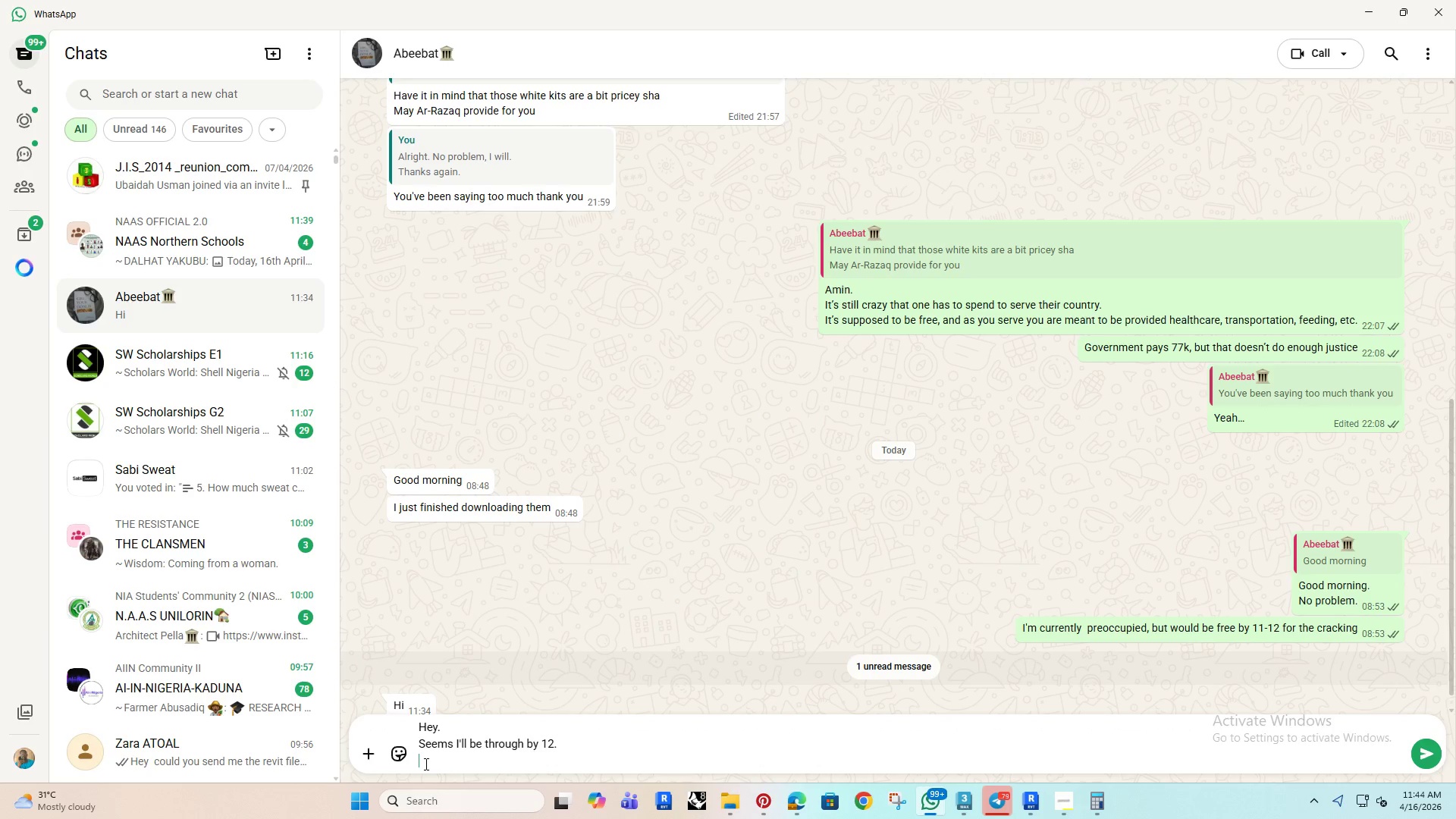 
type(I'll text you then\)
 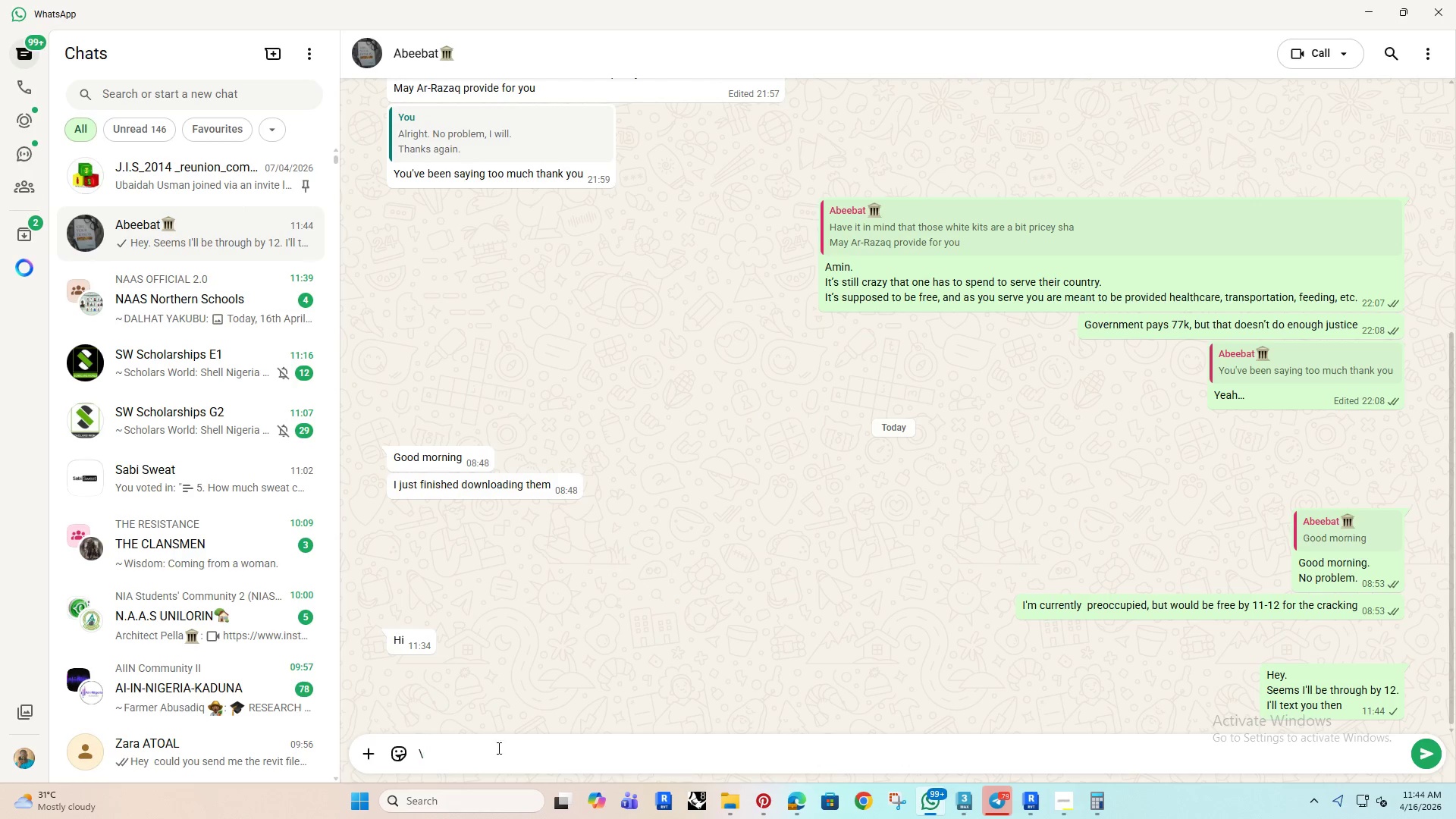 
key(Enter)
 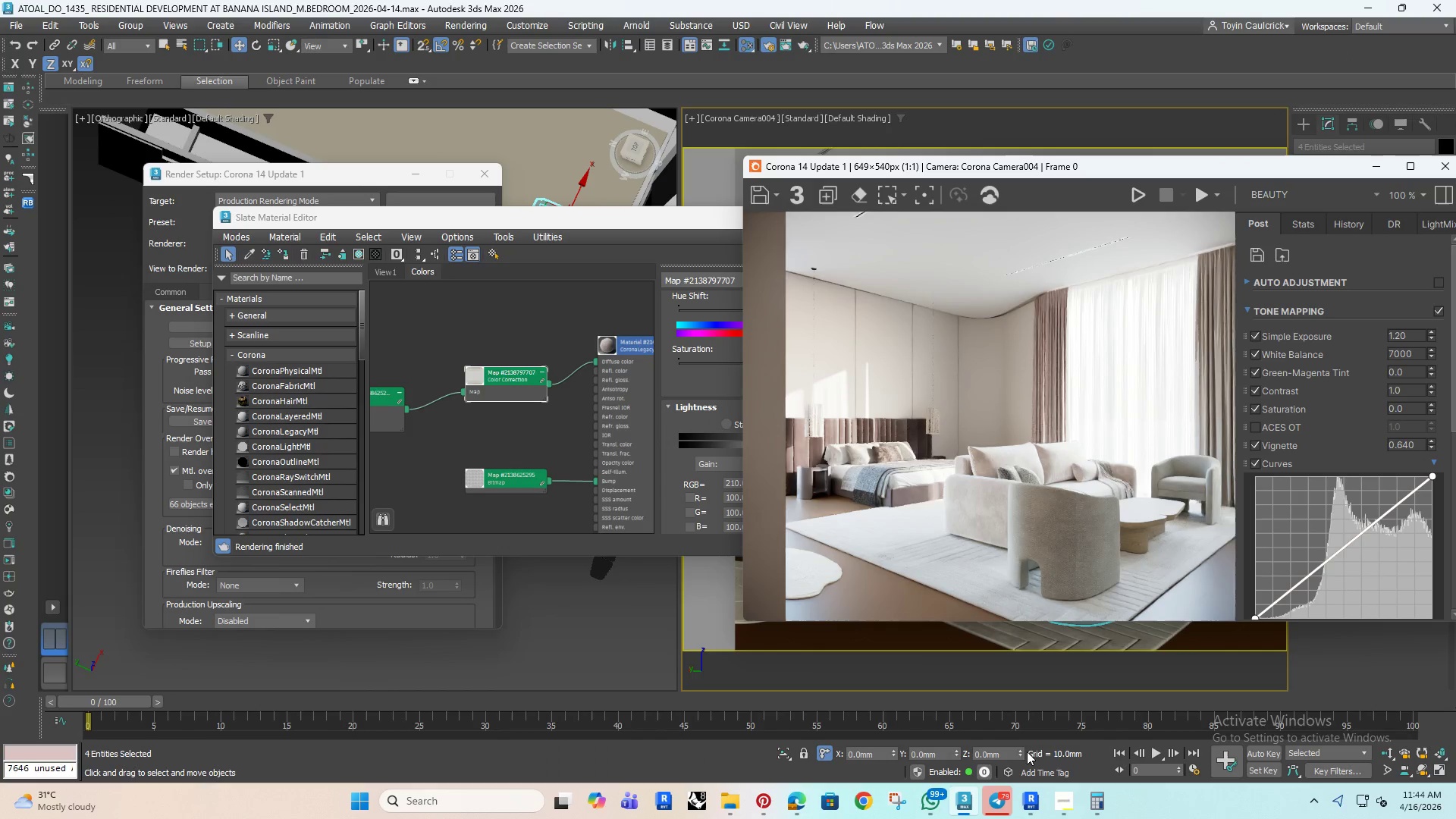 
wait(6.47)
 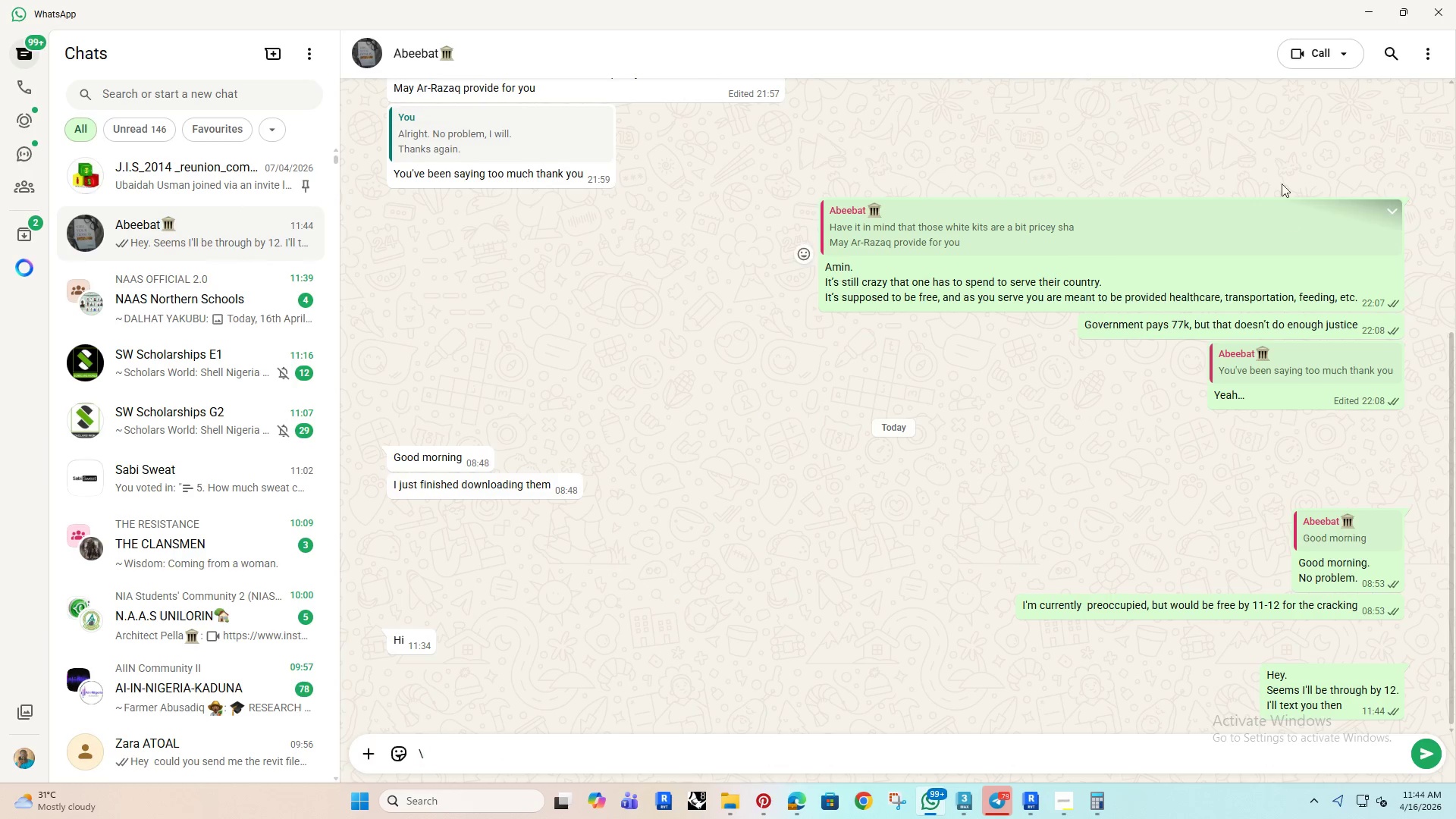 
left_click([1032, 798])
 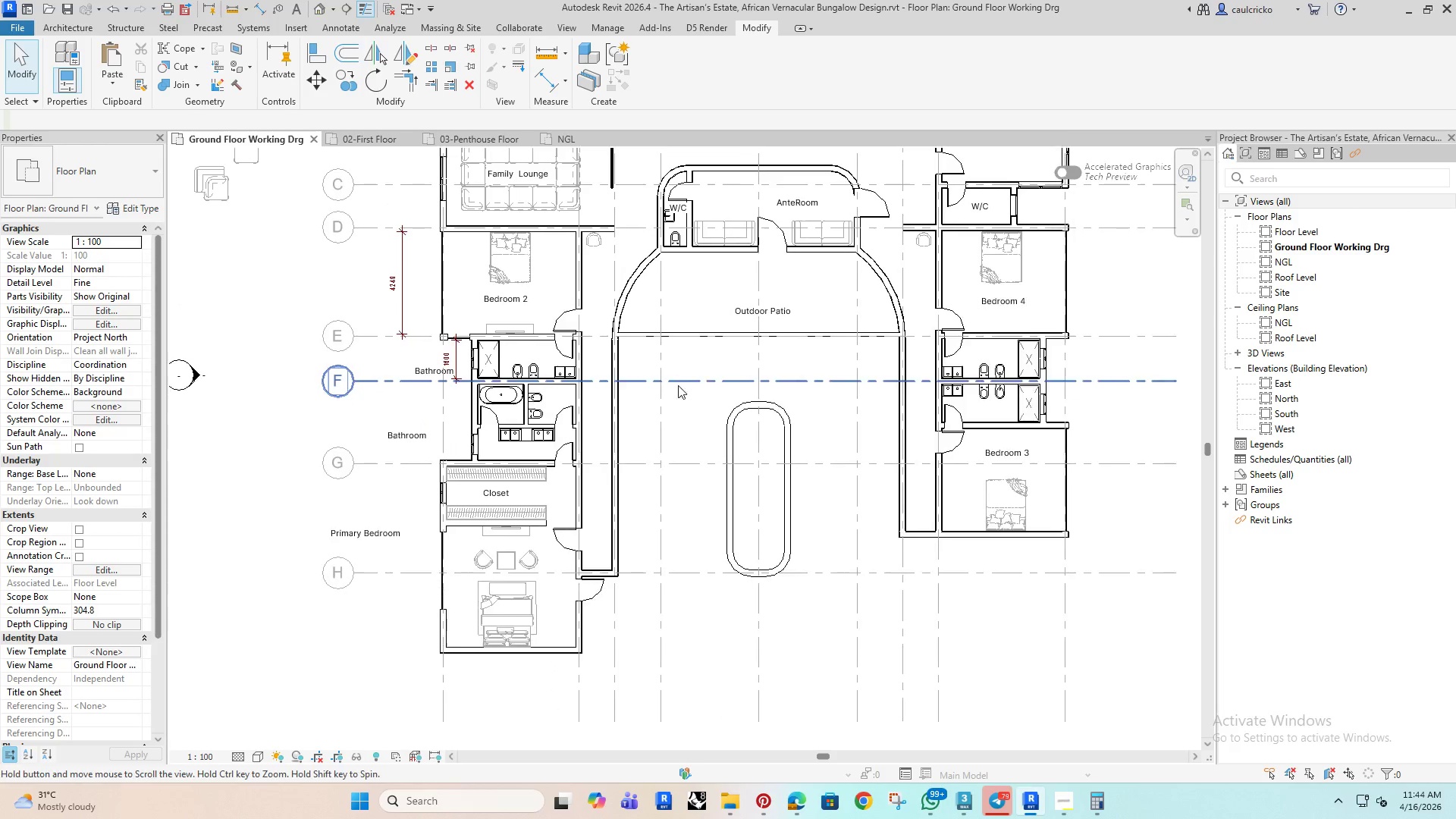 
scroll: coordinate [514, 529], scroll_direction: up, amount: 3.0
 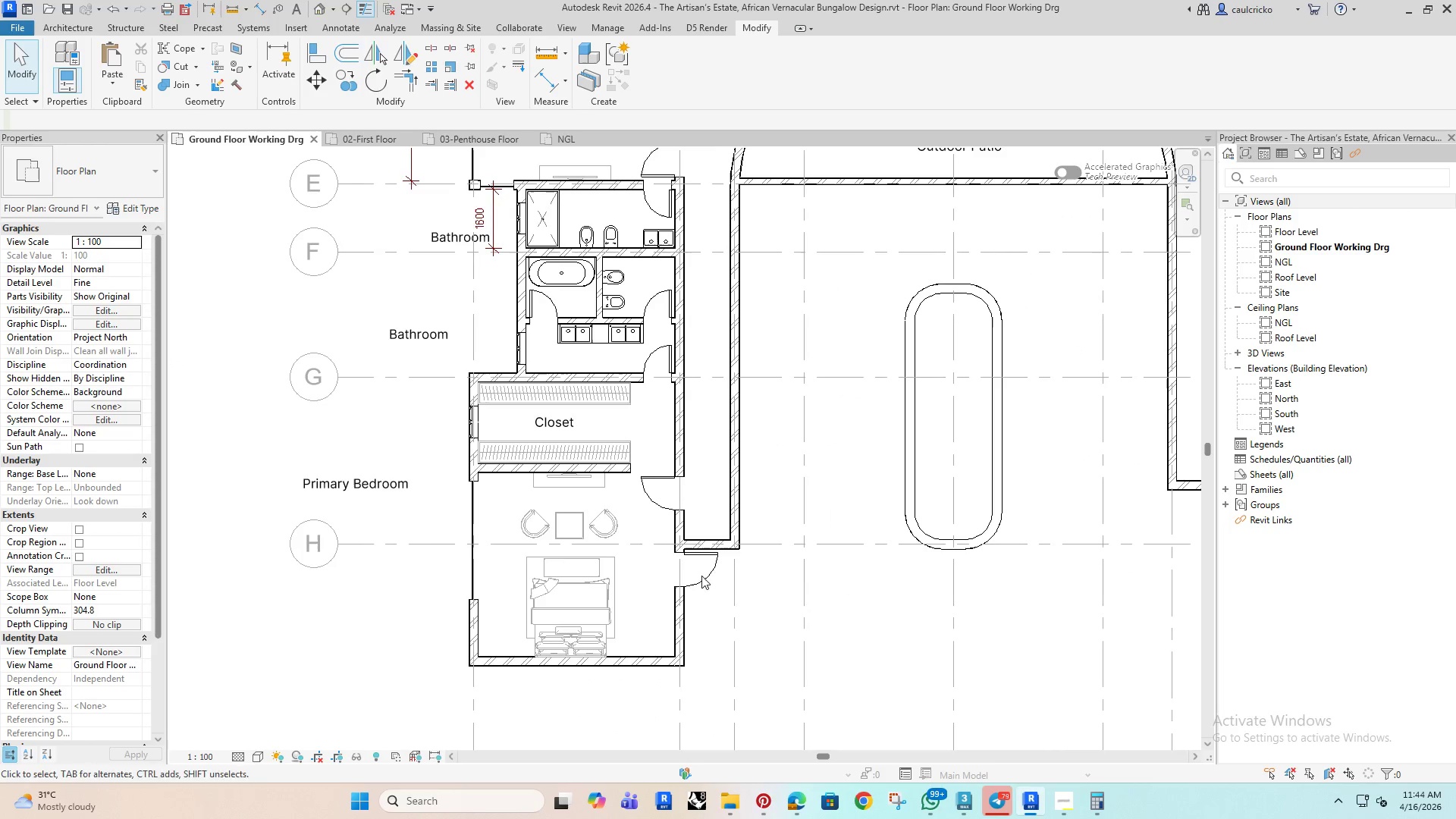 
double_click([704, 582])
 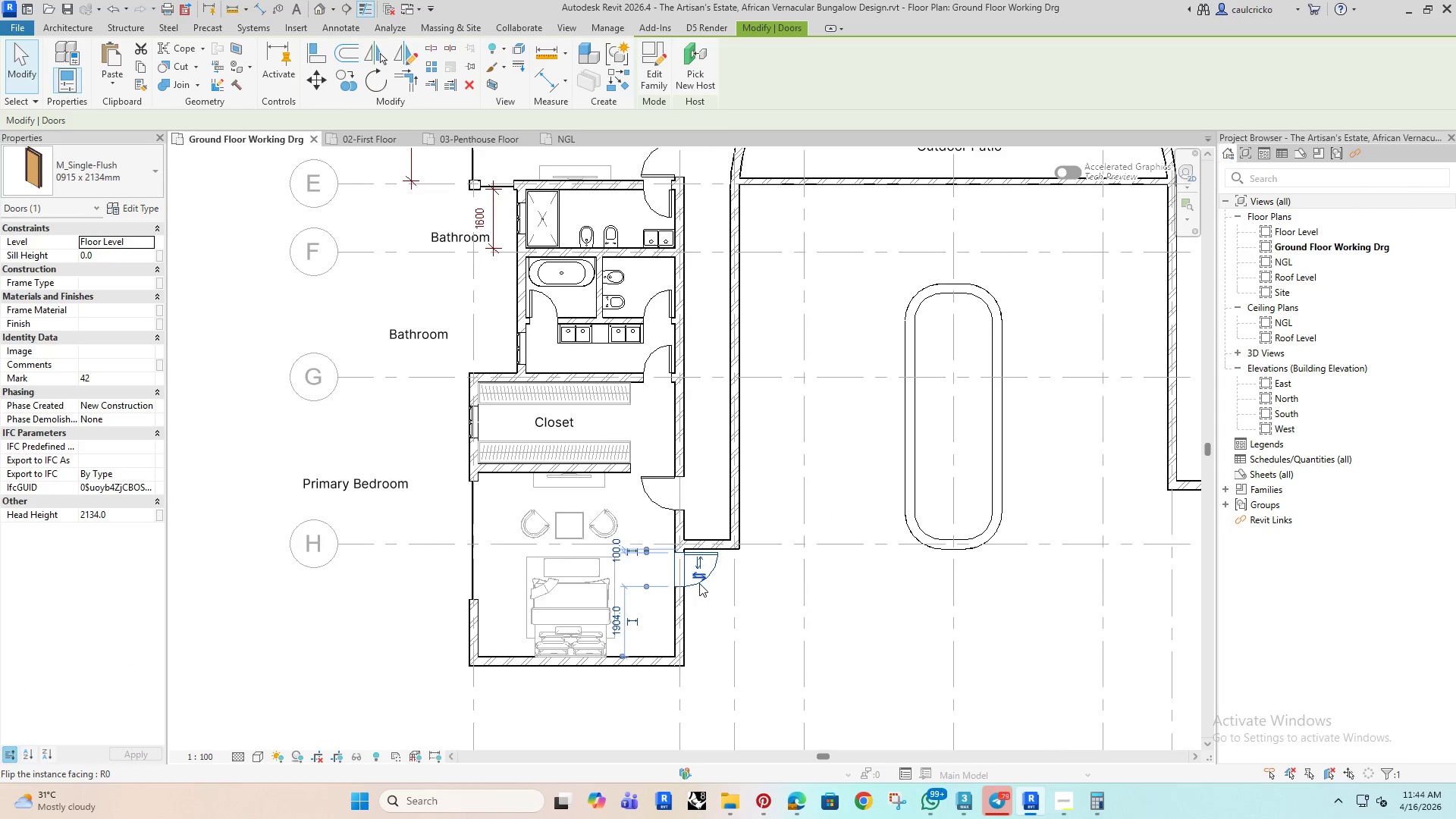 
key(Delete)
 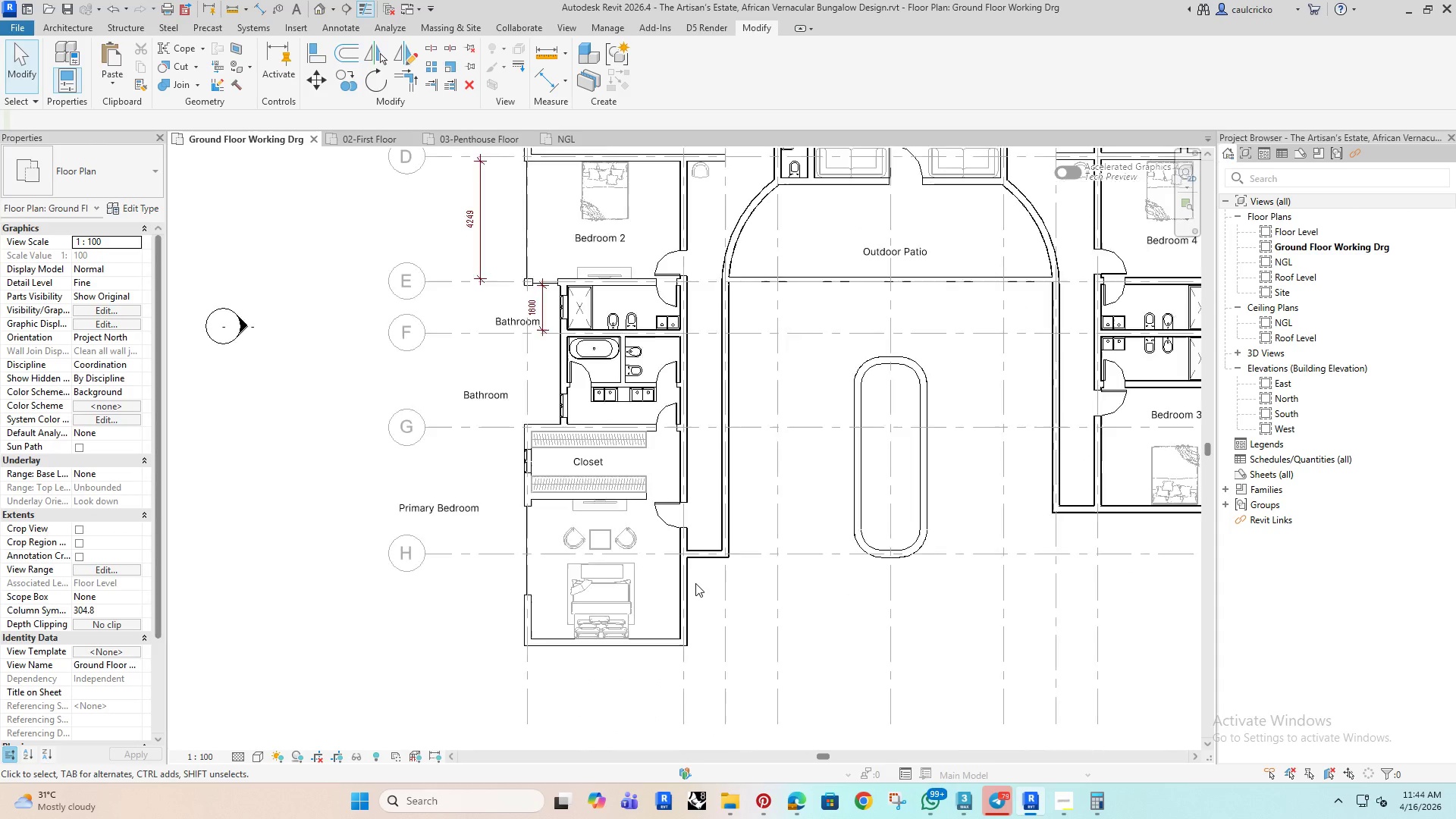 
scroll: coordinate [681, 590], scroll_direction: down, amount: 7.0
 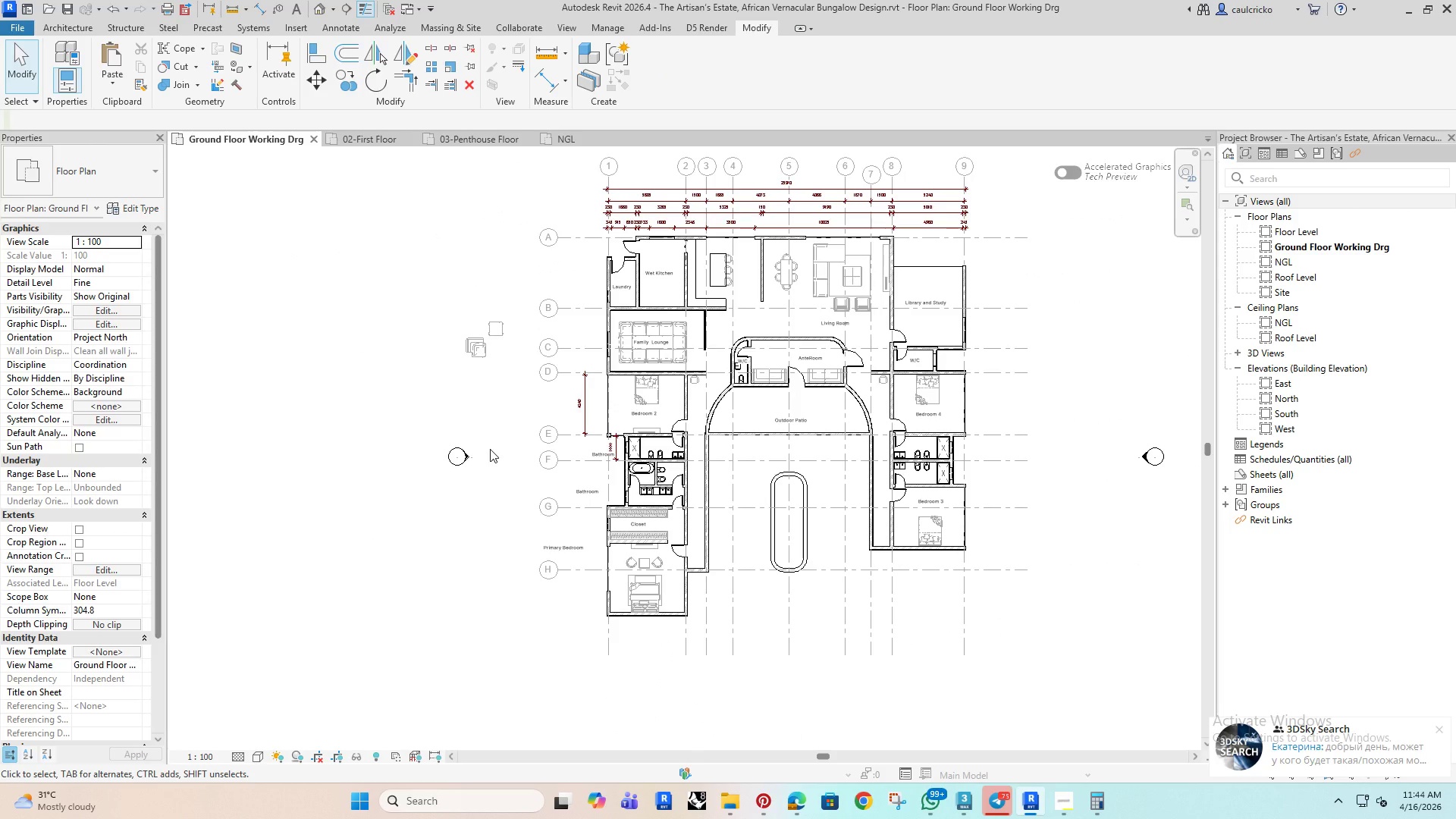 
wait(17.05)
 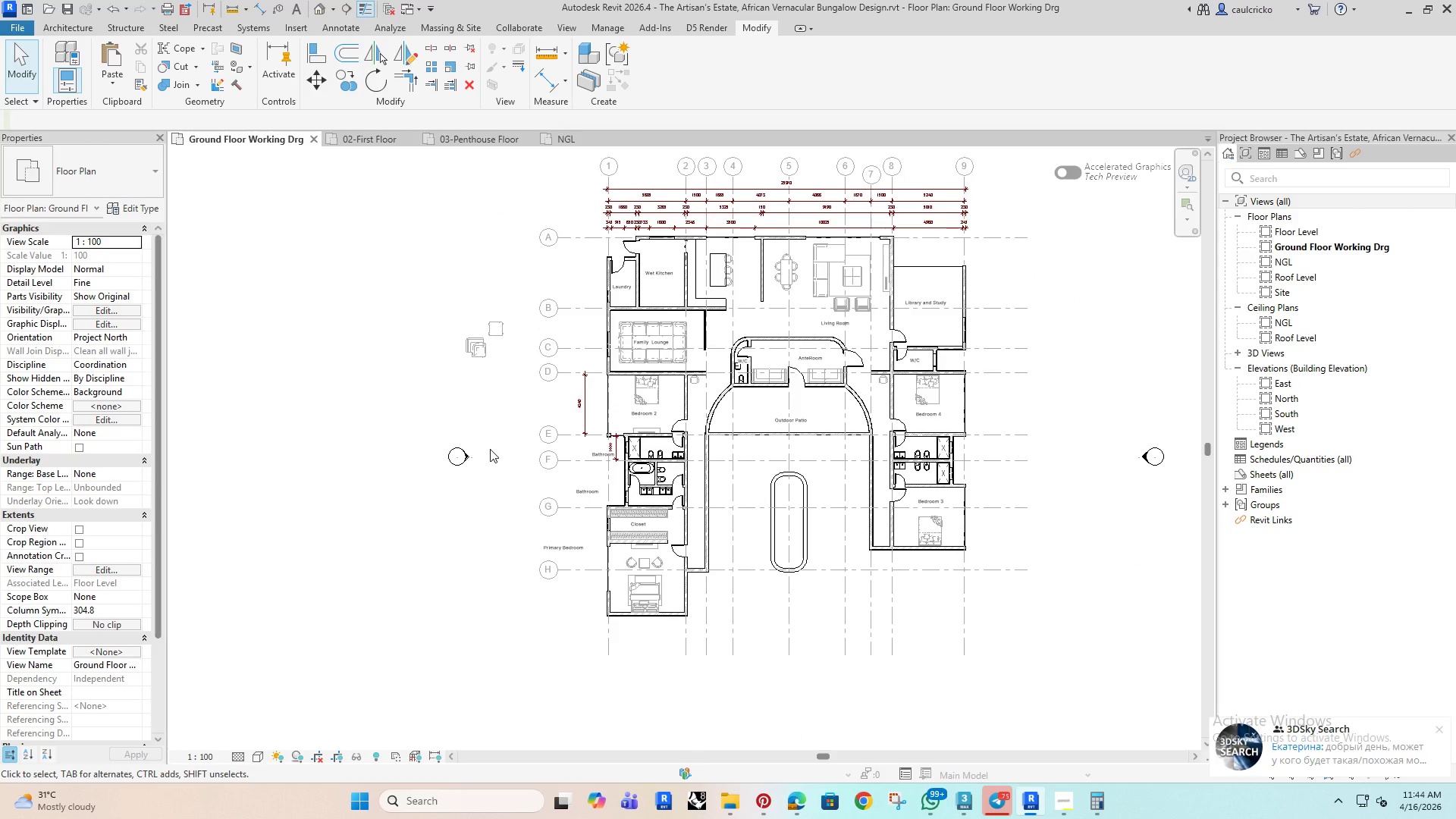 
scroll: coordinate [791, 376], scroll_direction: up, amount: 6.0
 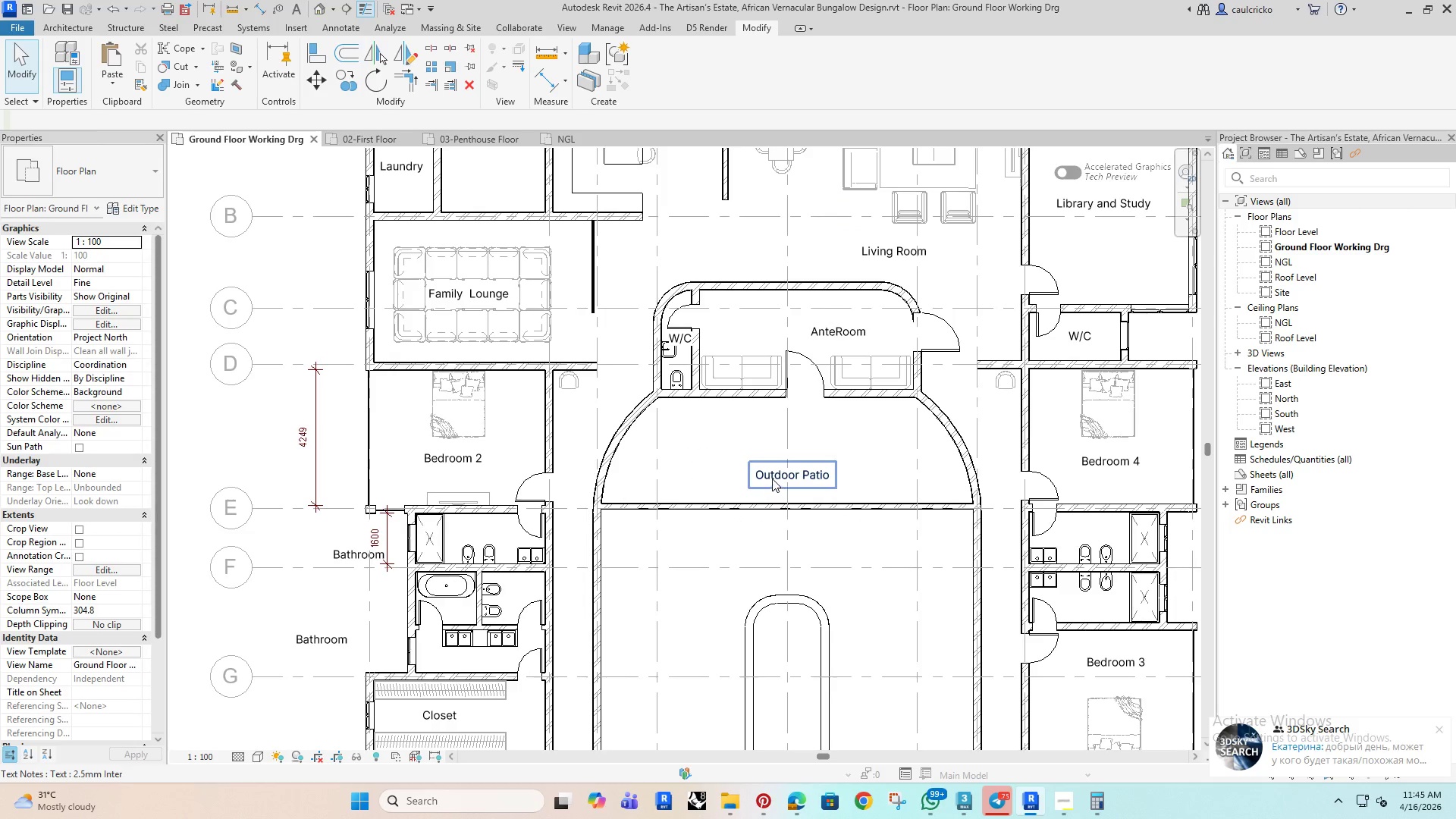 
left_click([772, 479])
 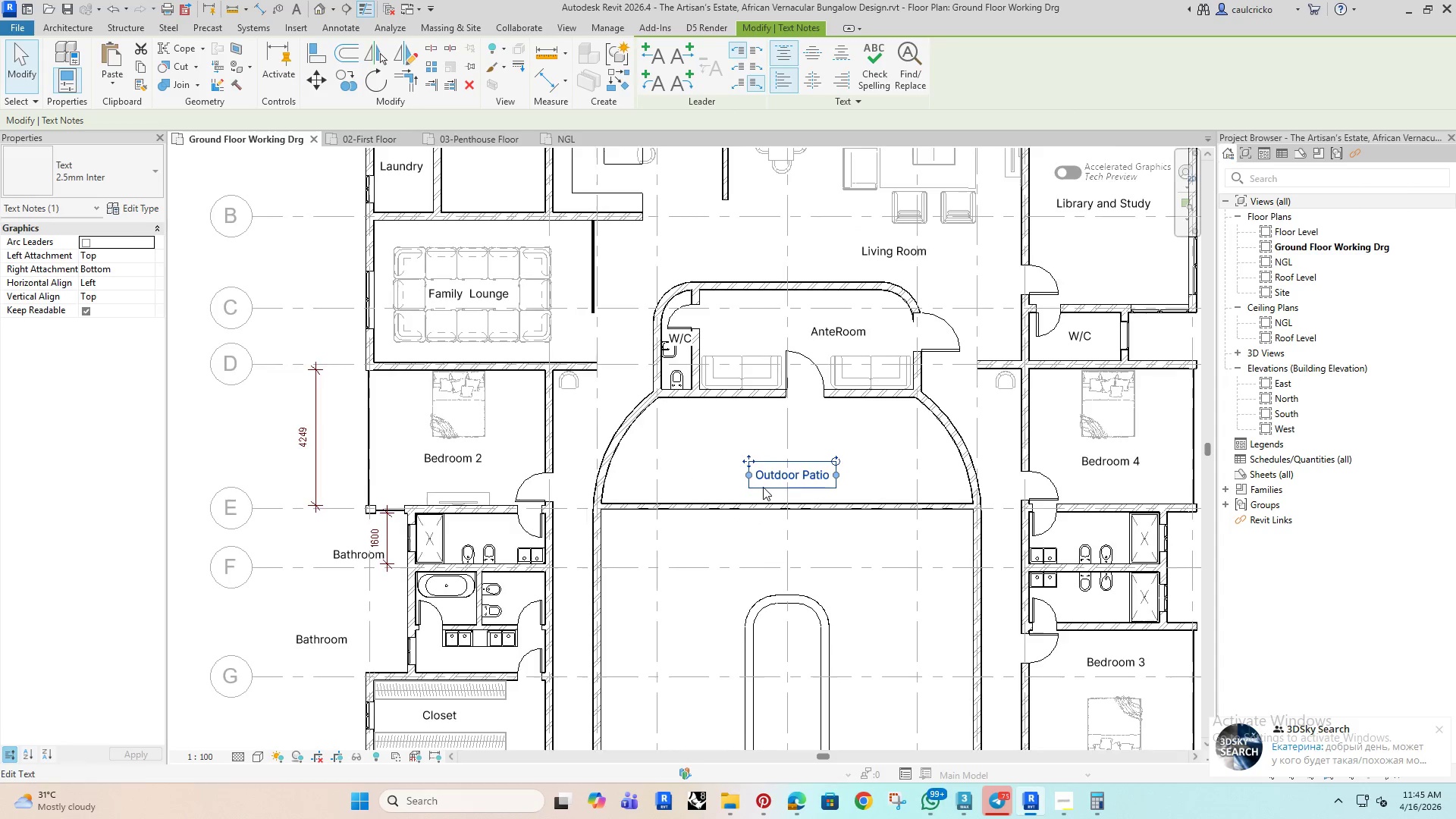 
hold_key(key=ArrowUp, duration=0.91)
 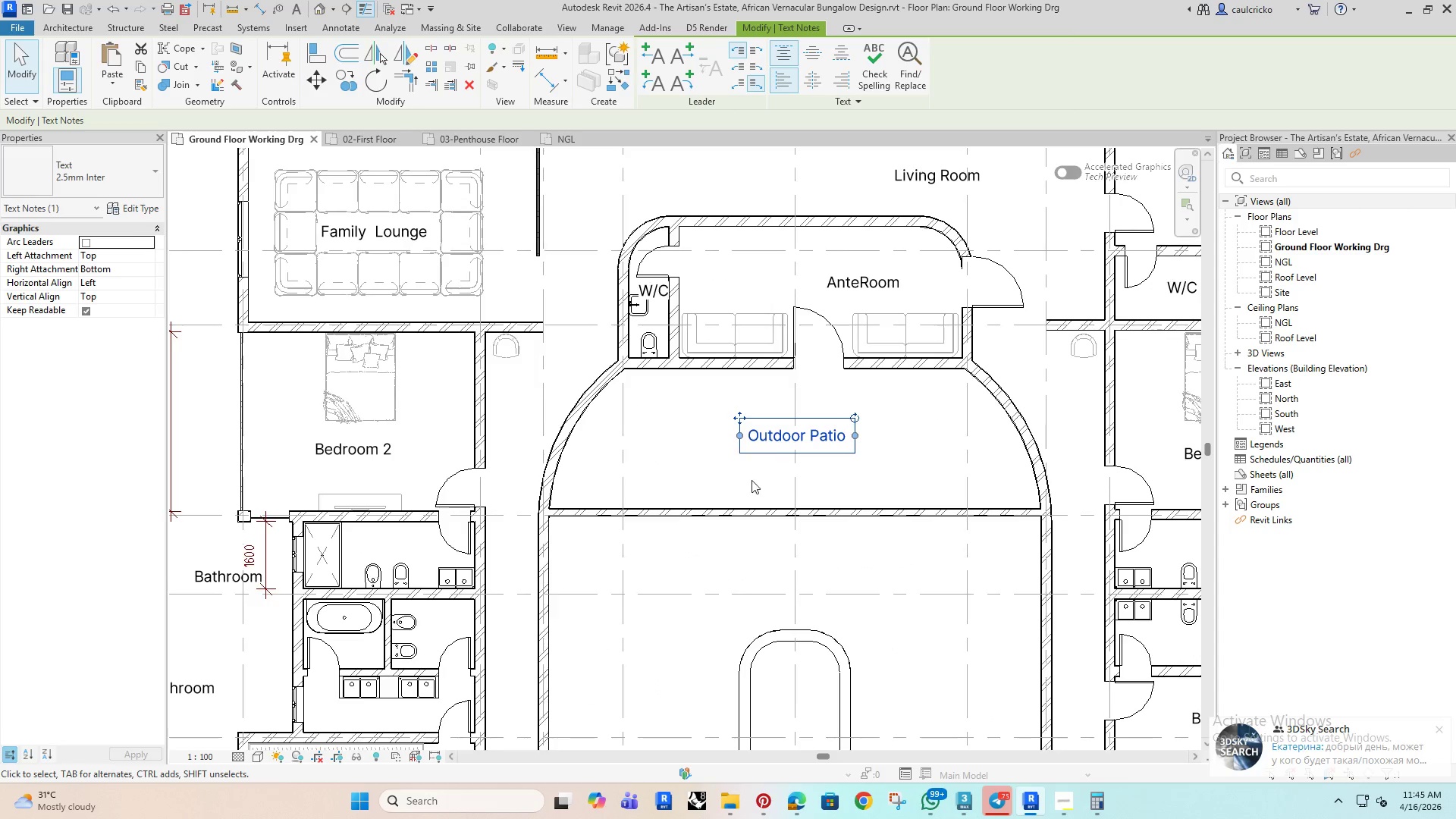 
scroll: coordinate [763, 487], scroll_direction: up, amount: 2.0
 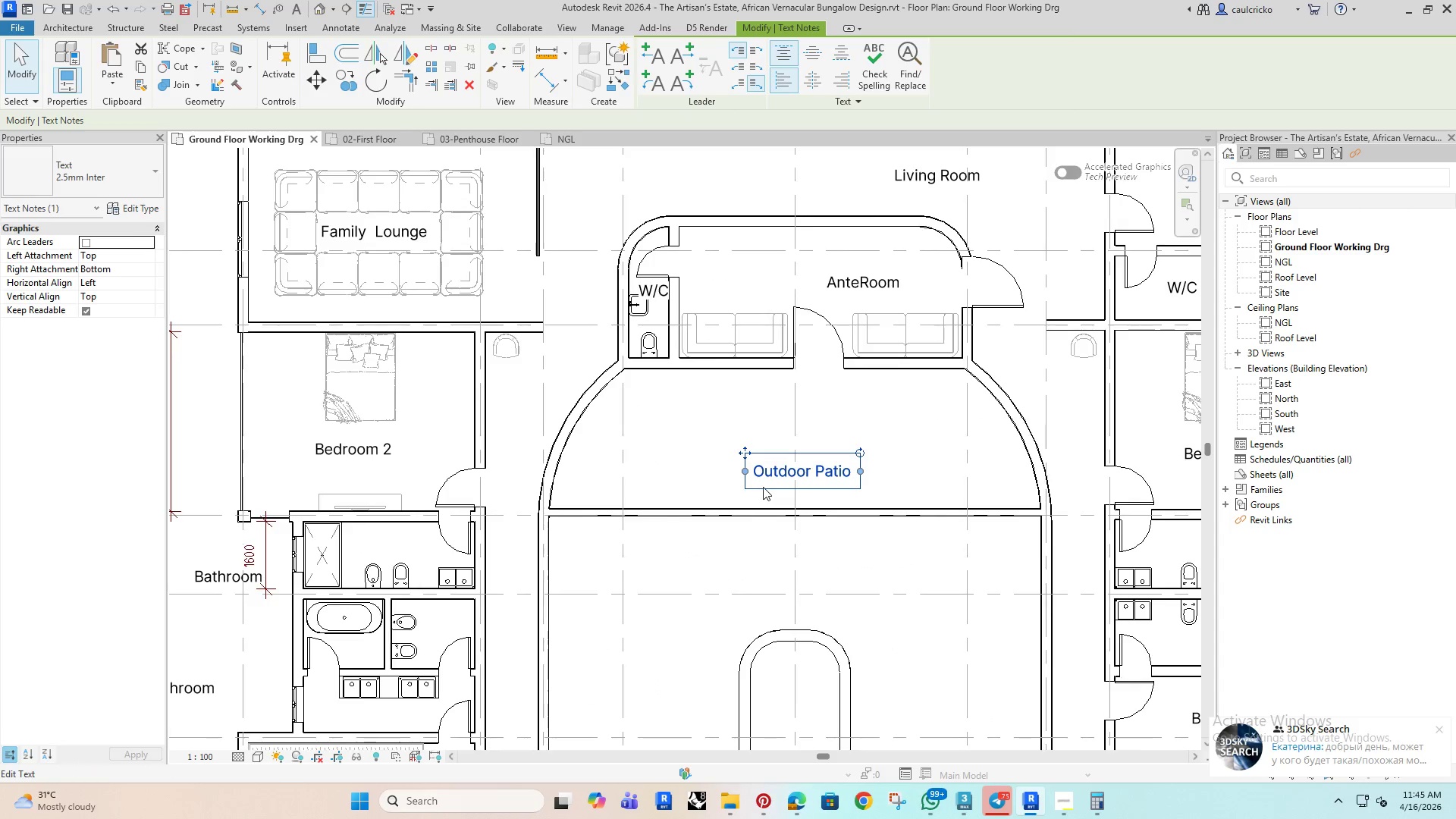 
key(ArrowLeft)
 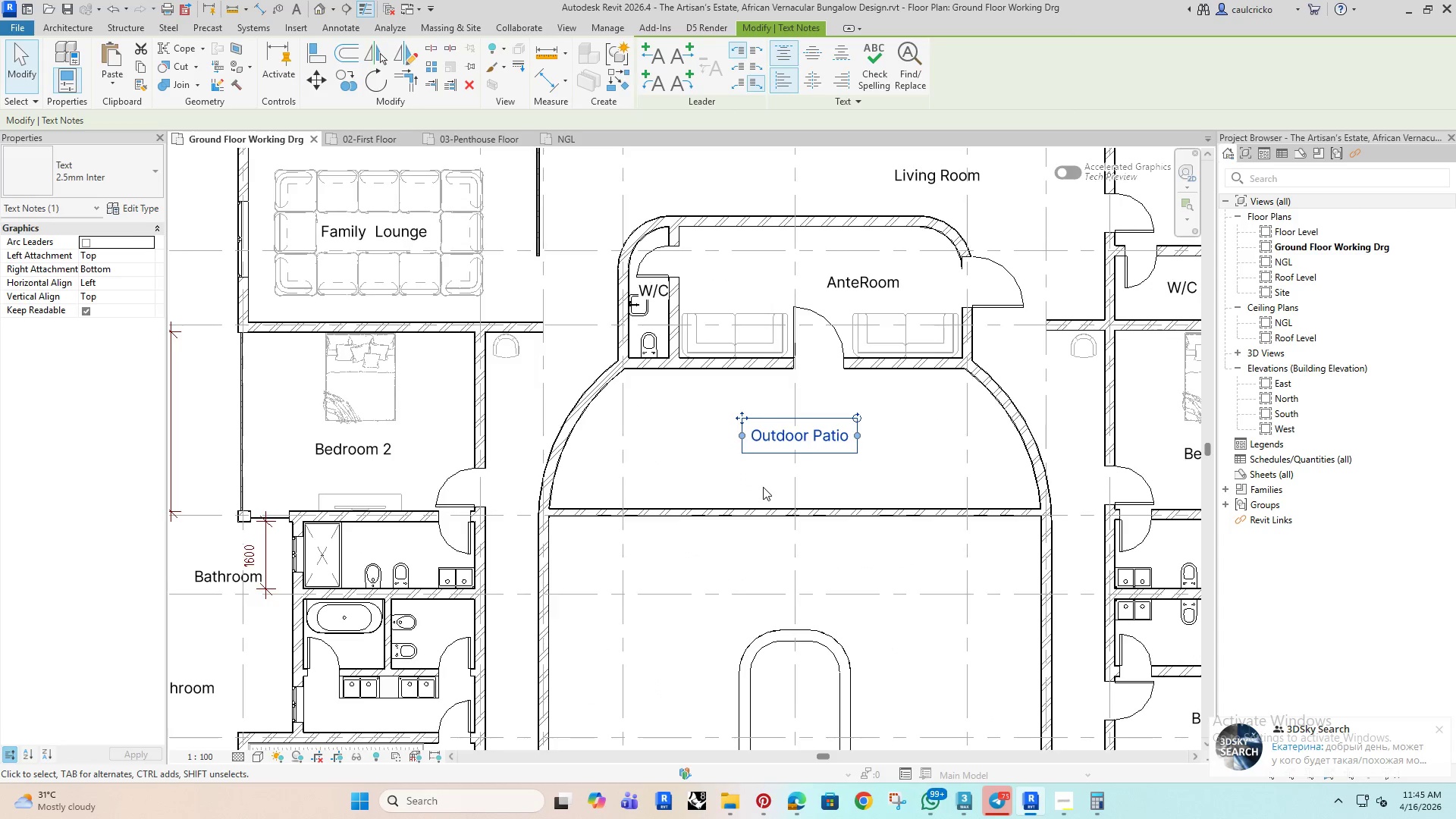 
key(ArrowLeft)
 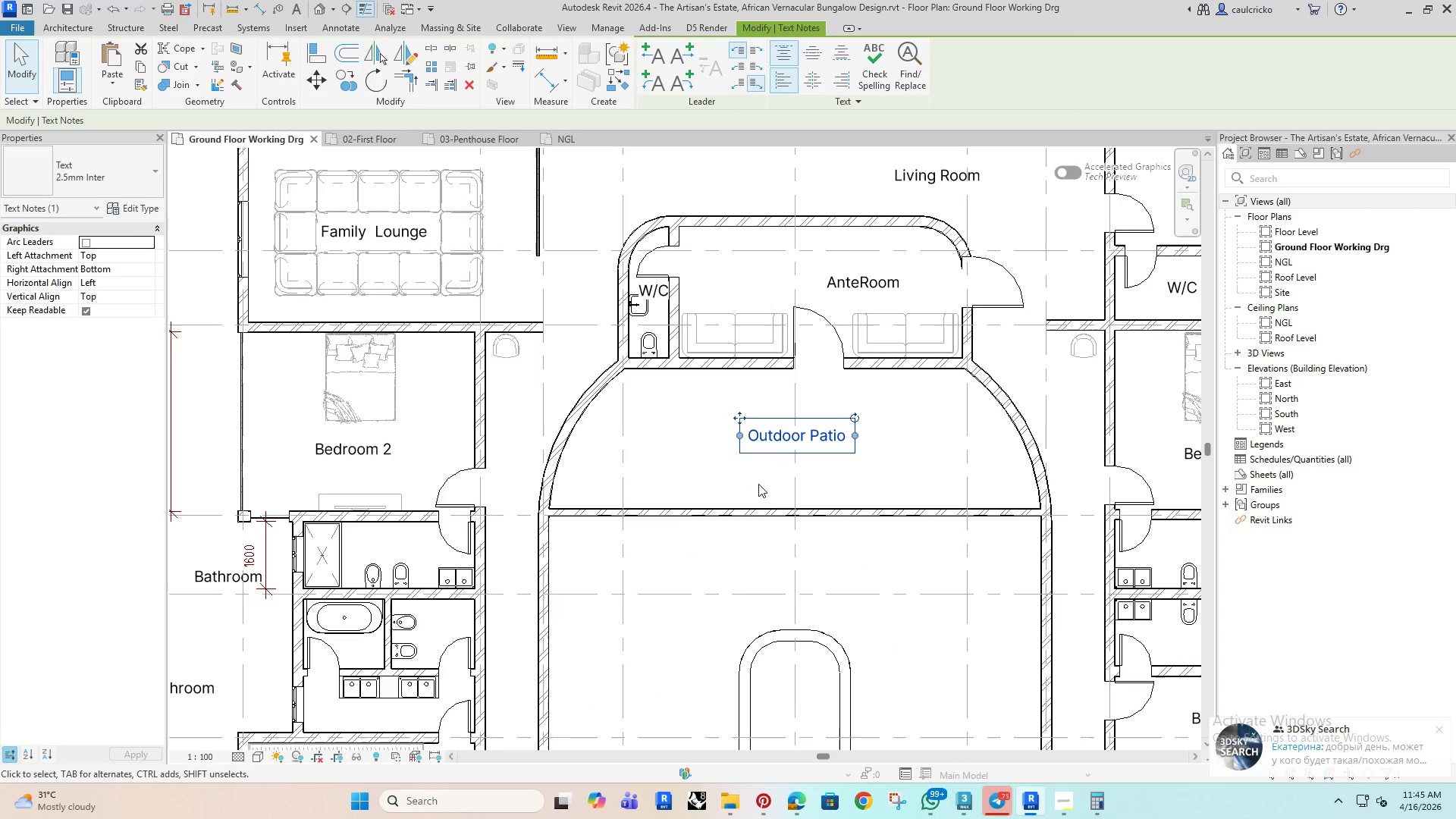 
key(ArrowLeft)
 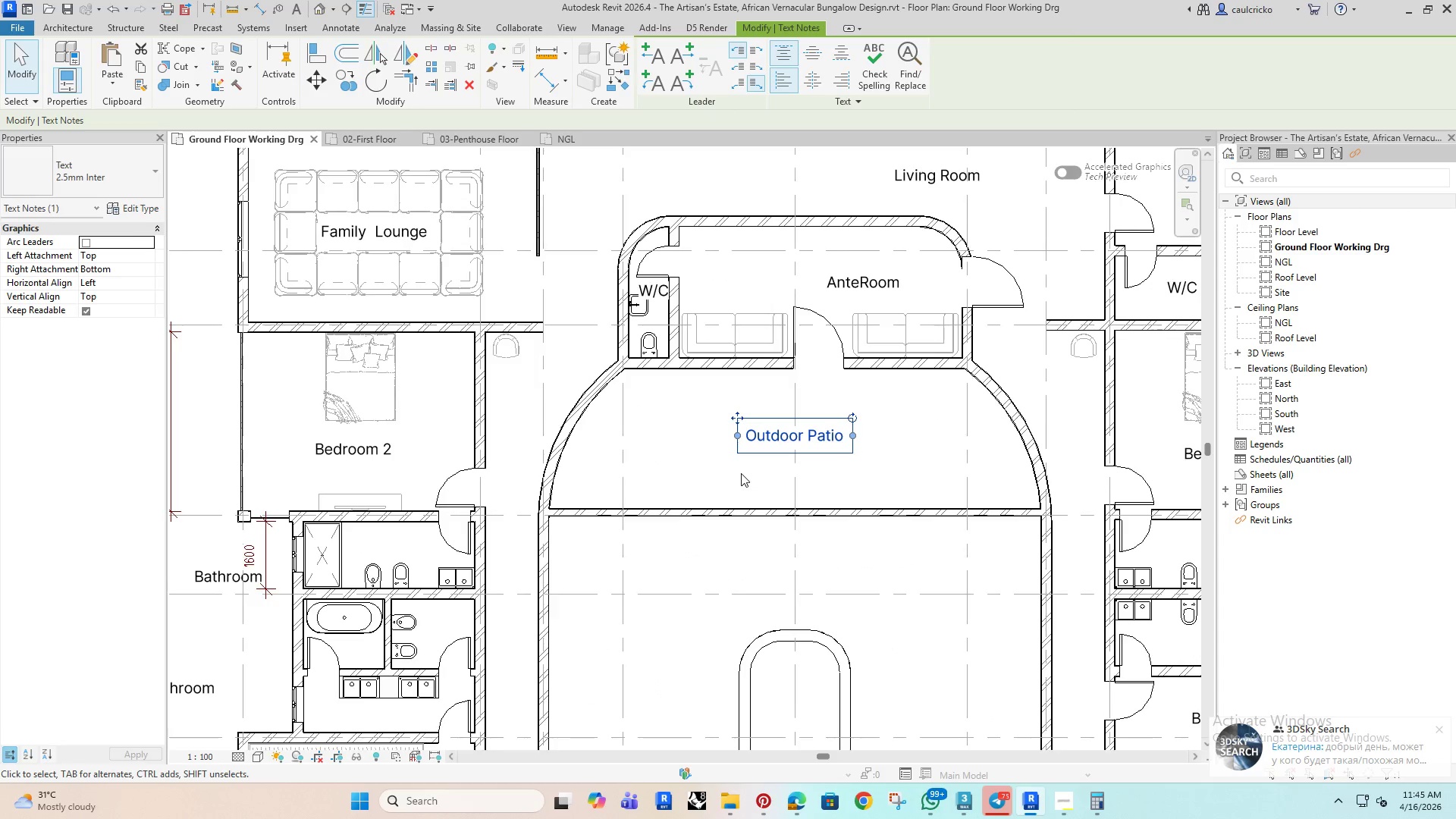 
key(ArrowDown)
 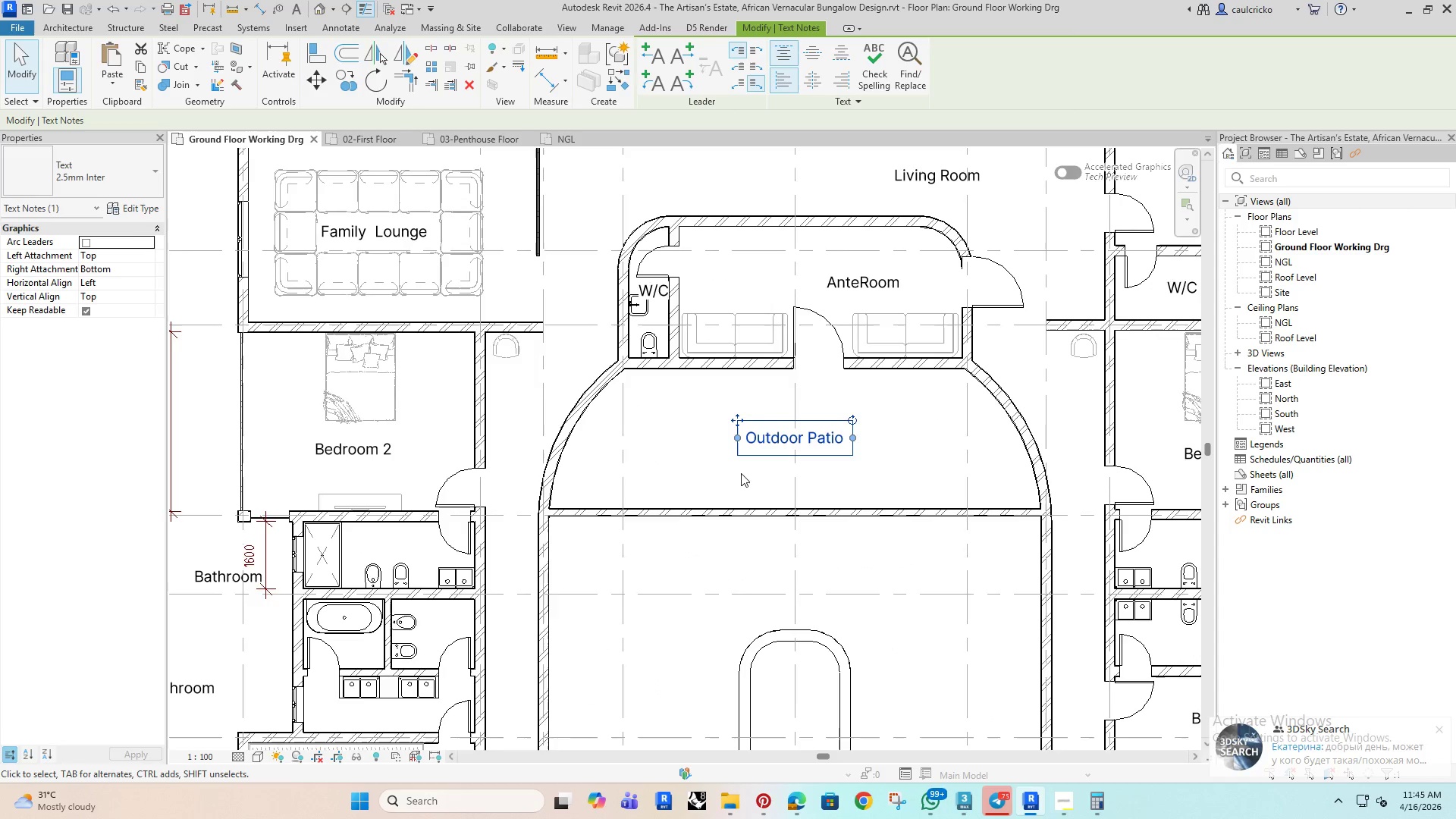 
key(ArrowDown)
 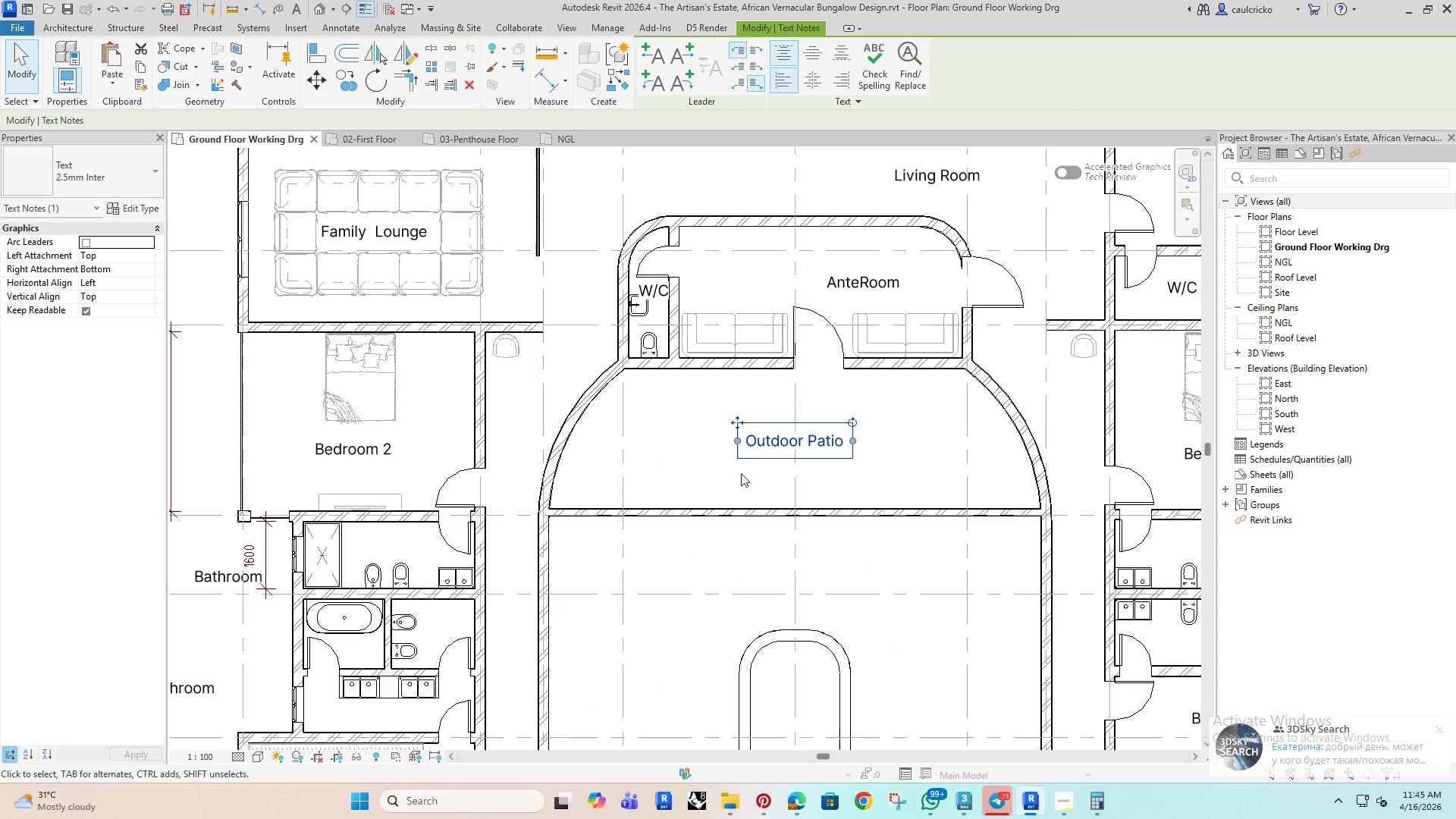 
key(ArrowDown)
 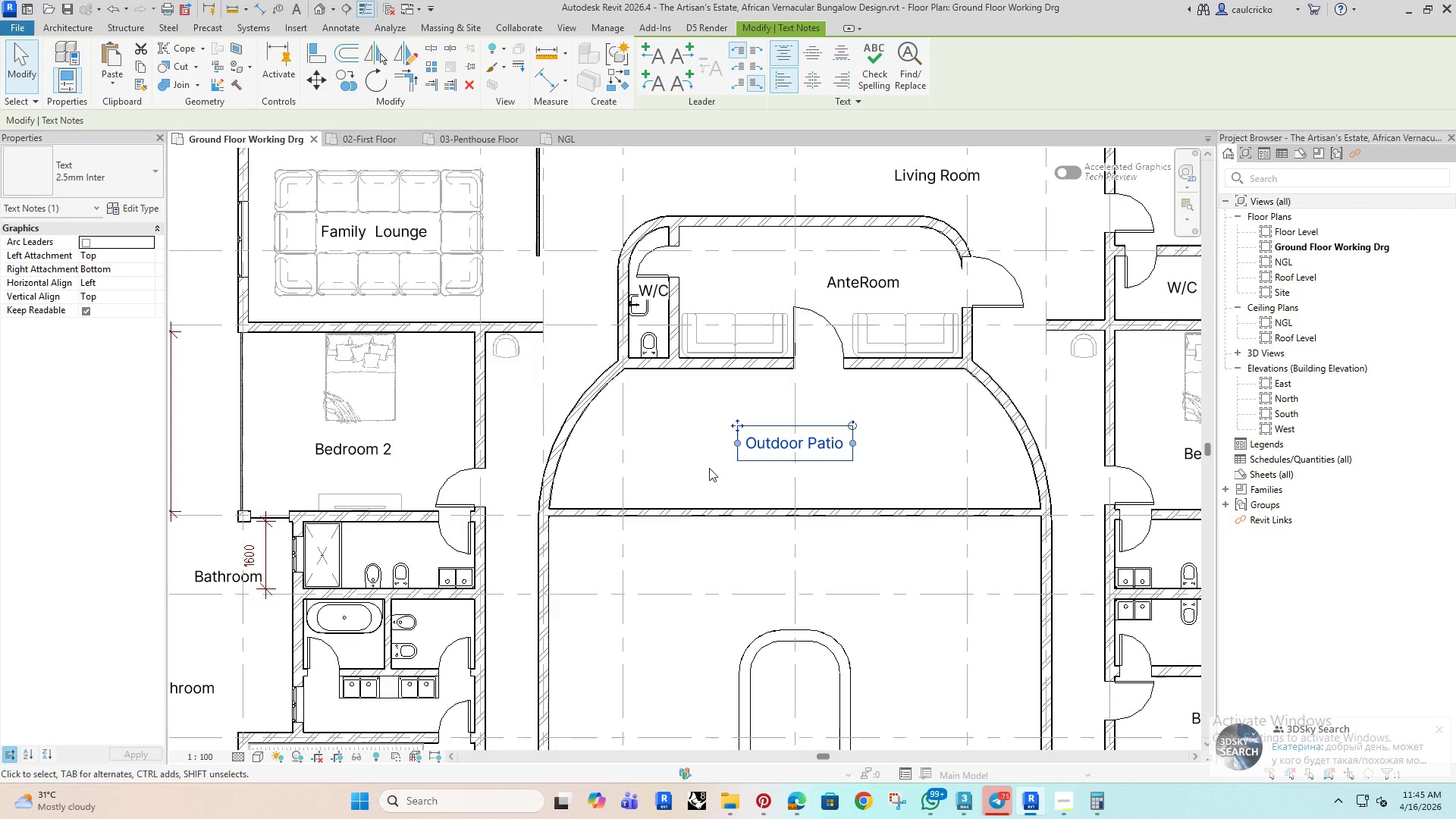 
left_click([709, 468])
 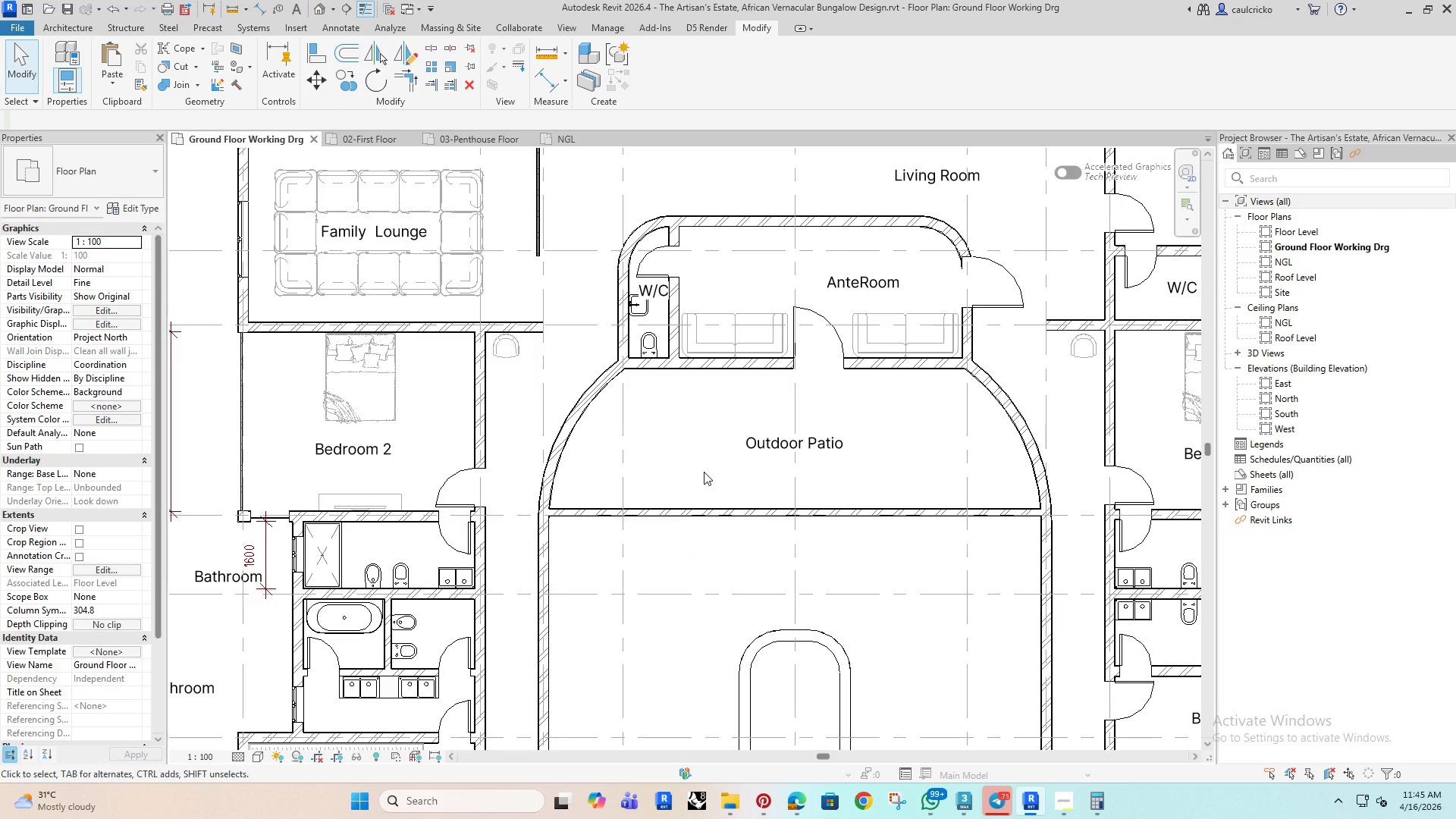 
scroll: coordinate [697, 490], scroll_direction: down, amount: 3.0
 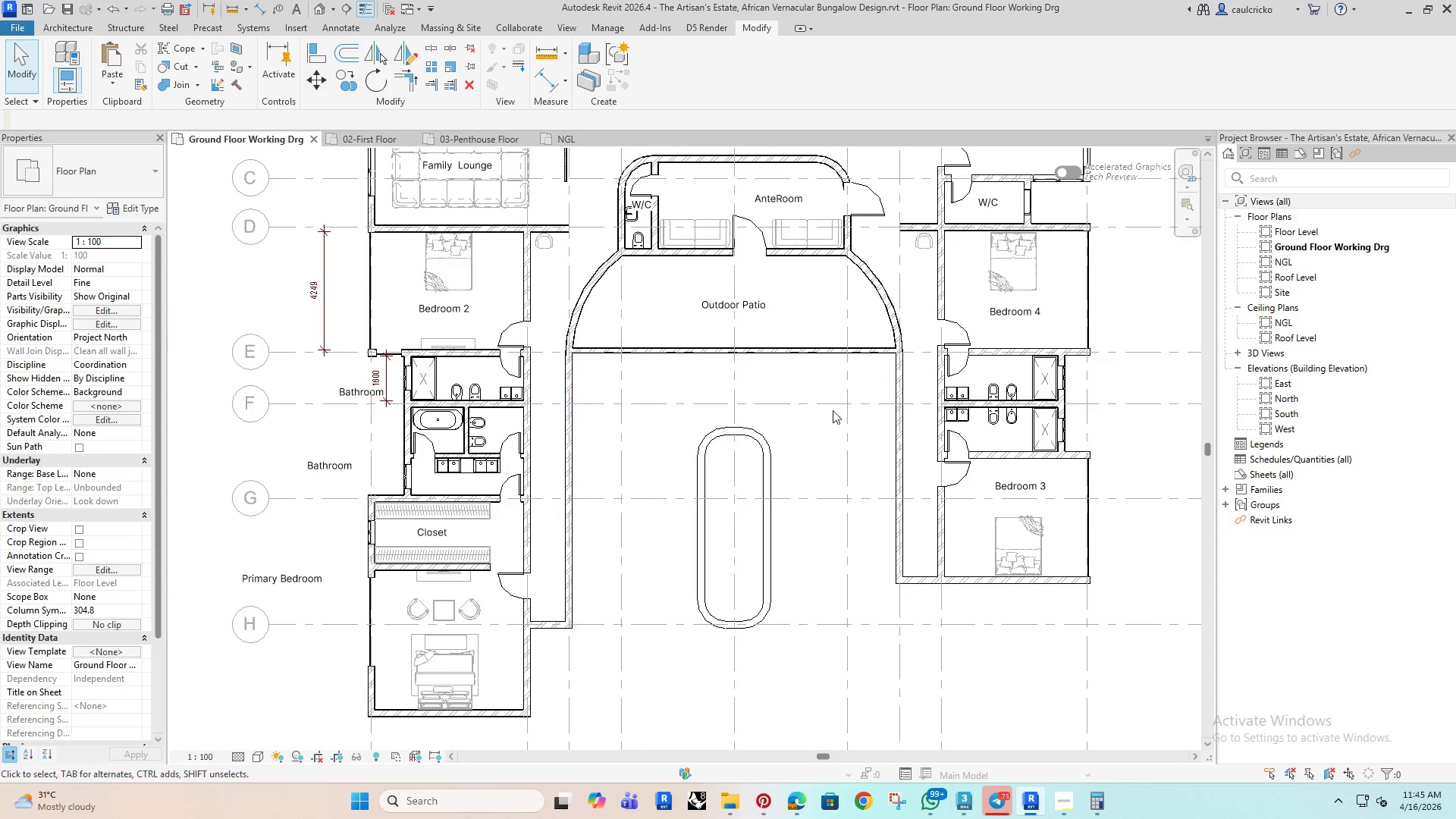 
scroll: coordinate [981, 394], scroll_direction: up, amount: 5.0
 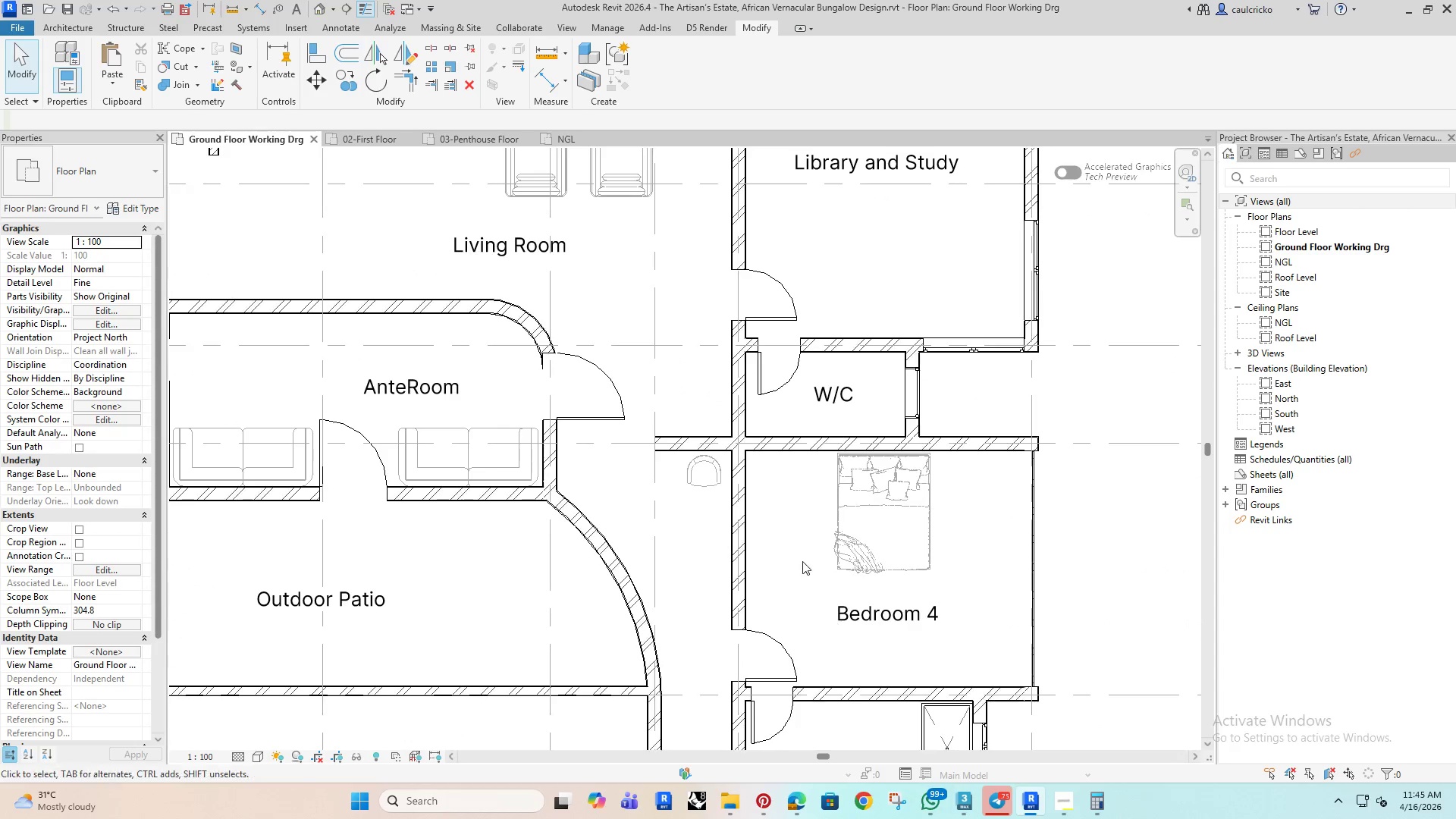 
scroll: coordinate [807, 543], scroll_direction: down, amount: 3.0
 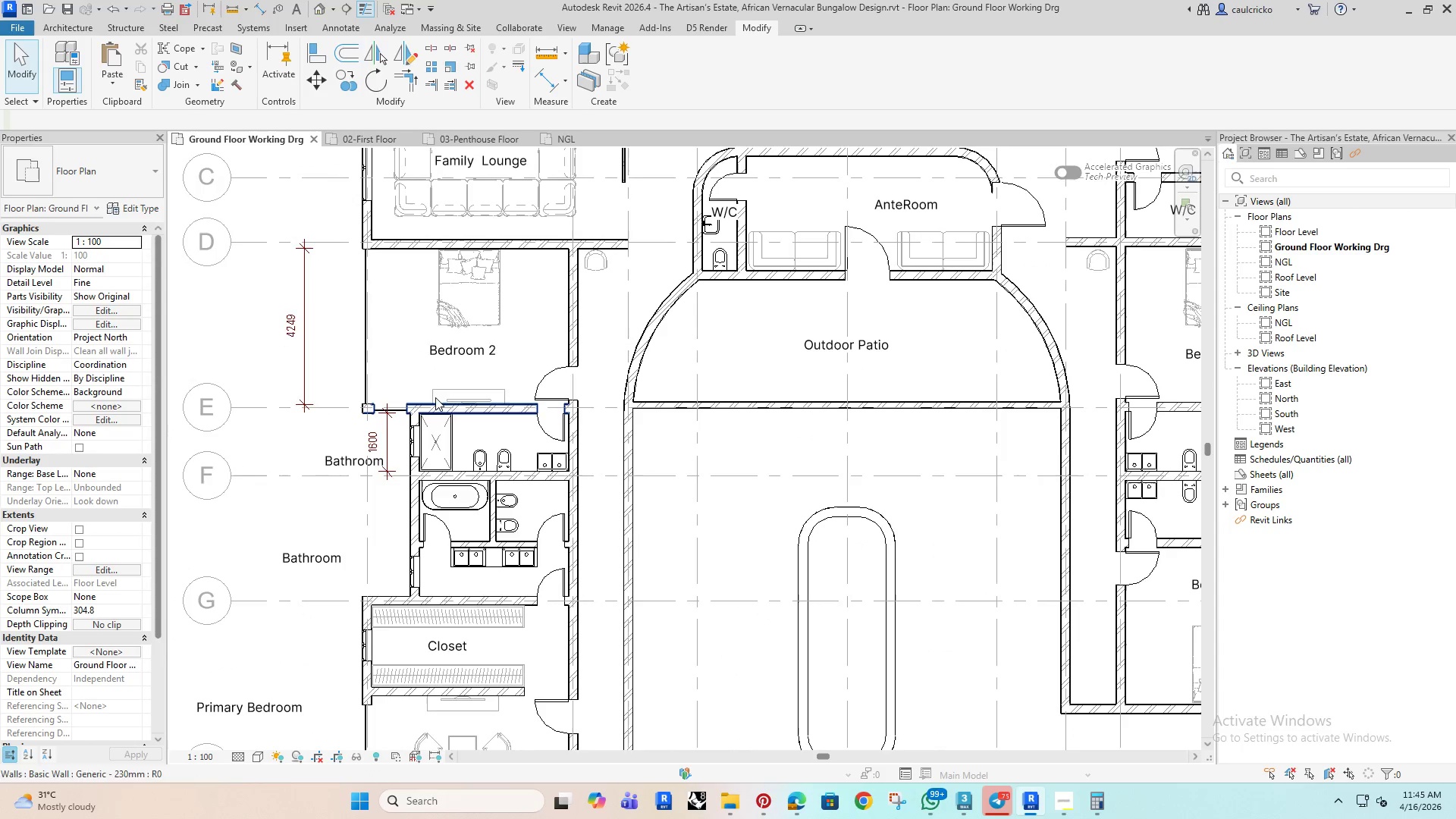 
left_click([452, 386])
 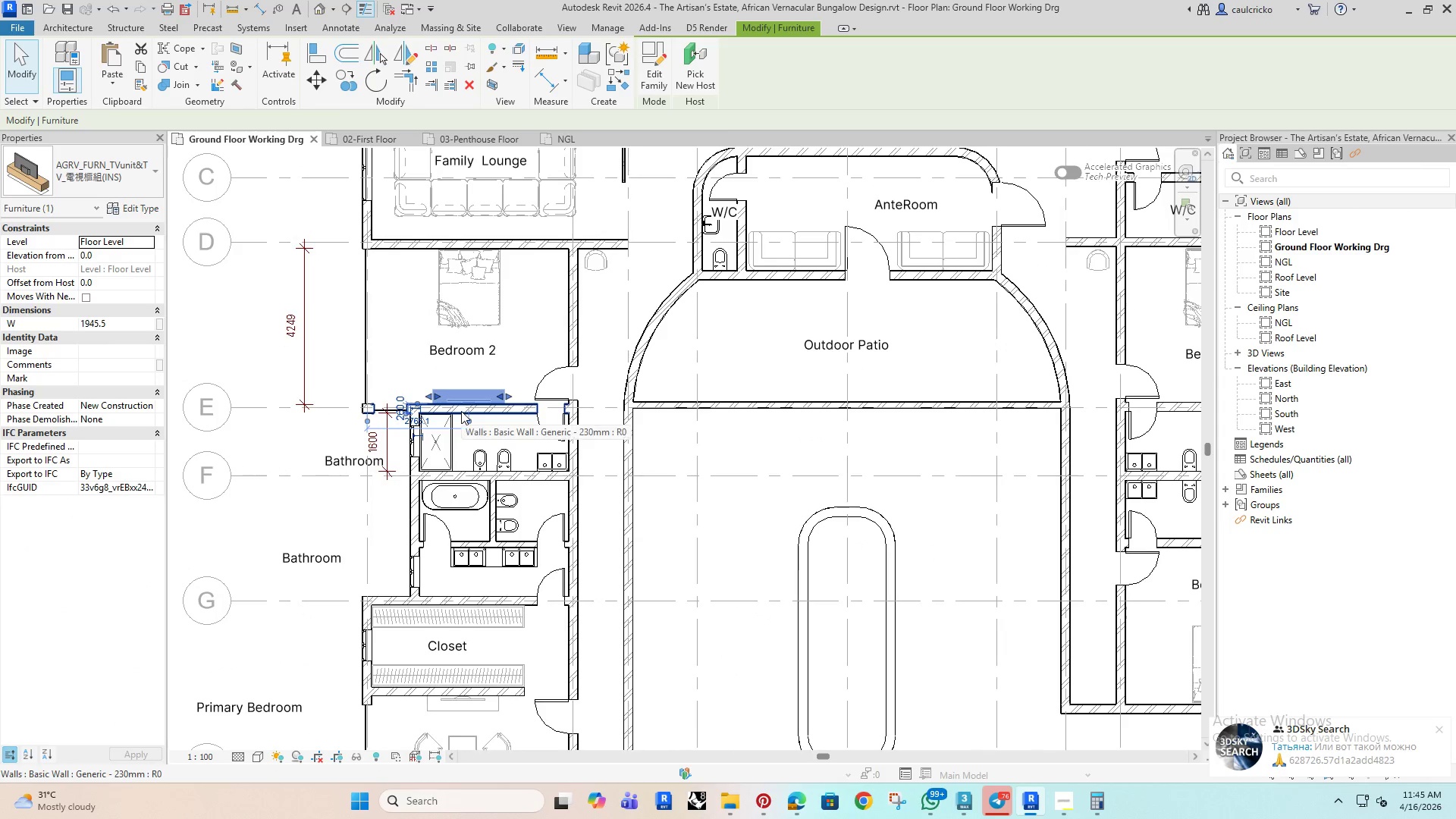 
type(dm)
 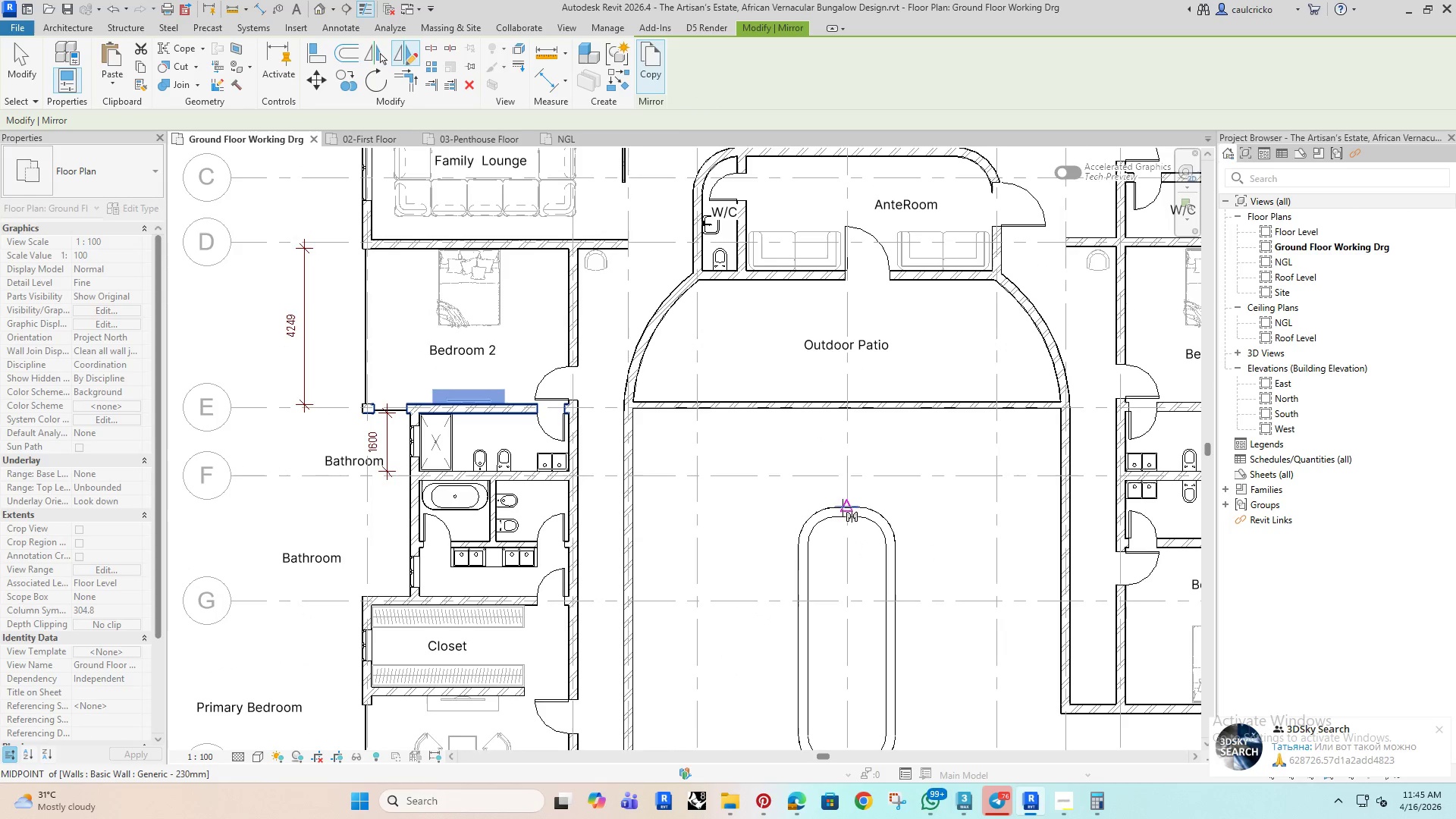 
left_click([845, 505])
 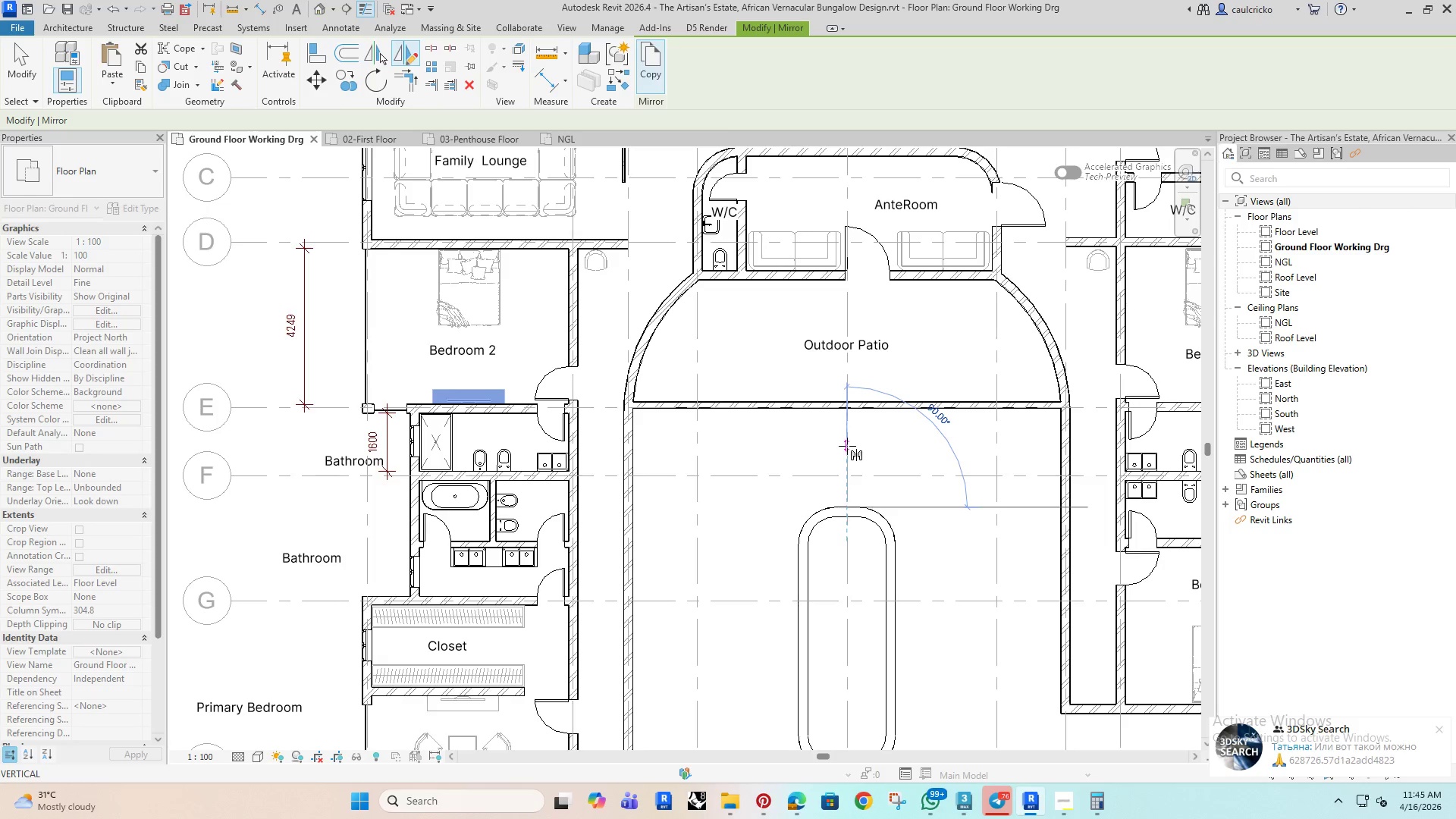 
left_click([847, 446])
 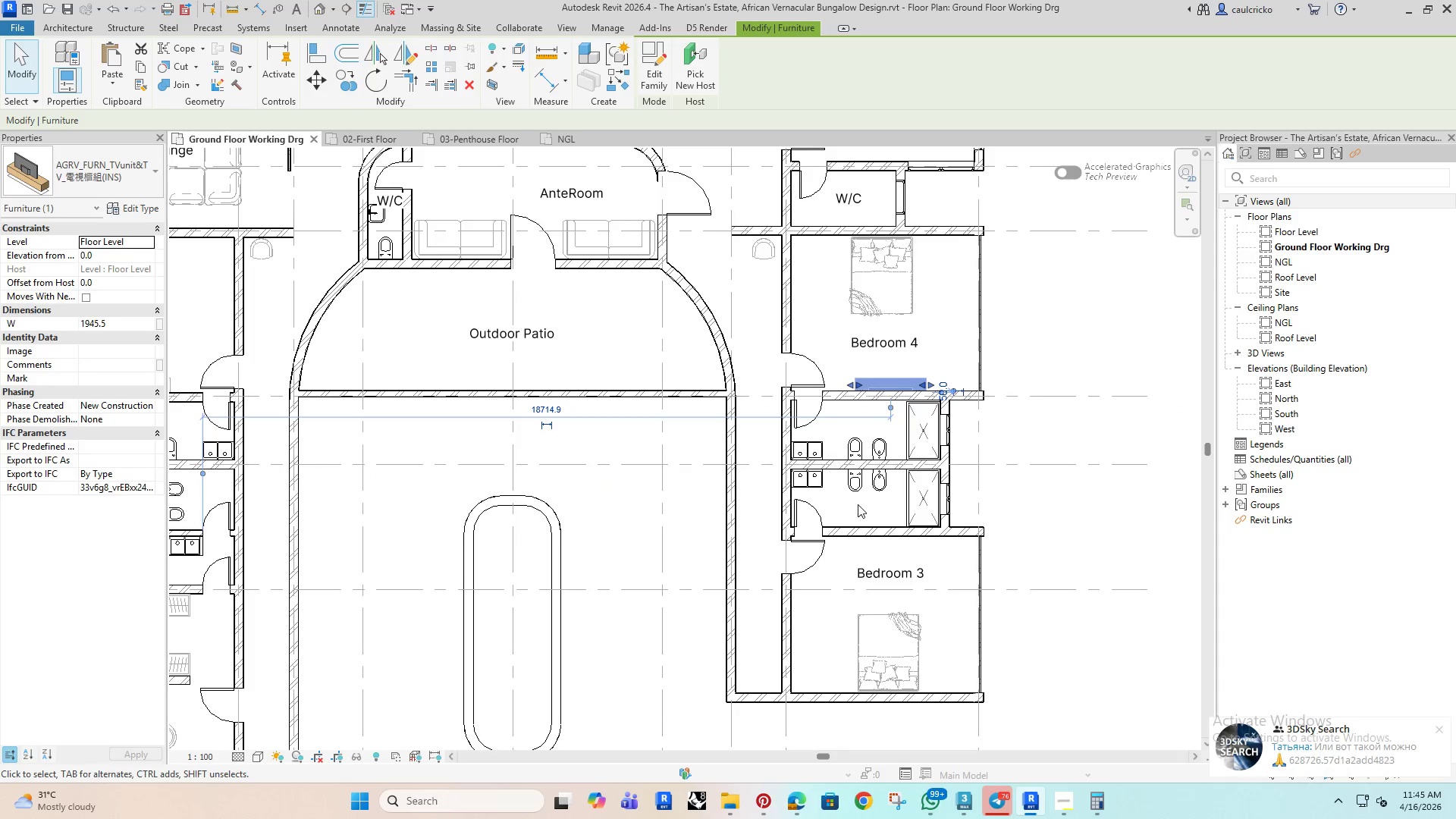 
scroll: coordinate [811, 488], scroll_direction: up, amount: 4.0
 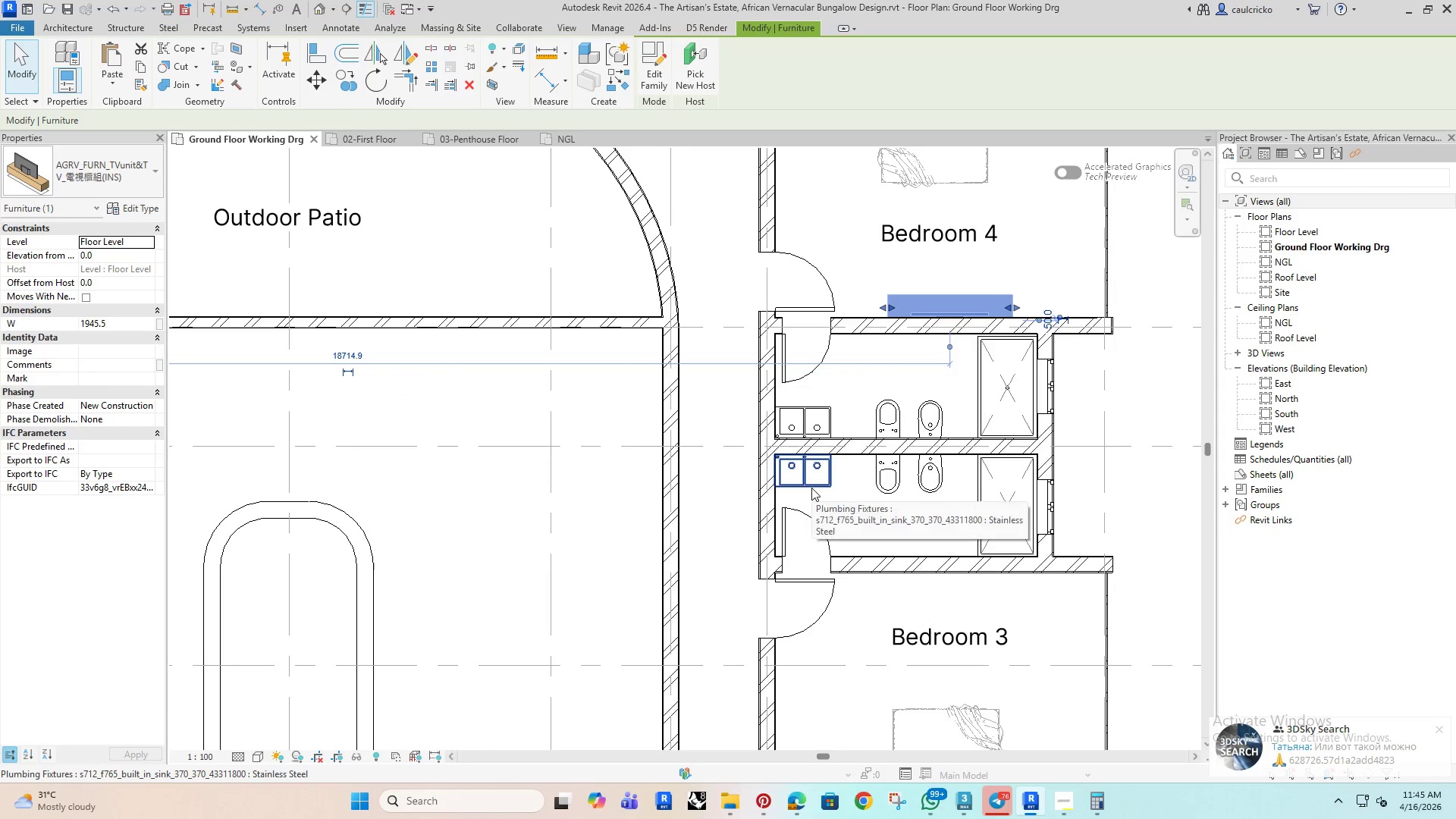 
key(D)
 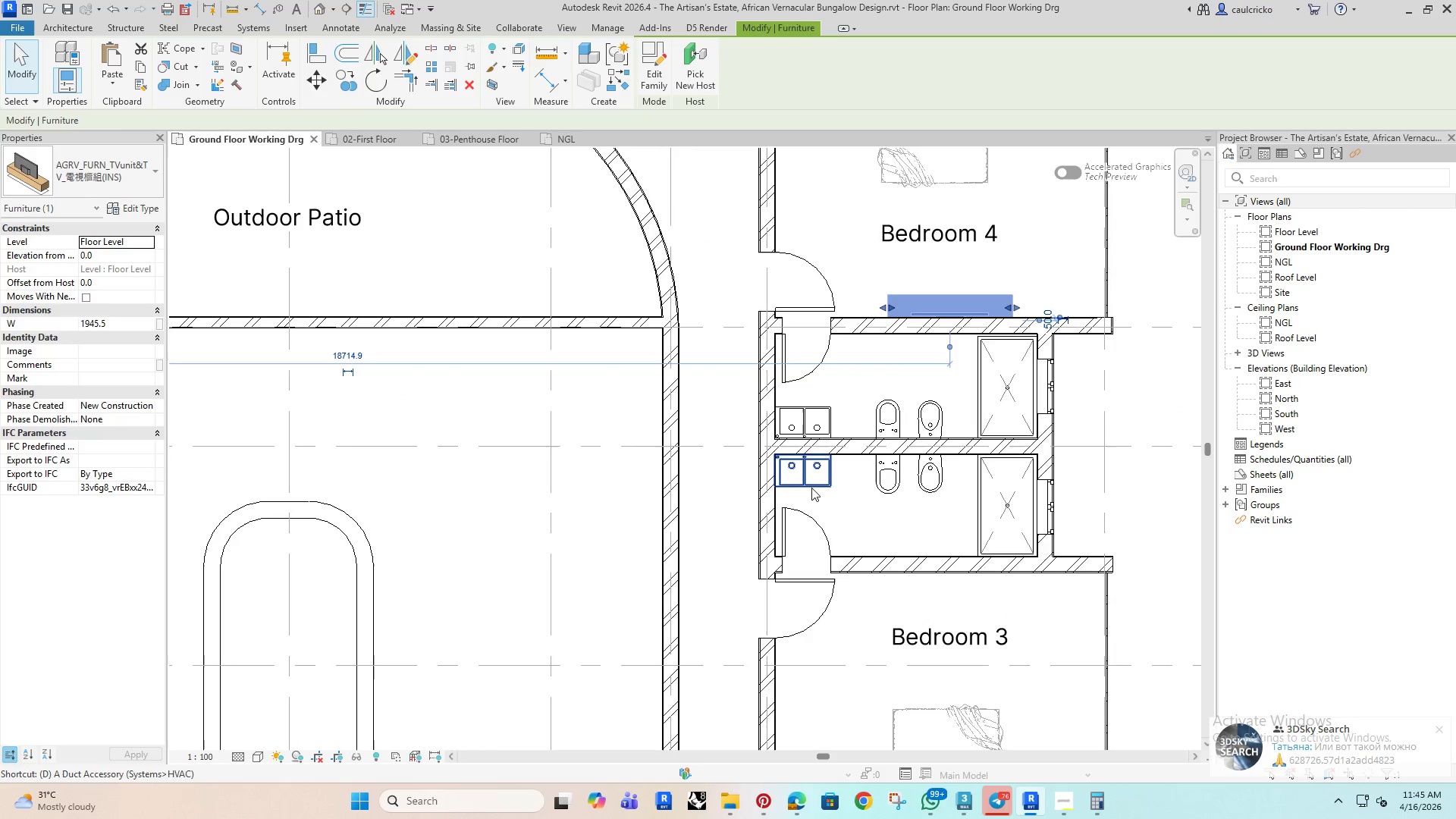 
scroll: coordinate [877, 425], scroll_direction: up, amount: 4.0
 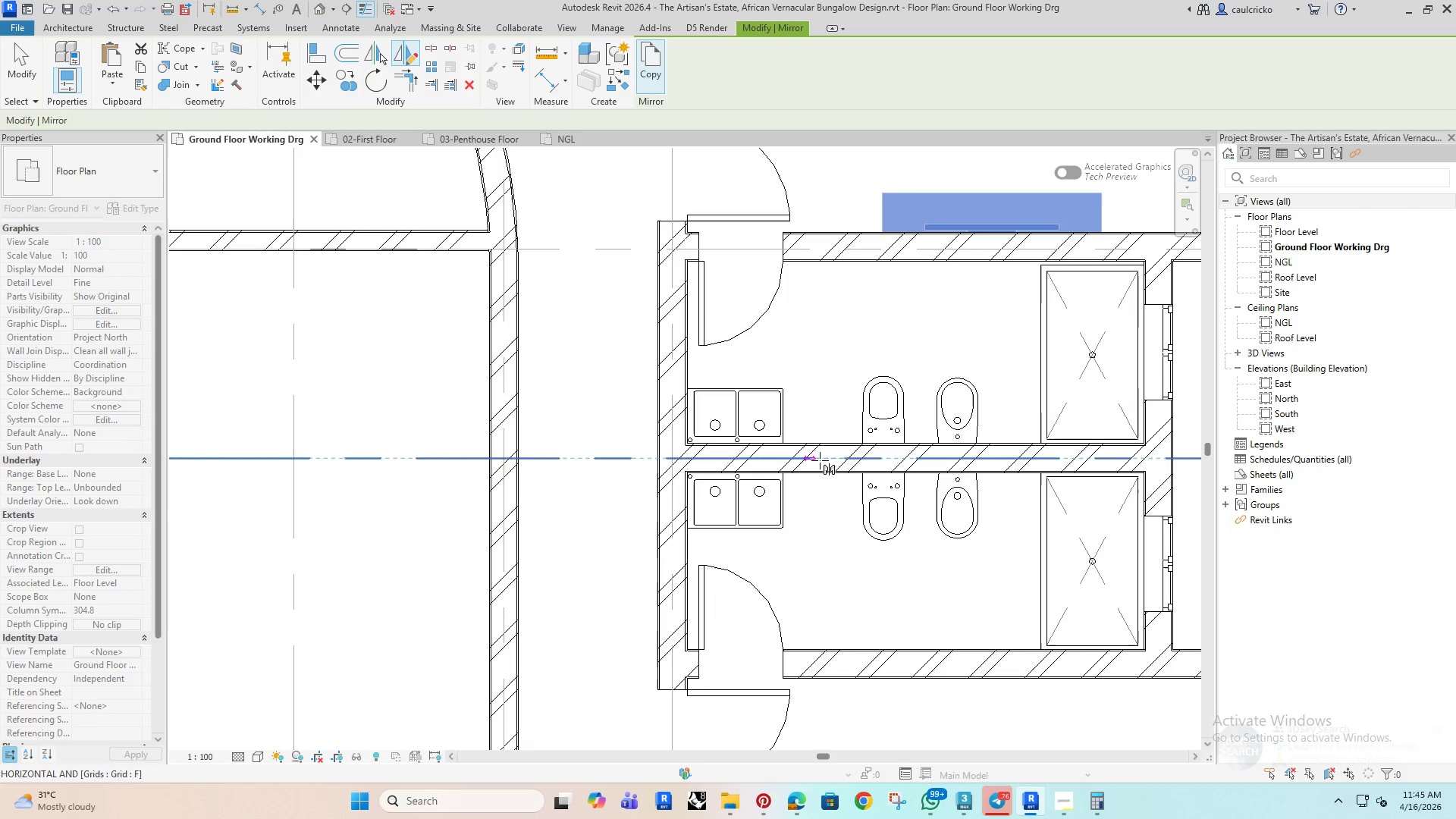 
left_click([896, 463])
 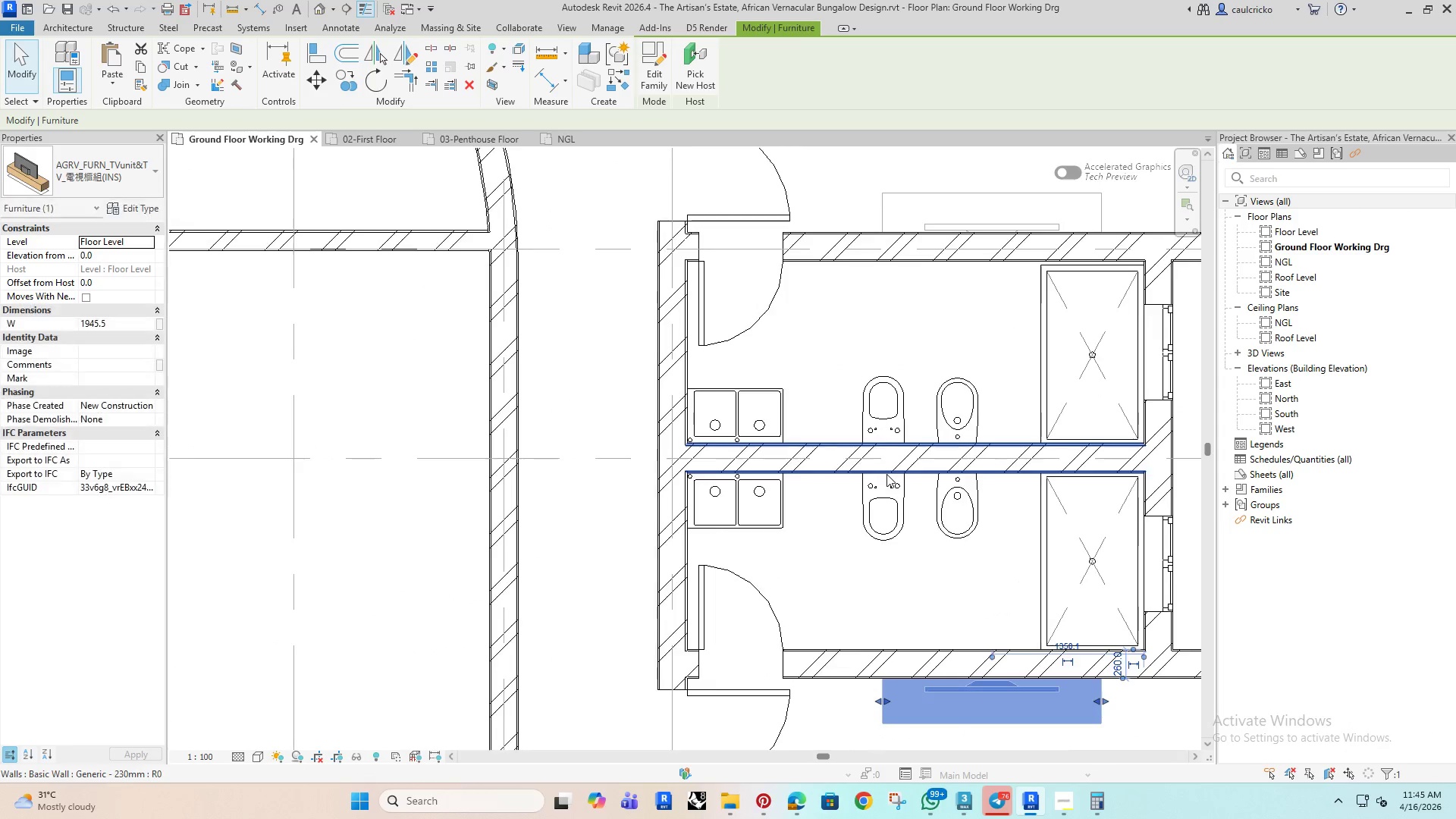 
scroll: coordinate [606, 624], scroll_direction: down, amount: 8.0
 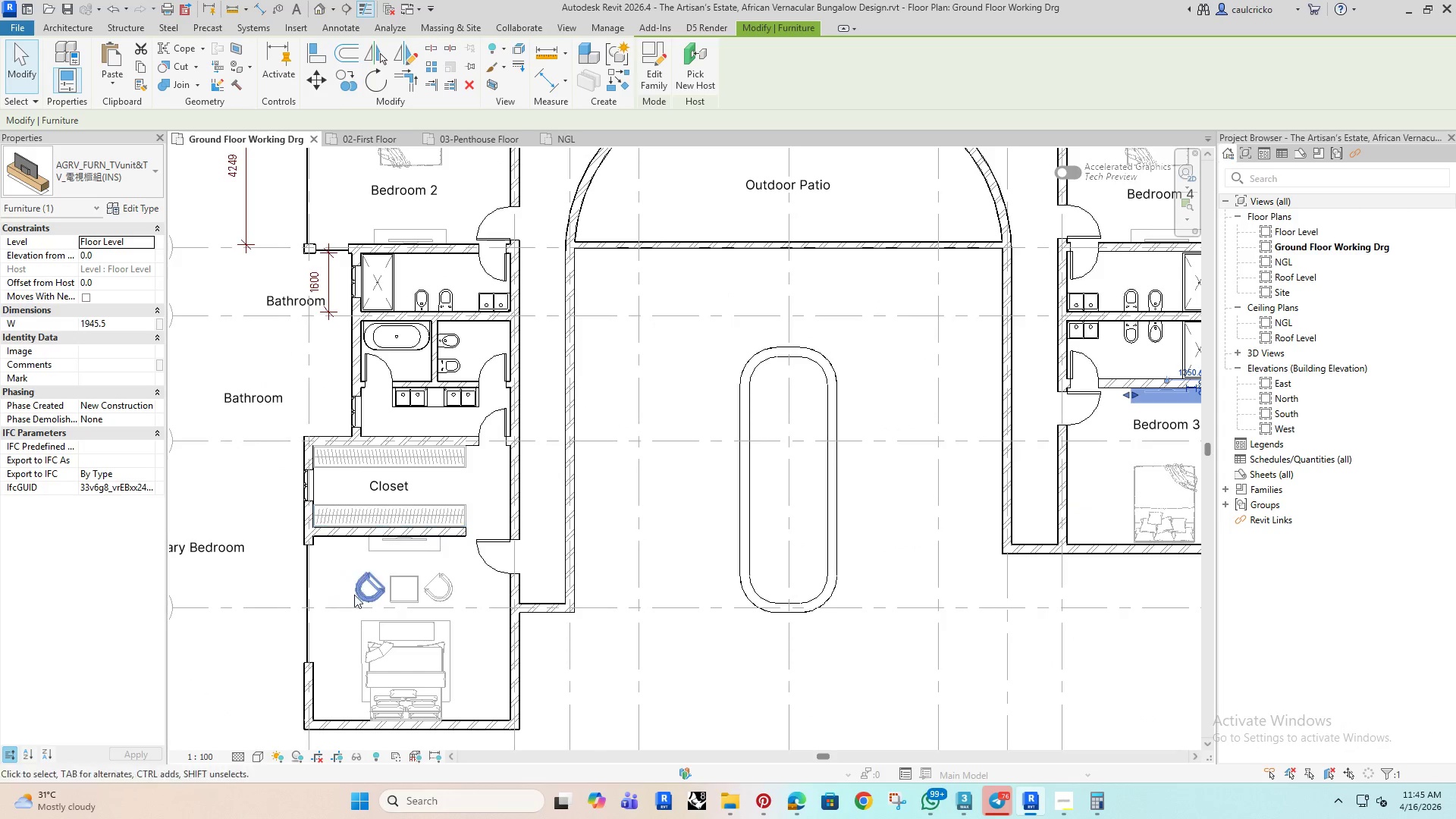 
left_click([359, 593])
 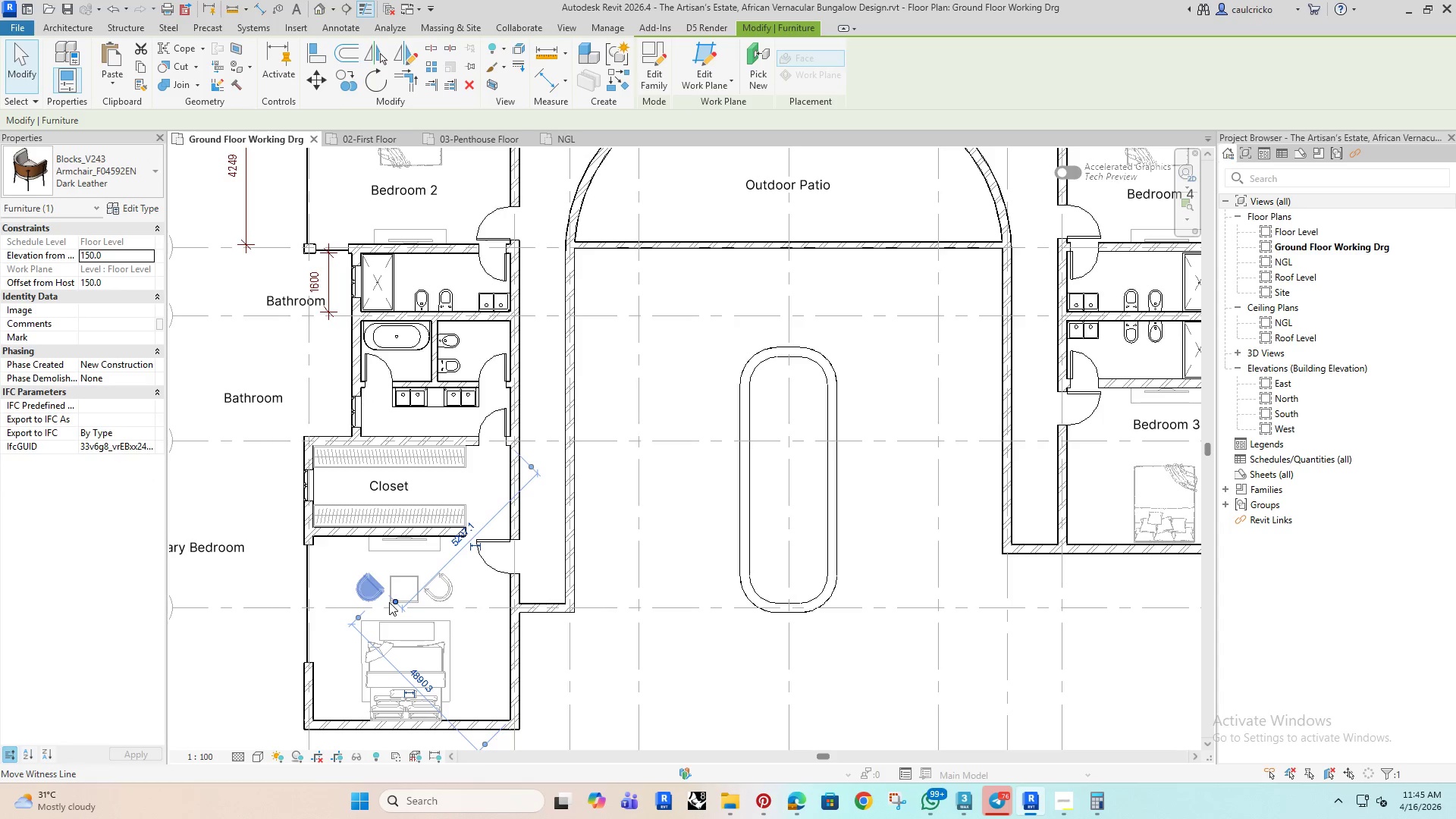 
hold_key(key=ControlRight, duration=0.75)
left_click([395, 587])
 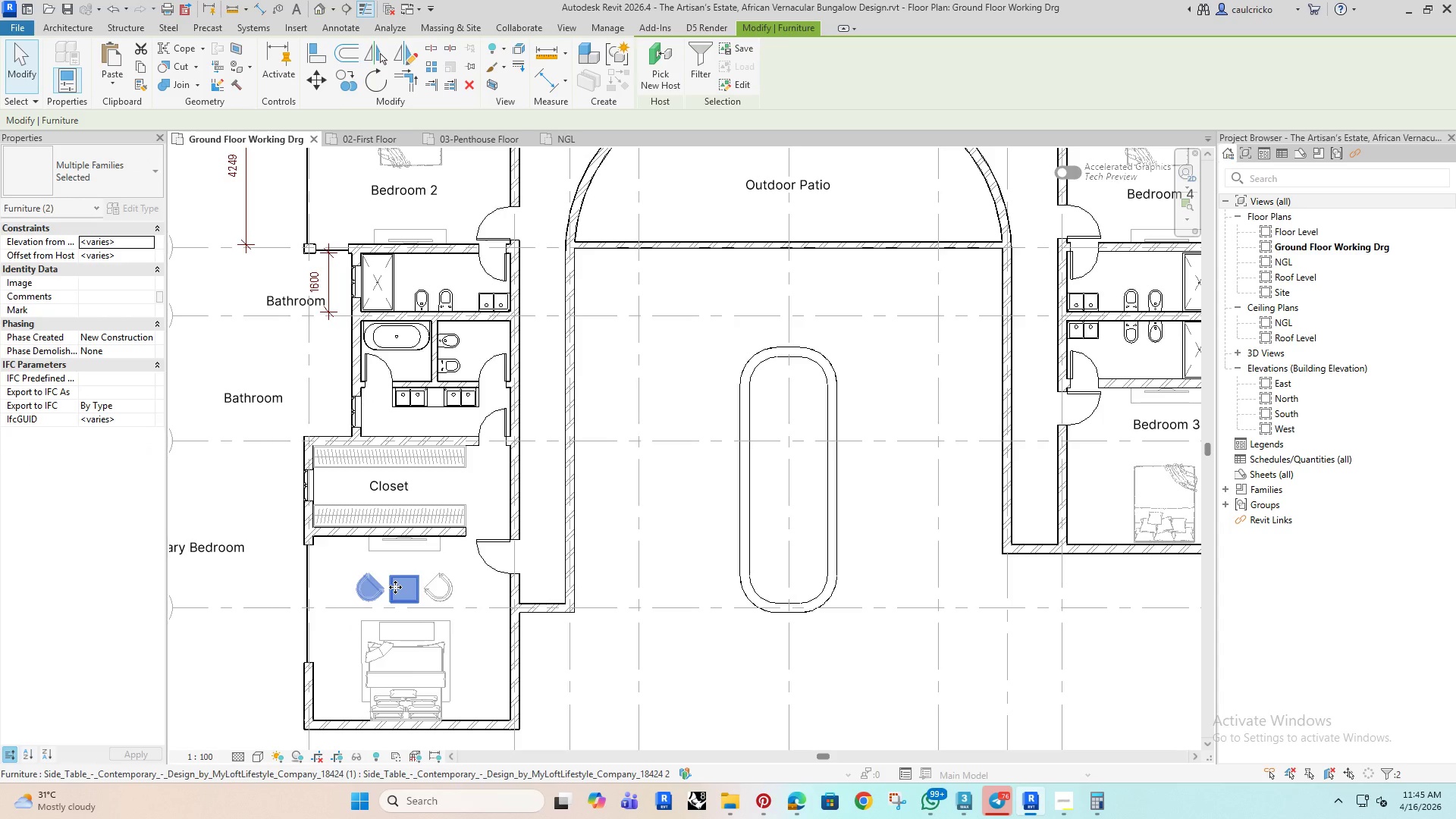 
type(co)
 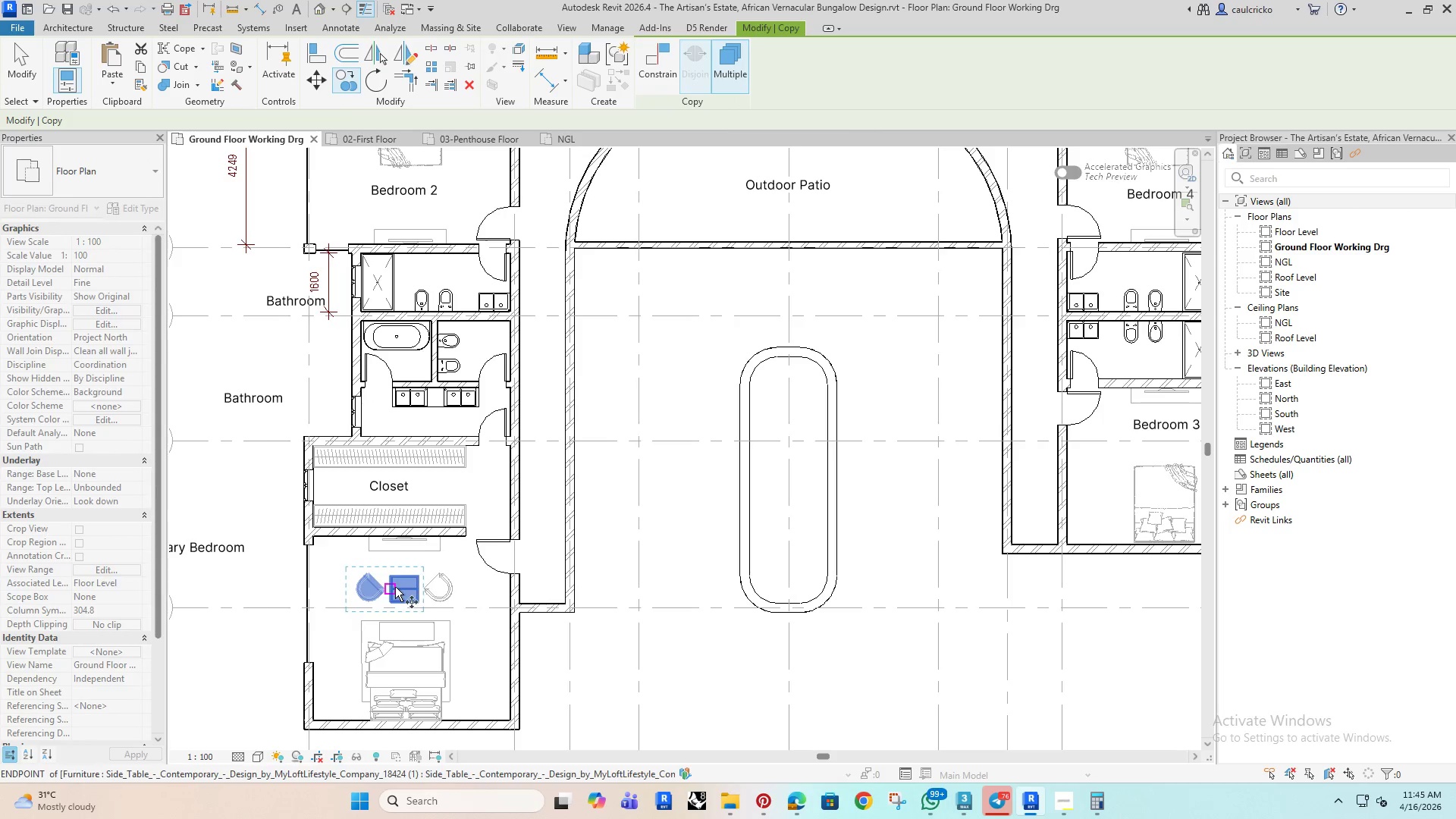 
left_click([395, 587])
 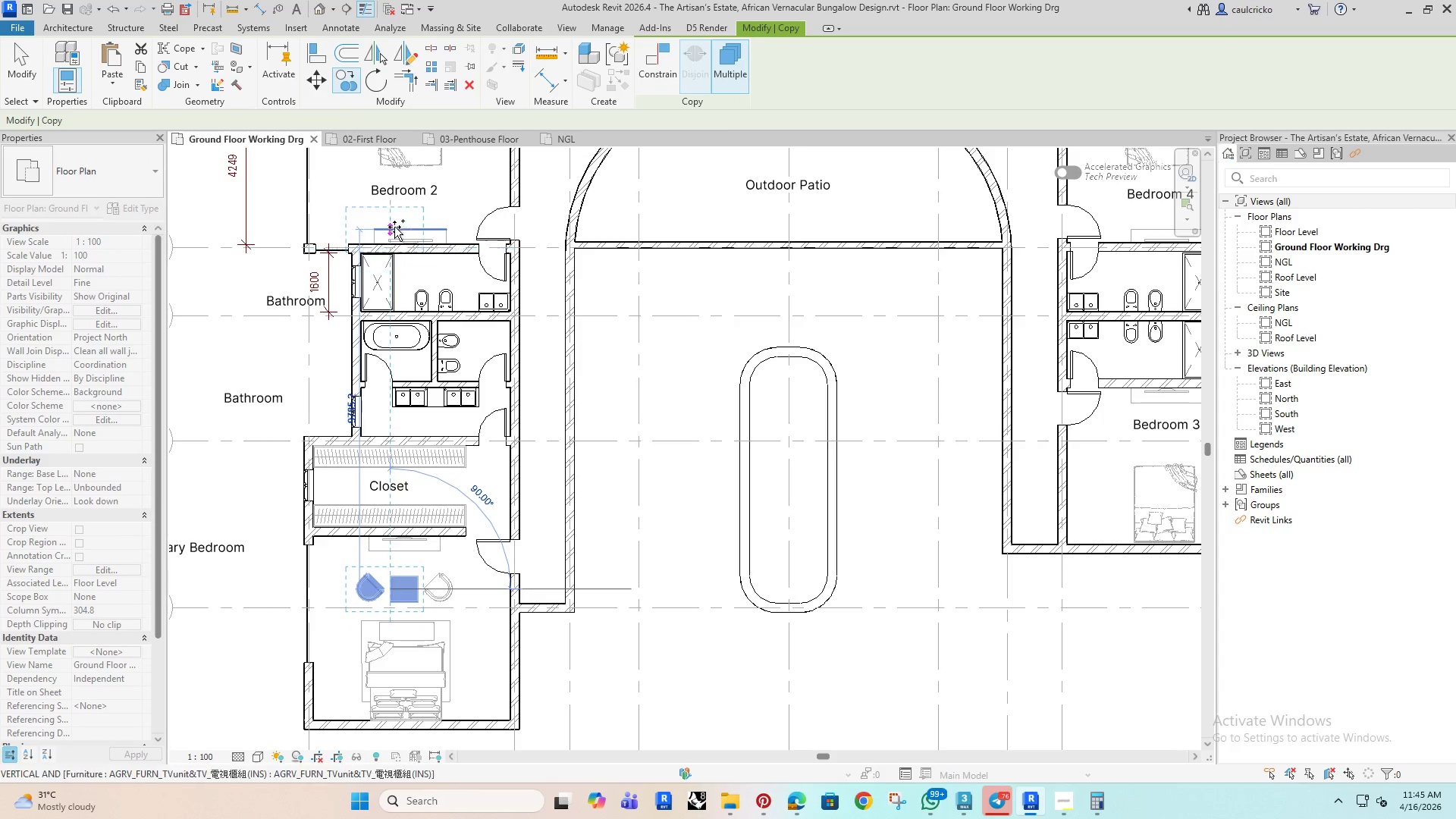 
left_click([401, 209])
 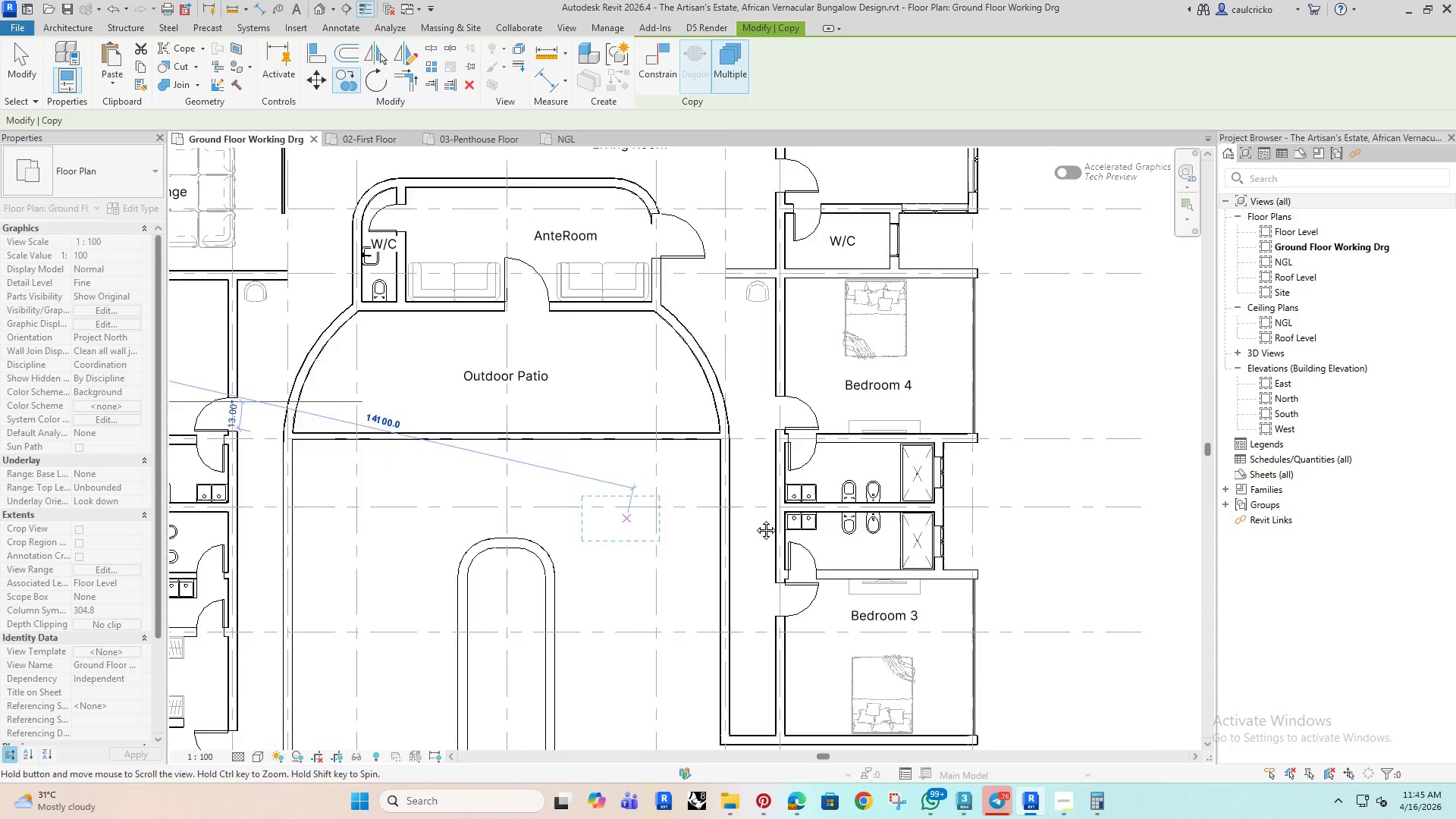 
key(Escape)
 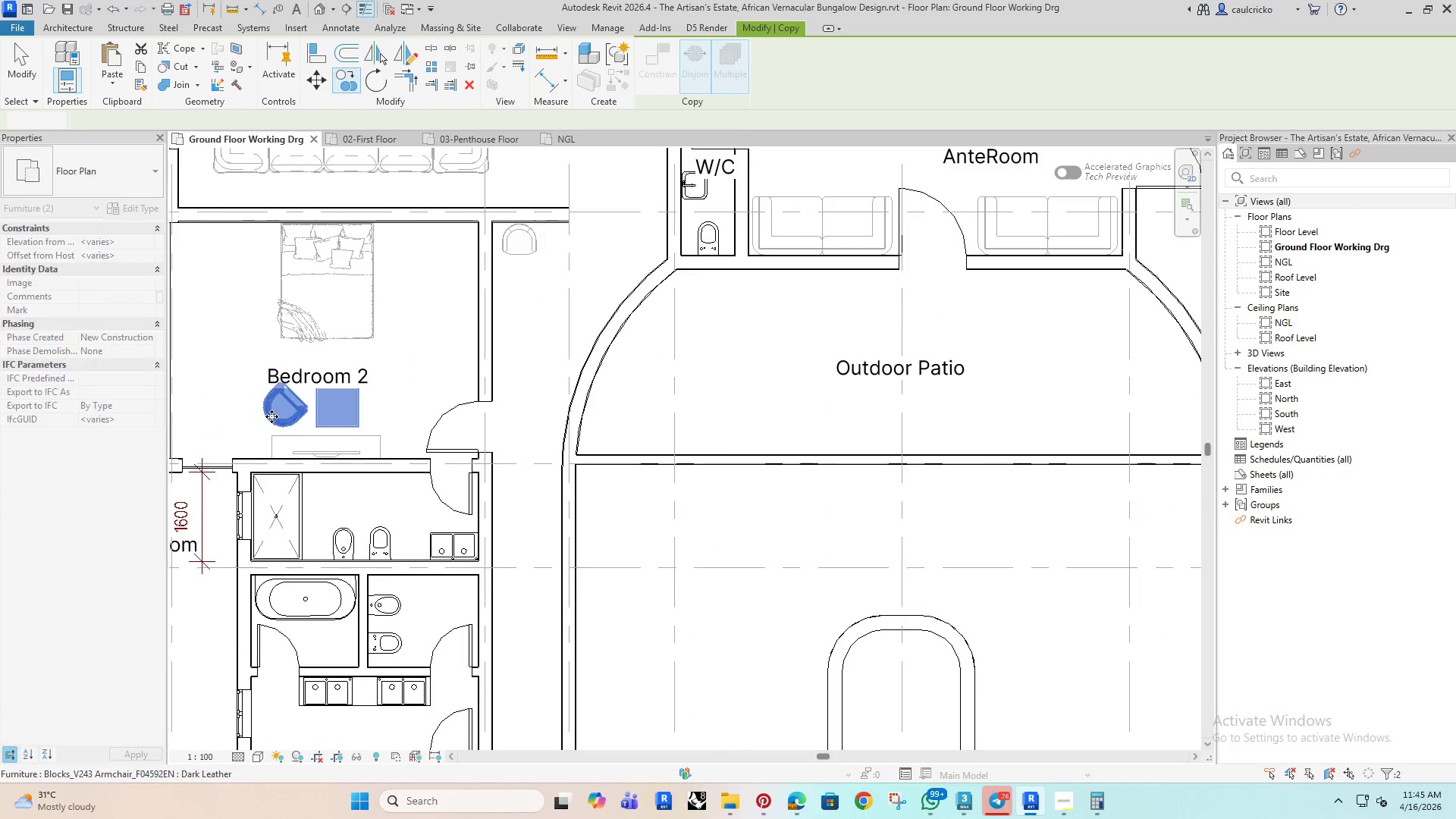 
key(Escape)
 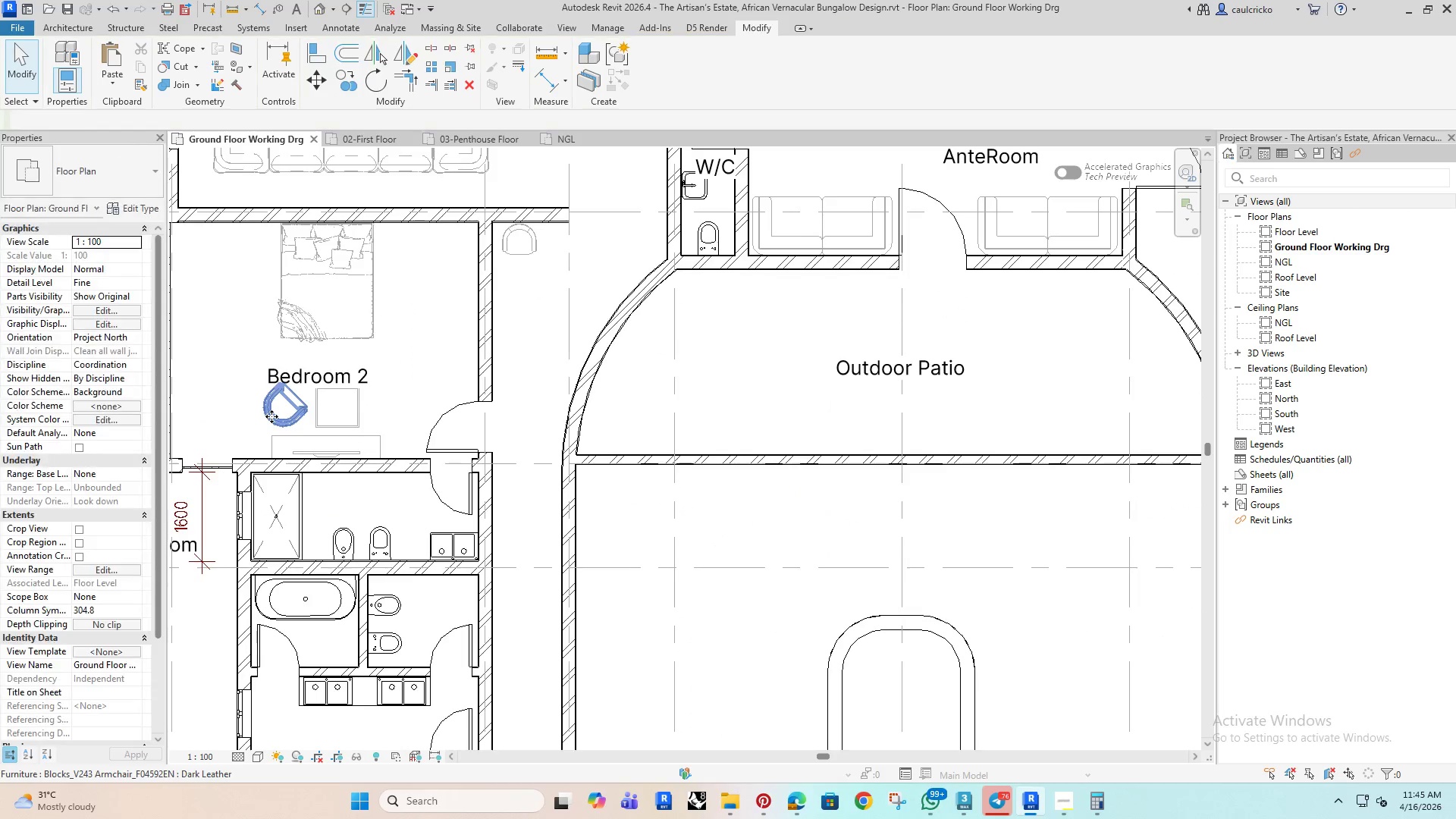 
scroll: coordinate [266, 410], scroll_direction: up, amount: 3.0
 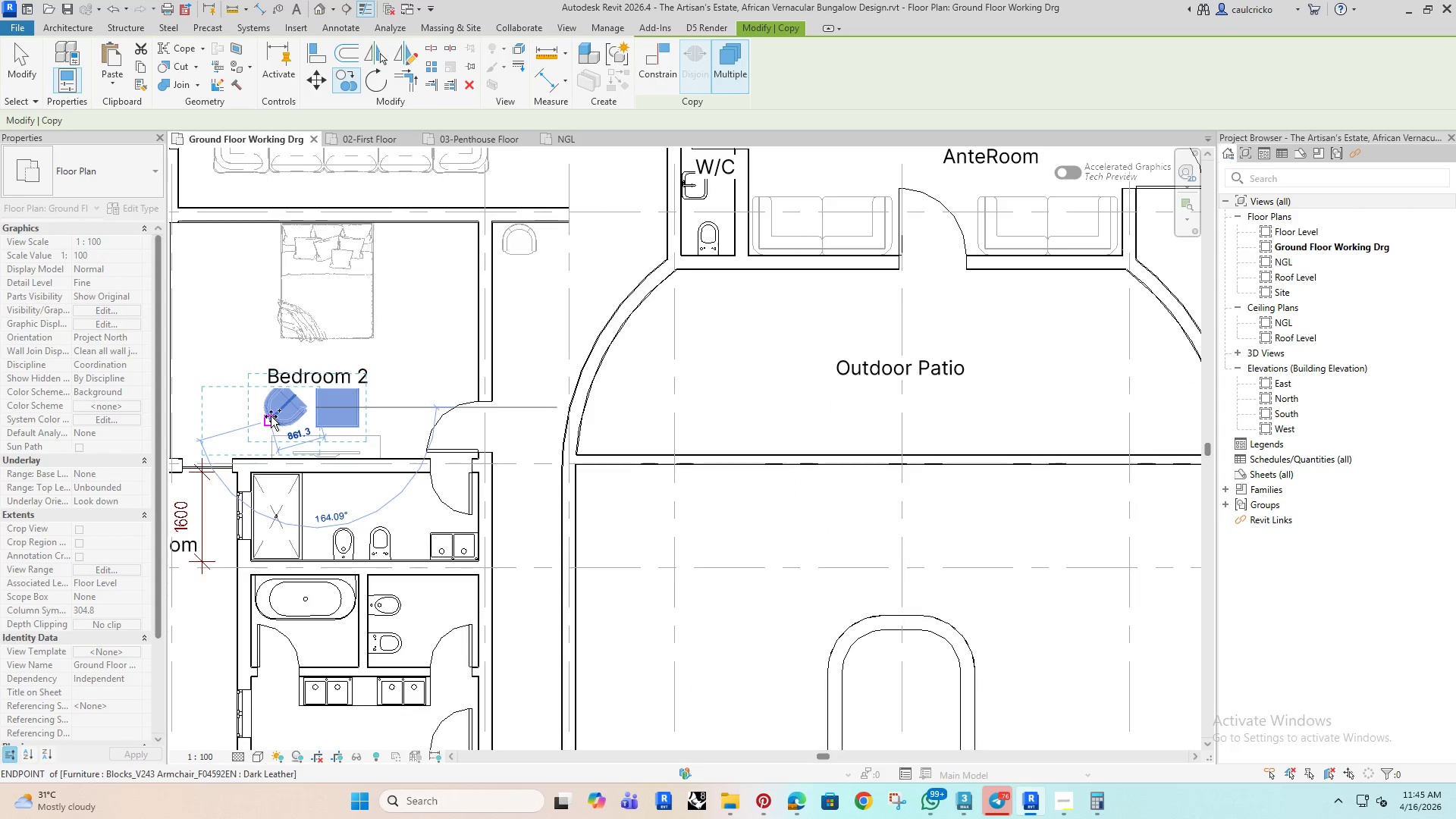 
left_click([271, 416])
 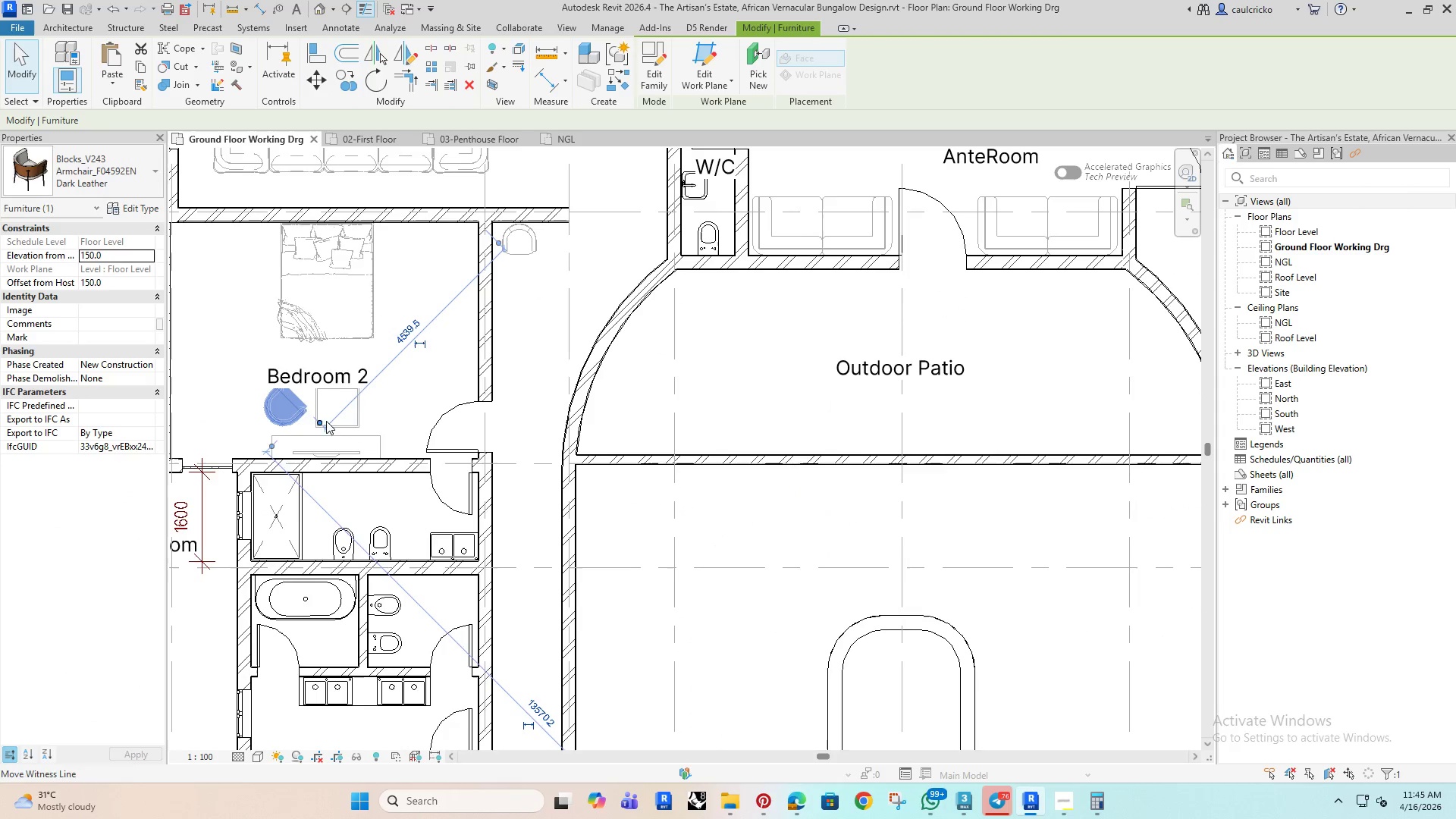 
hold_key(key=ControlRight, duration=0.81)
left_click([359, 419])
 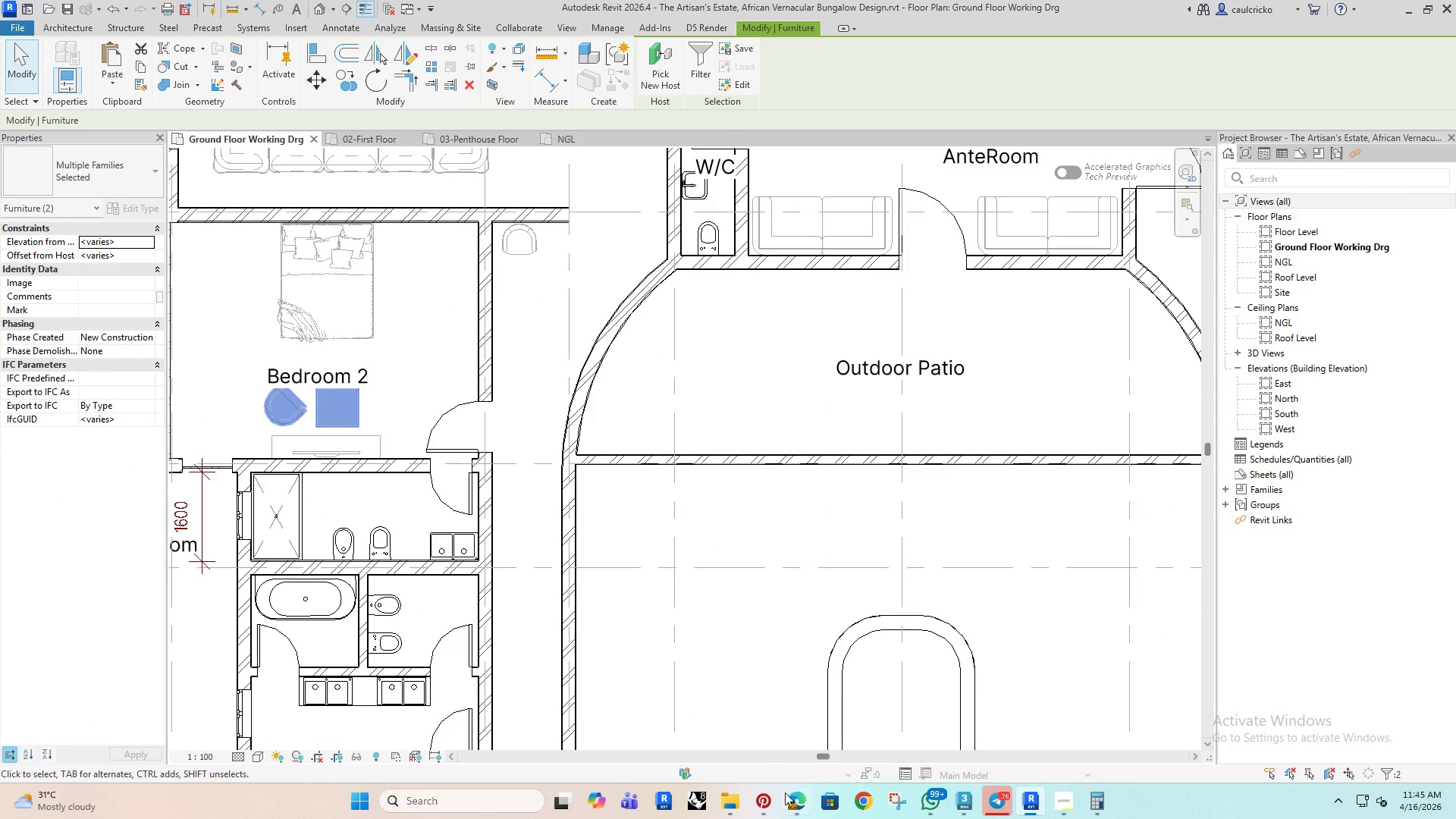 
left_click([795, 806])
 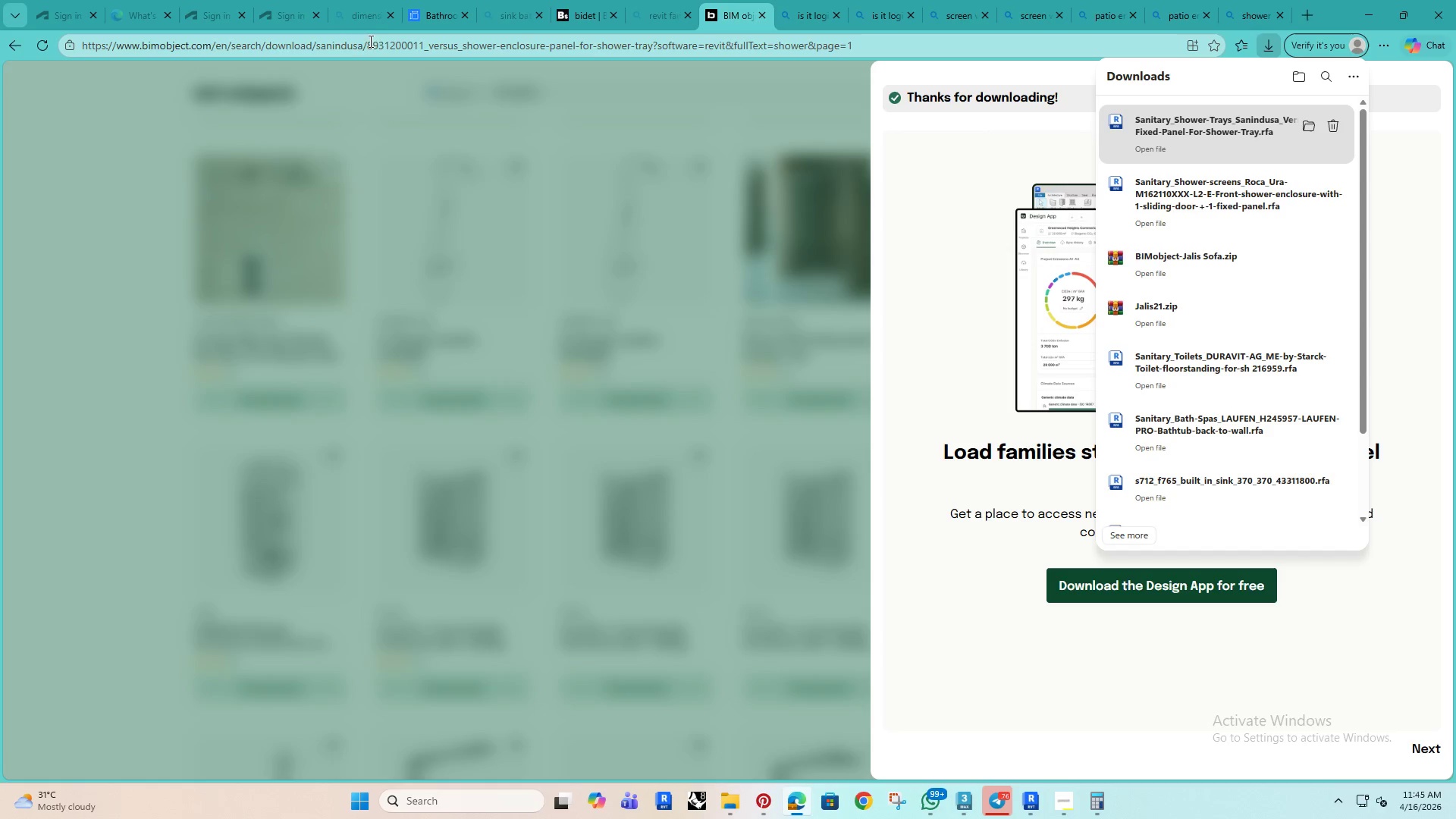 
left_click([438, 15])
 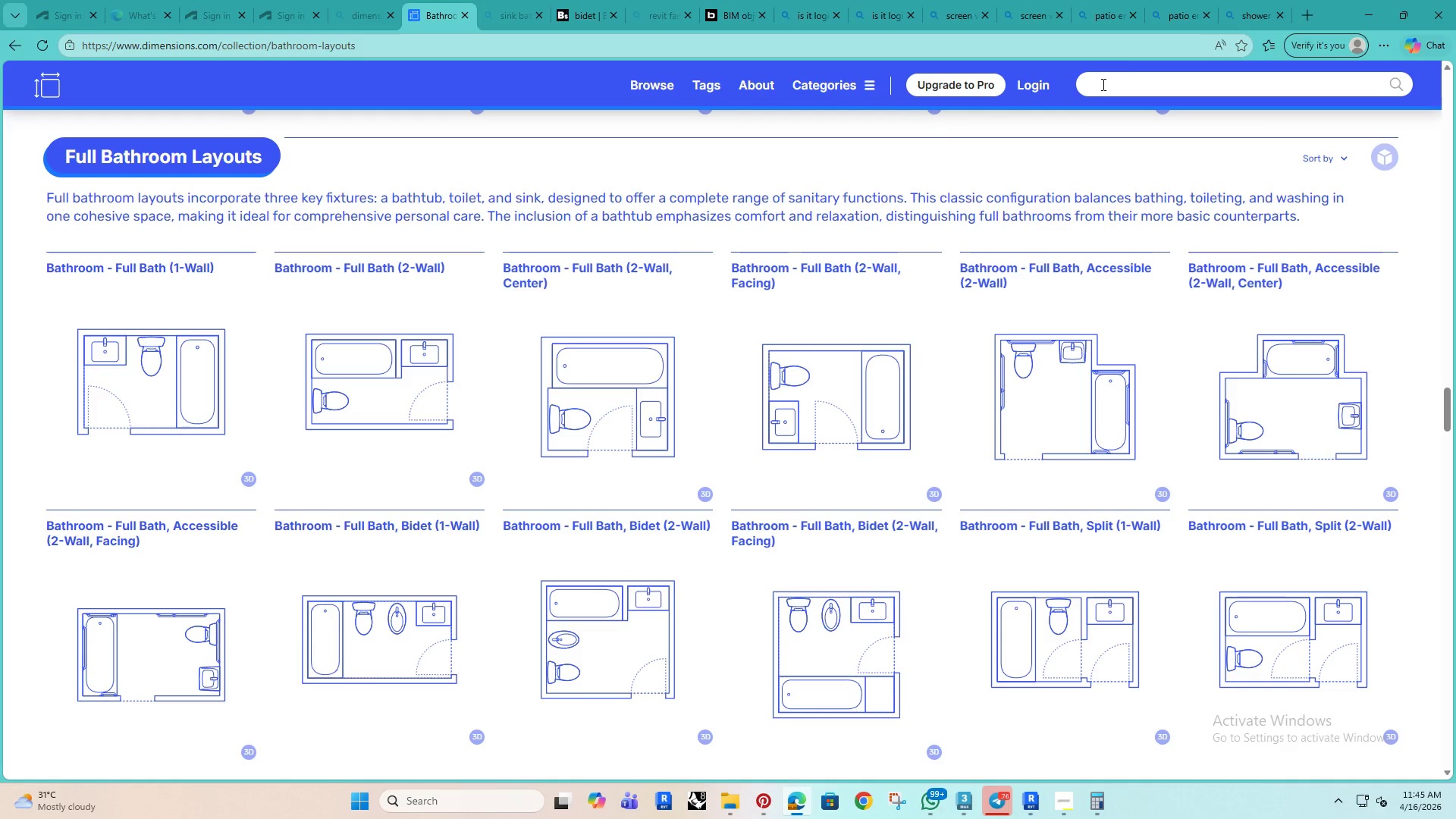 
left_click([1123, 77])
 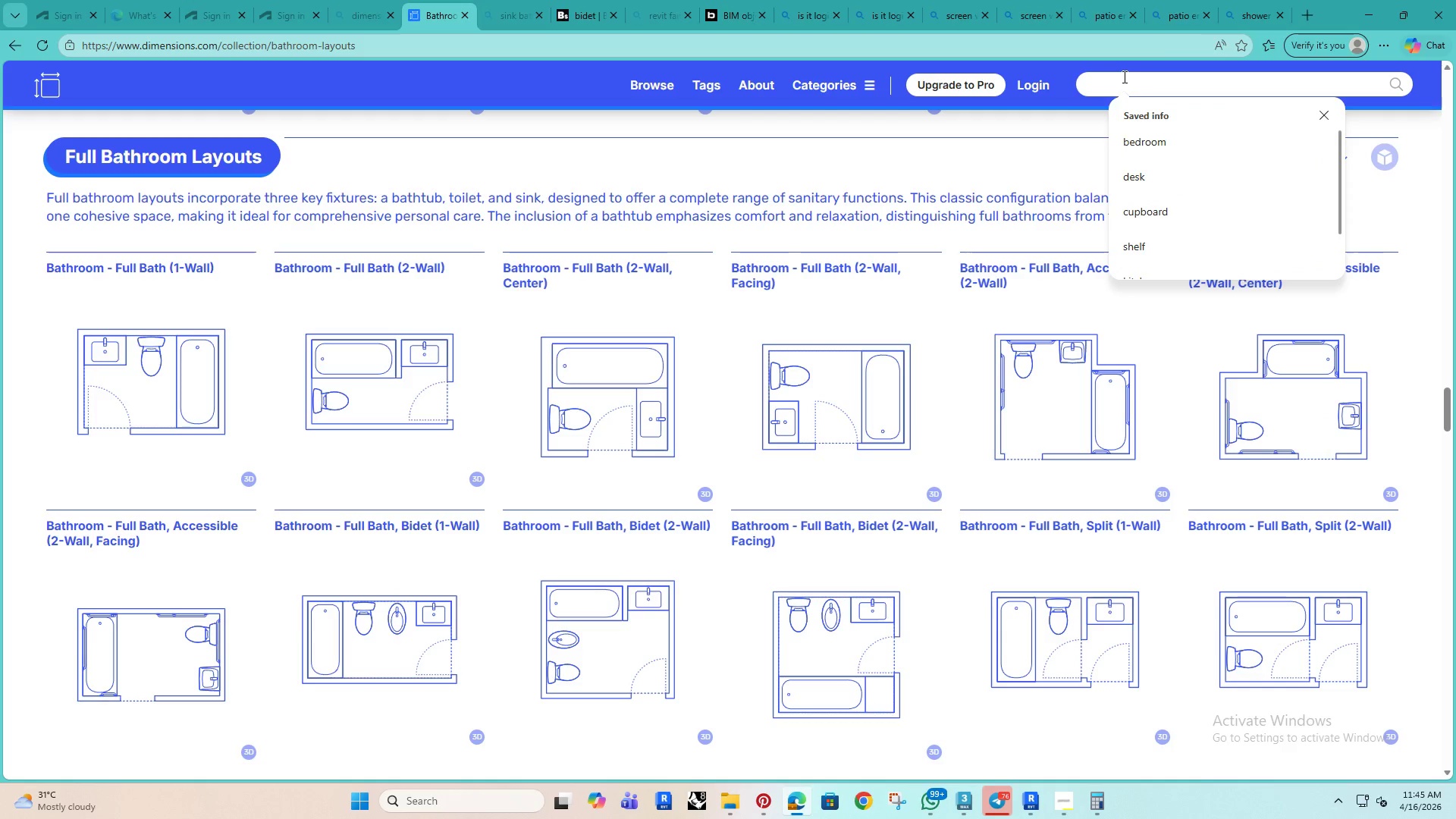 
type(cofe)
key(Backspace)
type(fee table)
 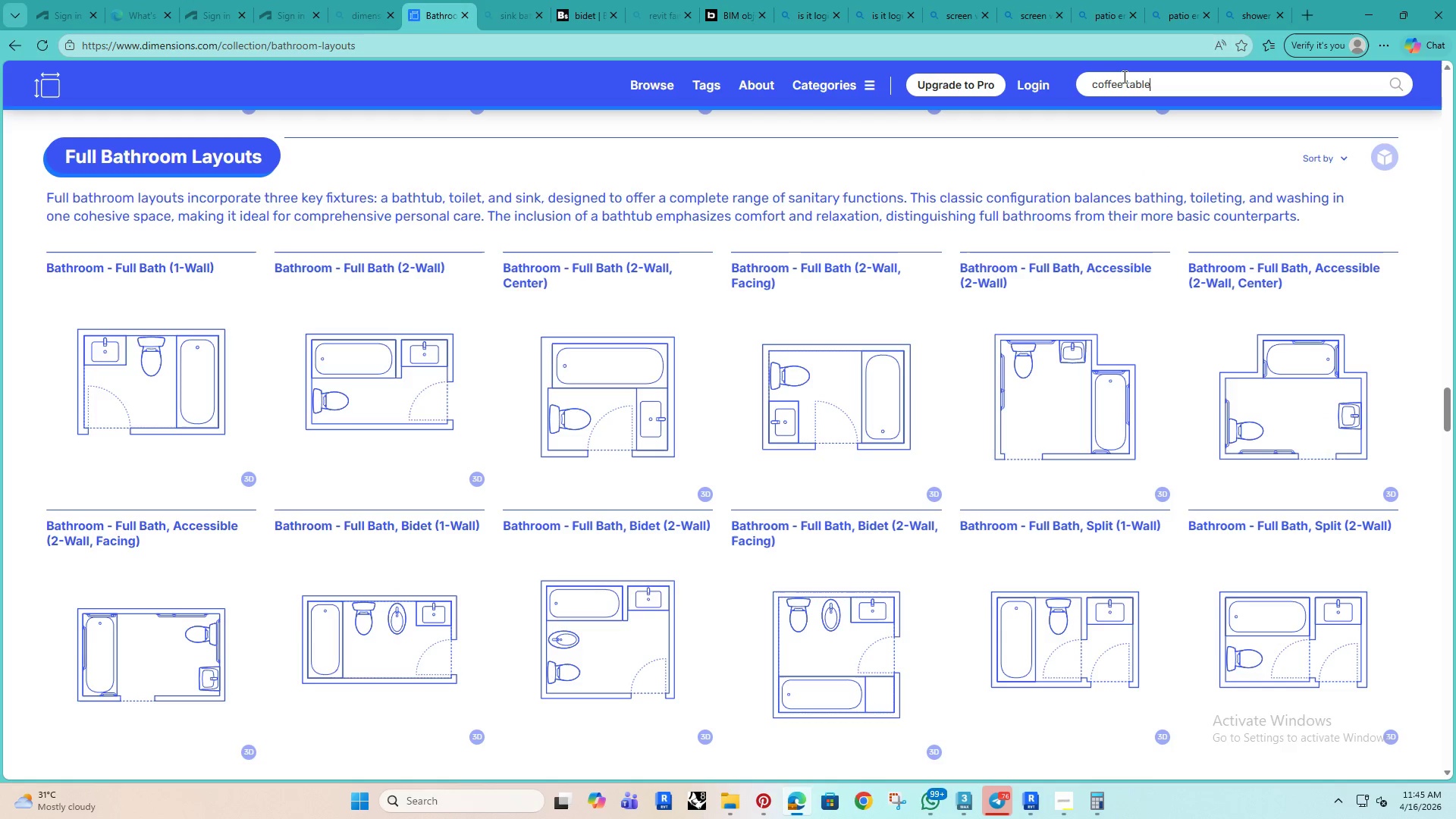 
key(Enter)
 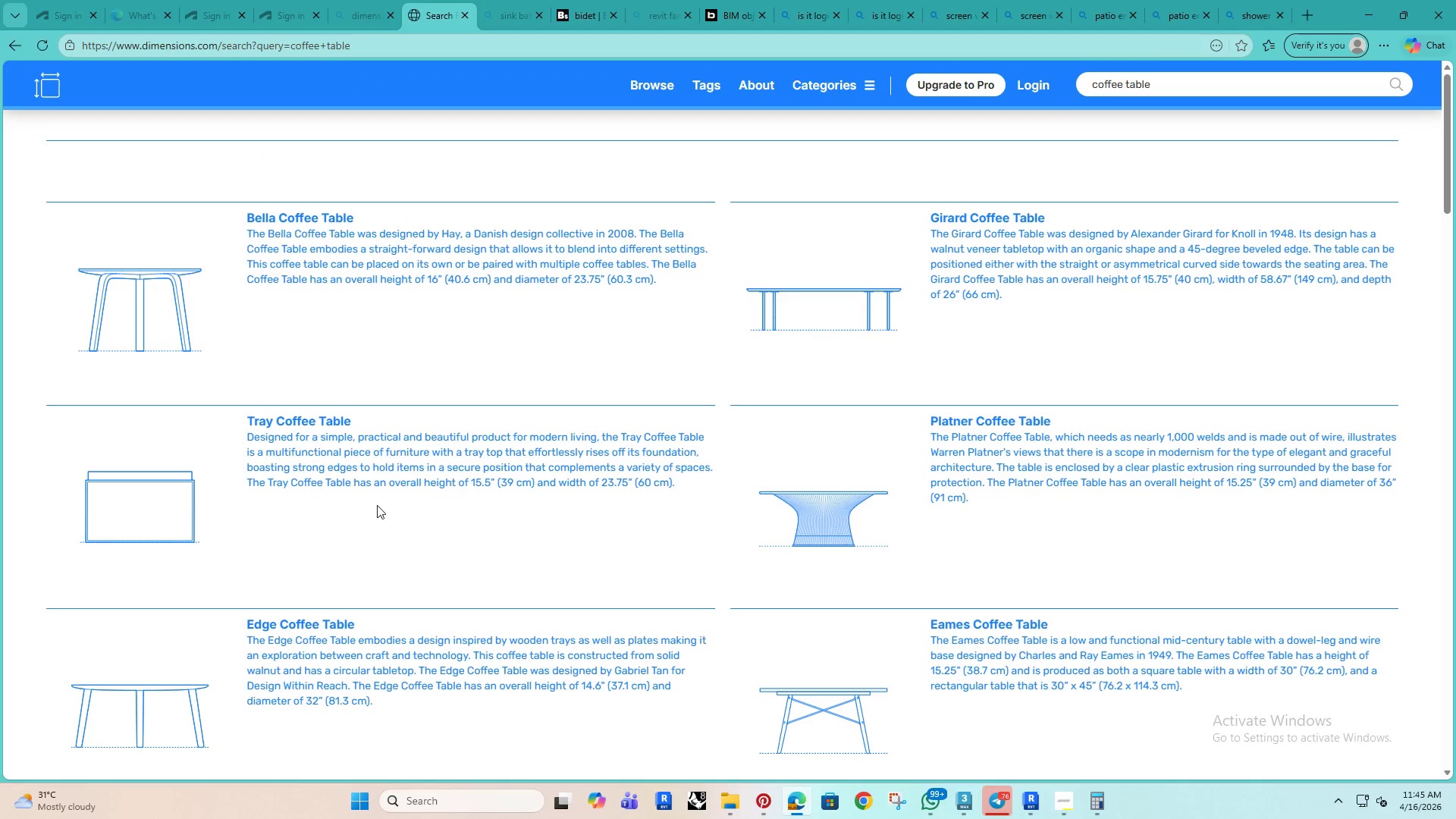 
scroll: coordinate [483, 475], scroll_direction: down, amount: 25.0
 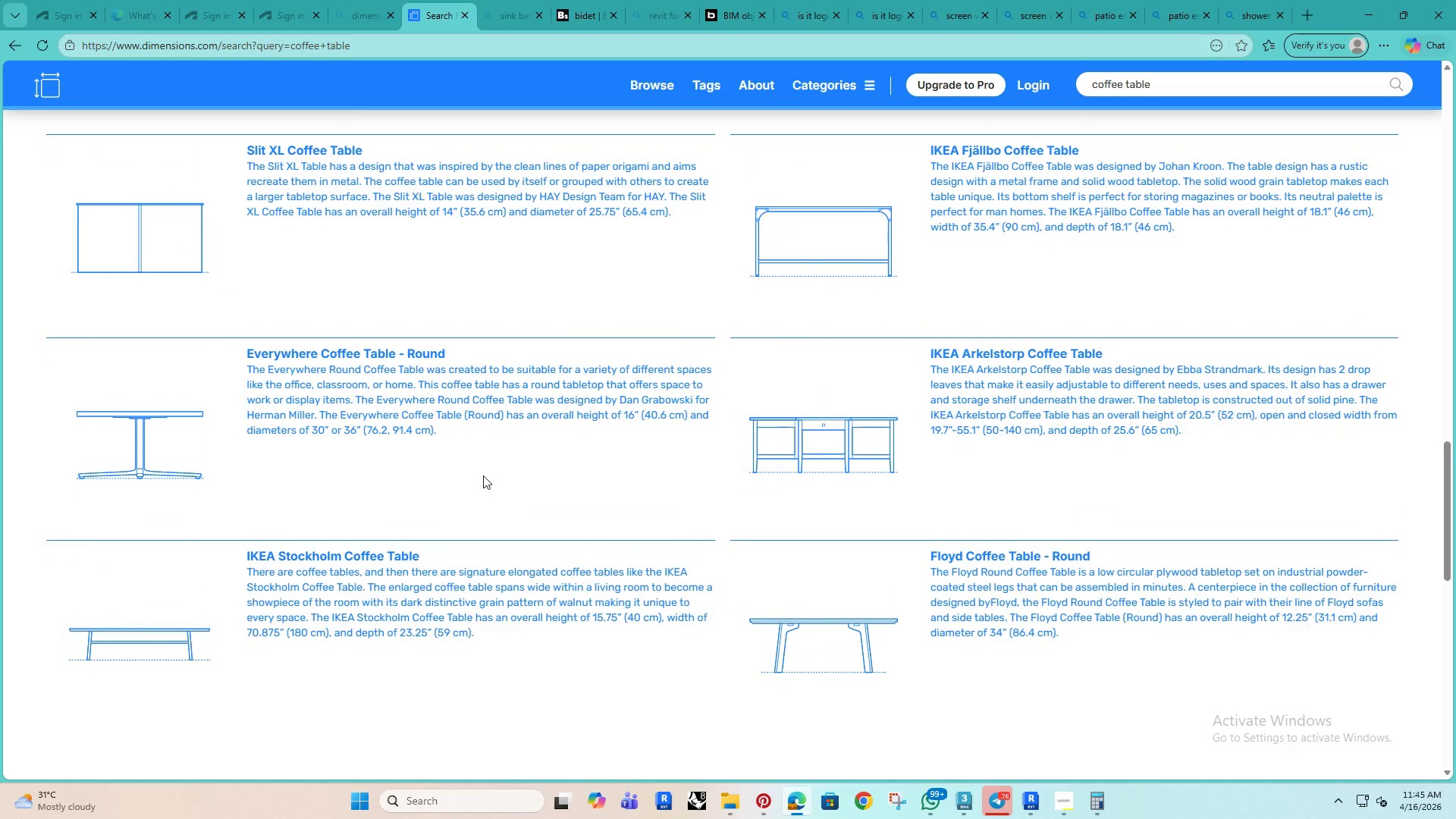 
scroll: coordinate [486, 478], scroll_direction: down, amount: 11.0
 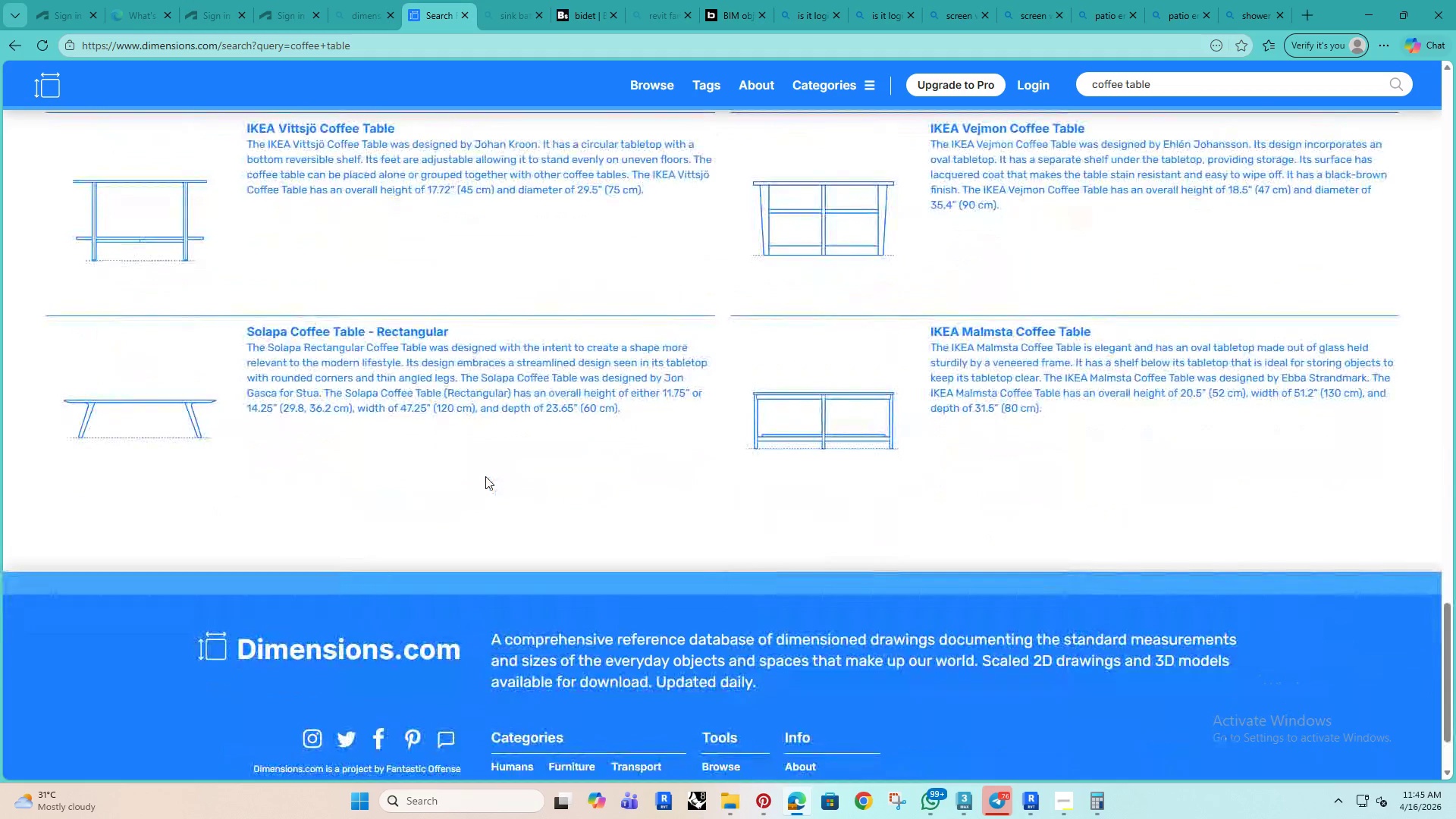 
scroll: coordinate [436, 472], scroll_direction: up, amount: 26.0
 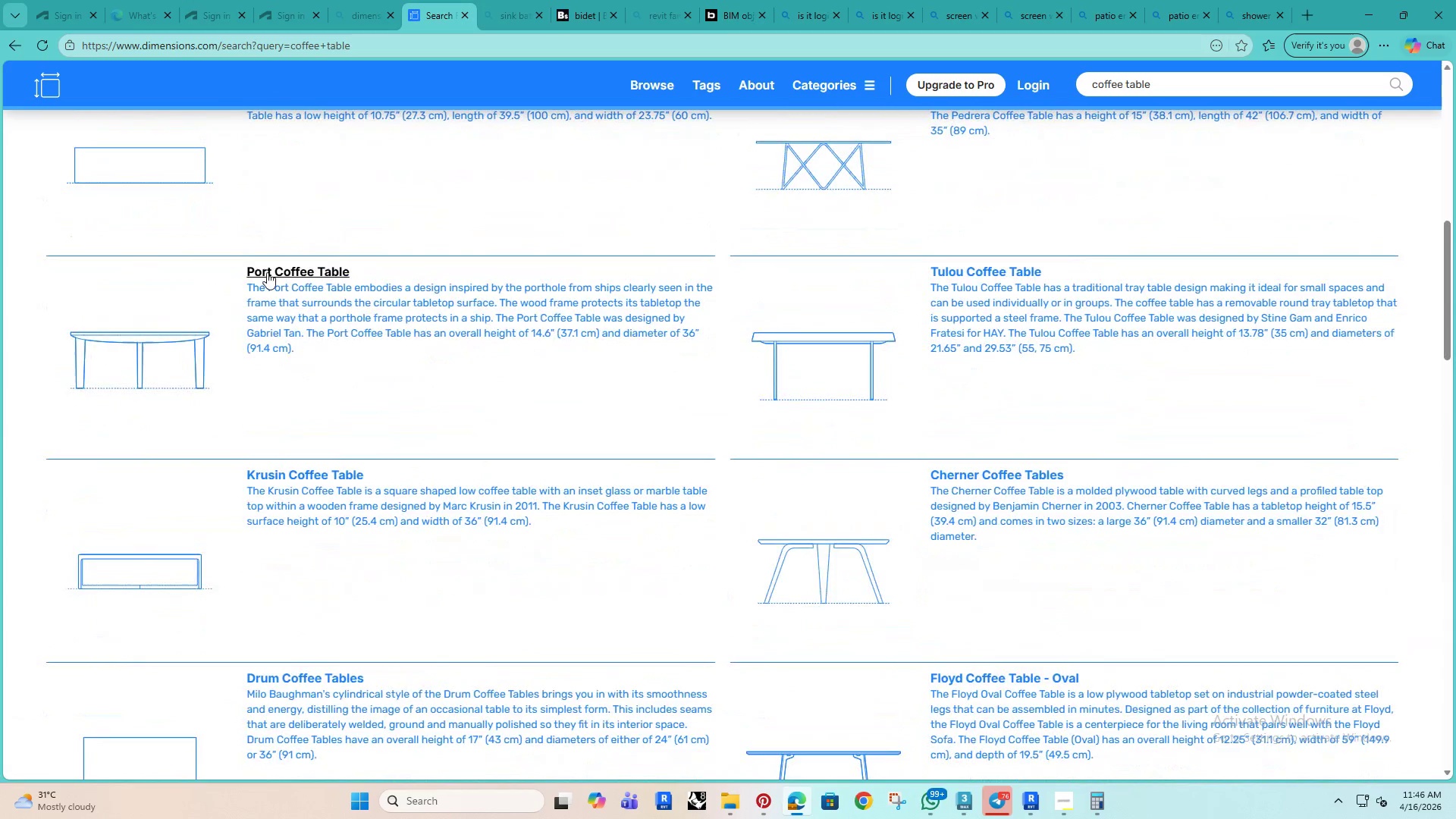 
left_click([268, 272])
 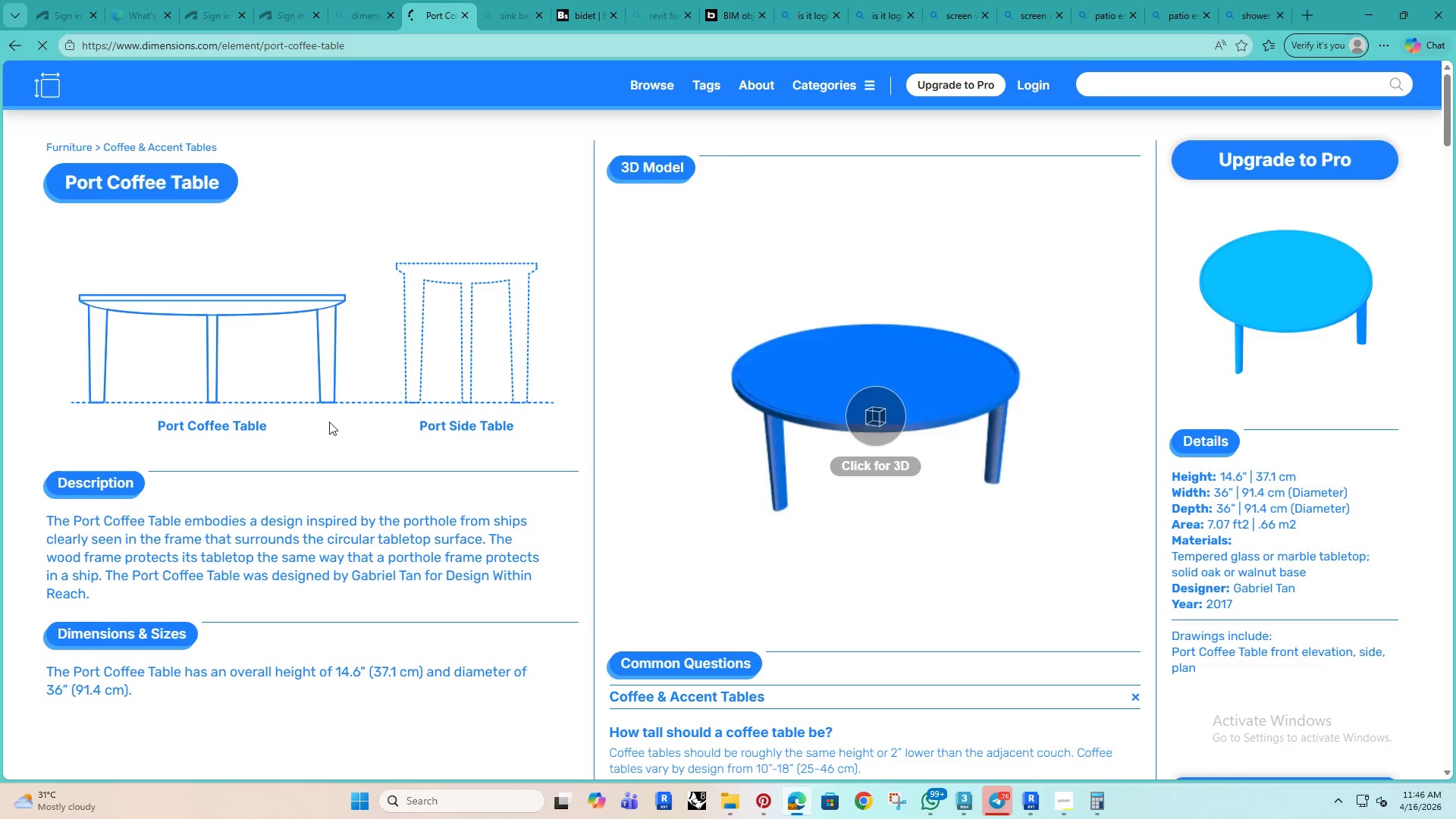 
scroll: coordinate [327, 422], scroll_direction: down, amount: 4.0
 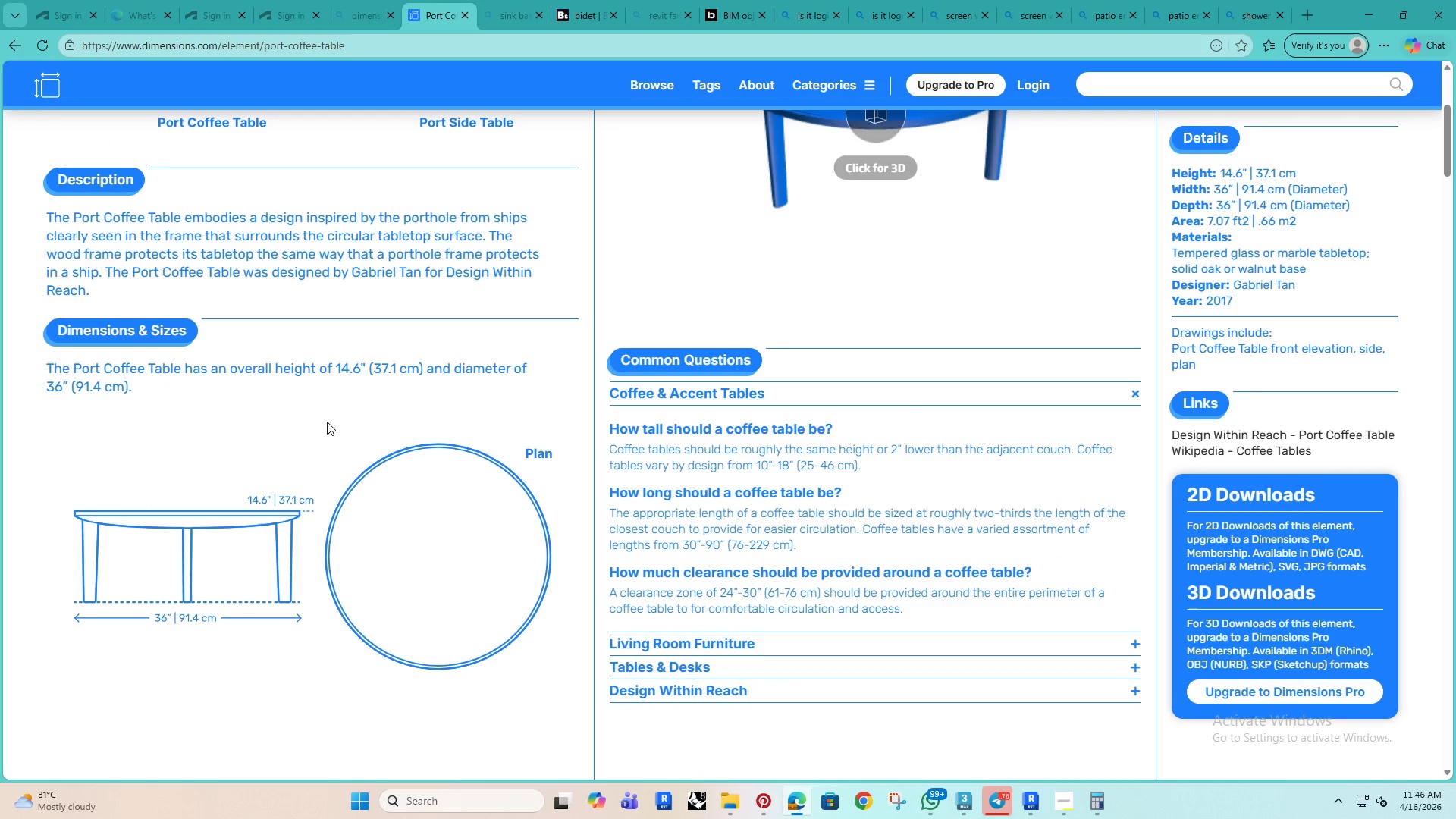 
left_click([1359, 8])
 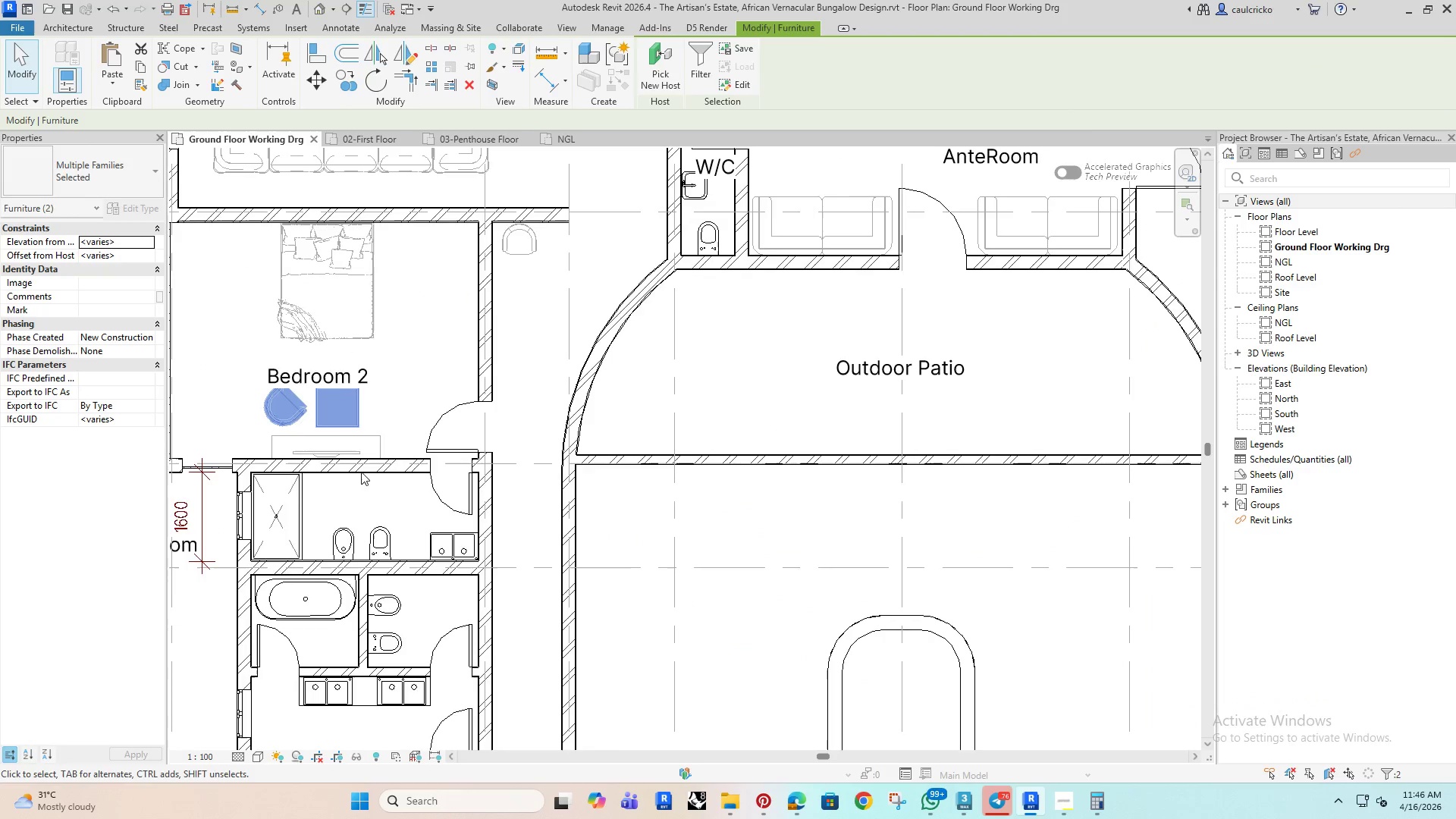 
left_click_drag(start_coordinate=[356, 416], to_coordinate=[366, 422])
 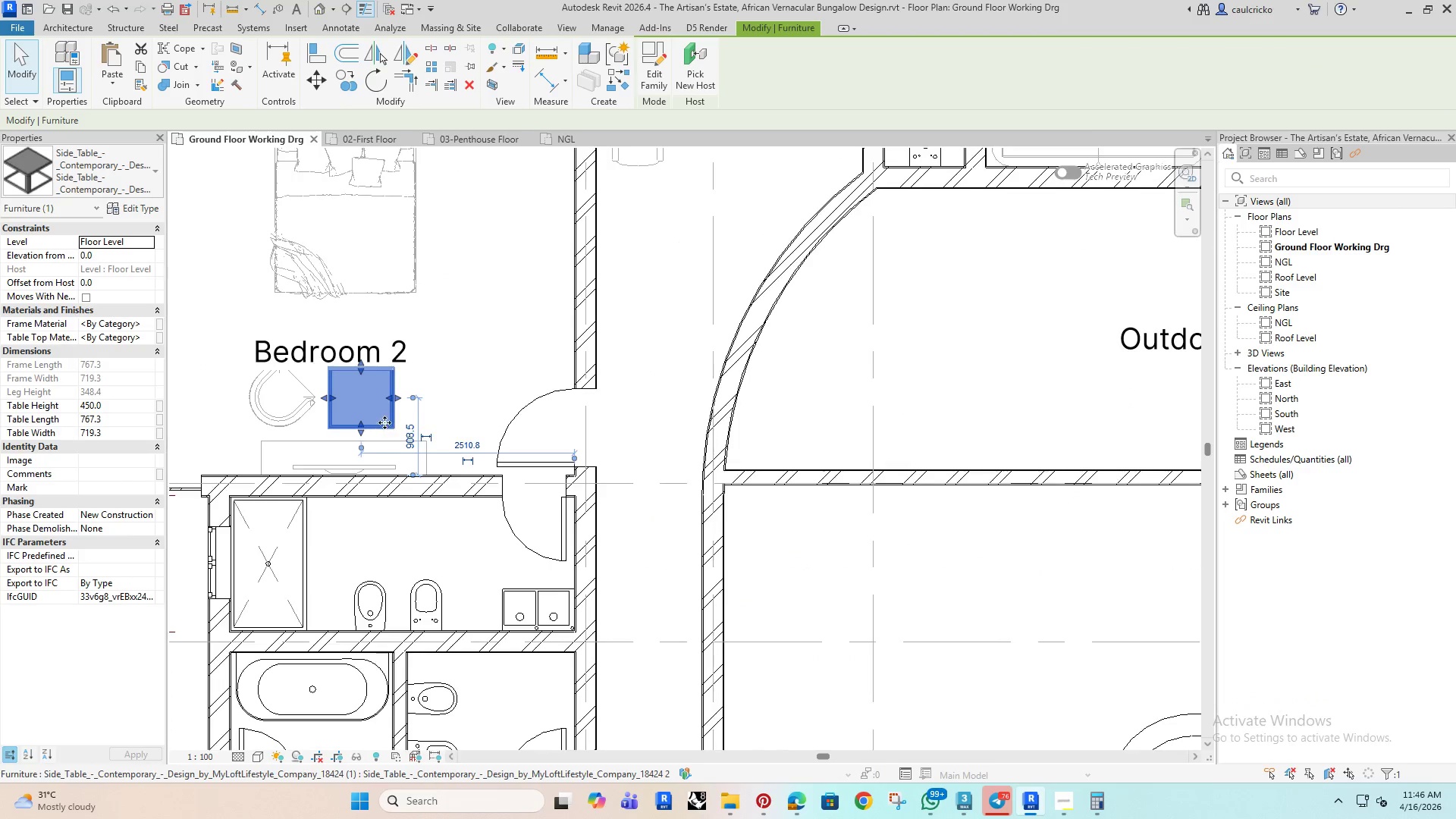 
scroll: coordinate [292, 425], scroll_direction: up, amount: 3.0
 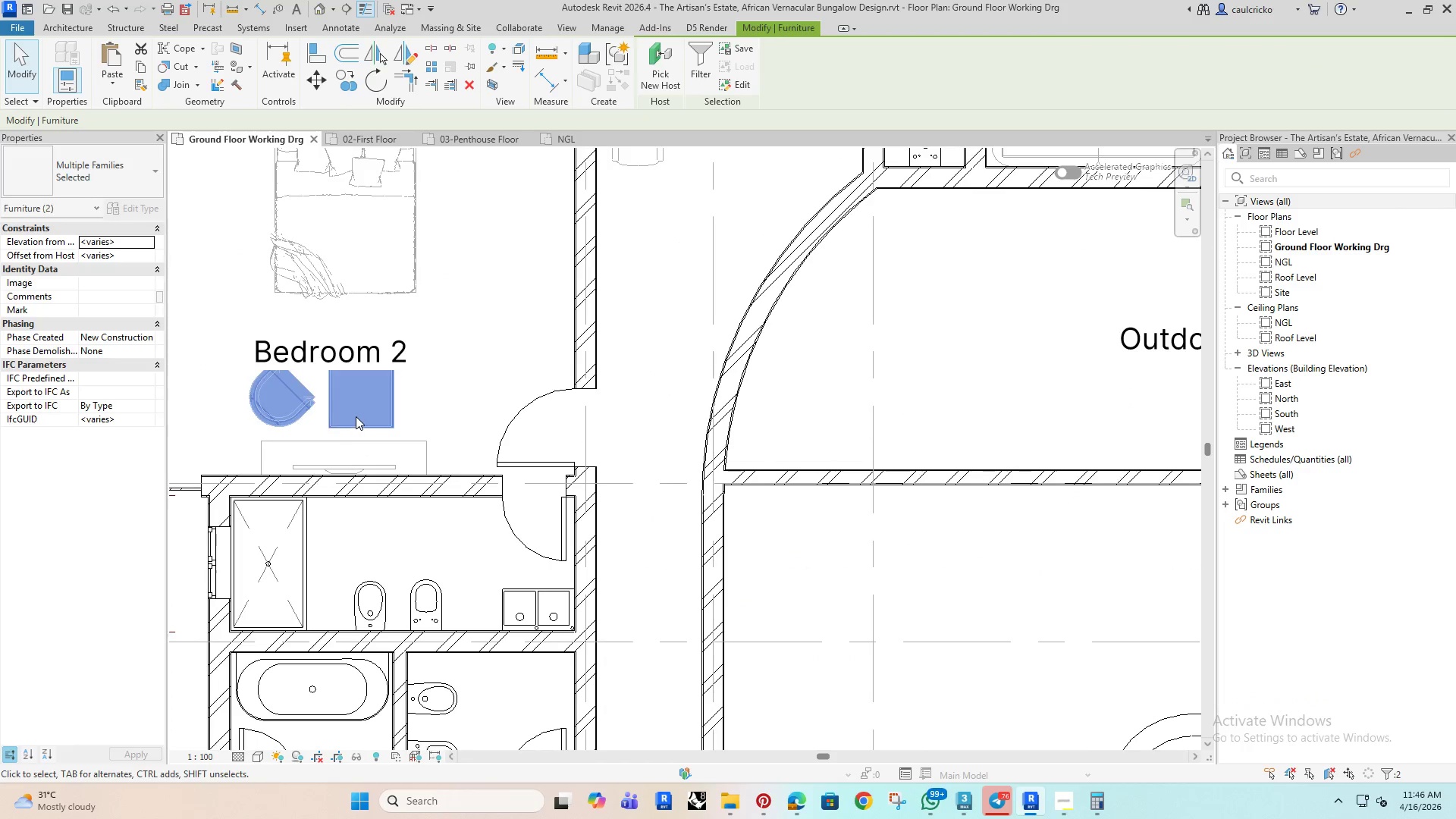 
double_click([366, 422])
 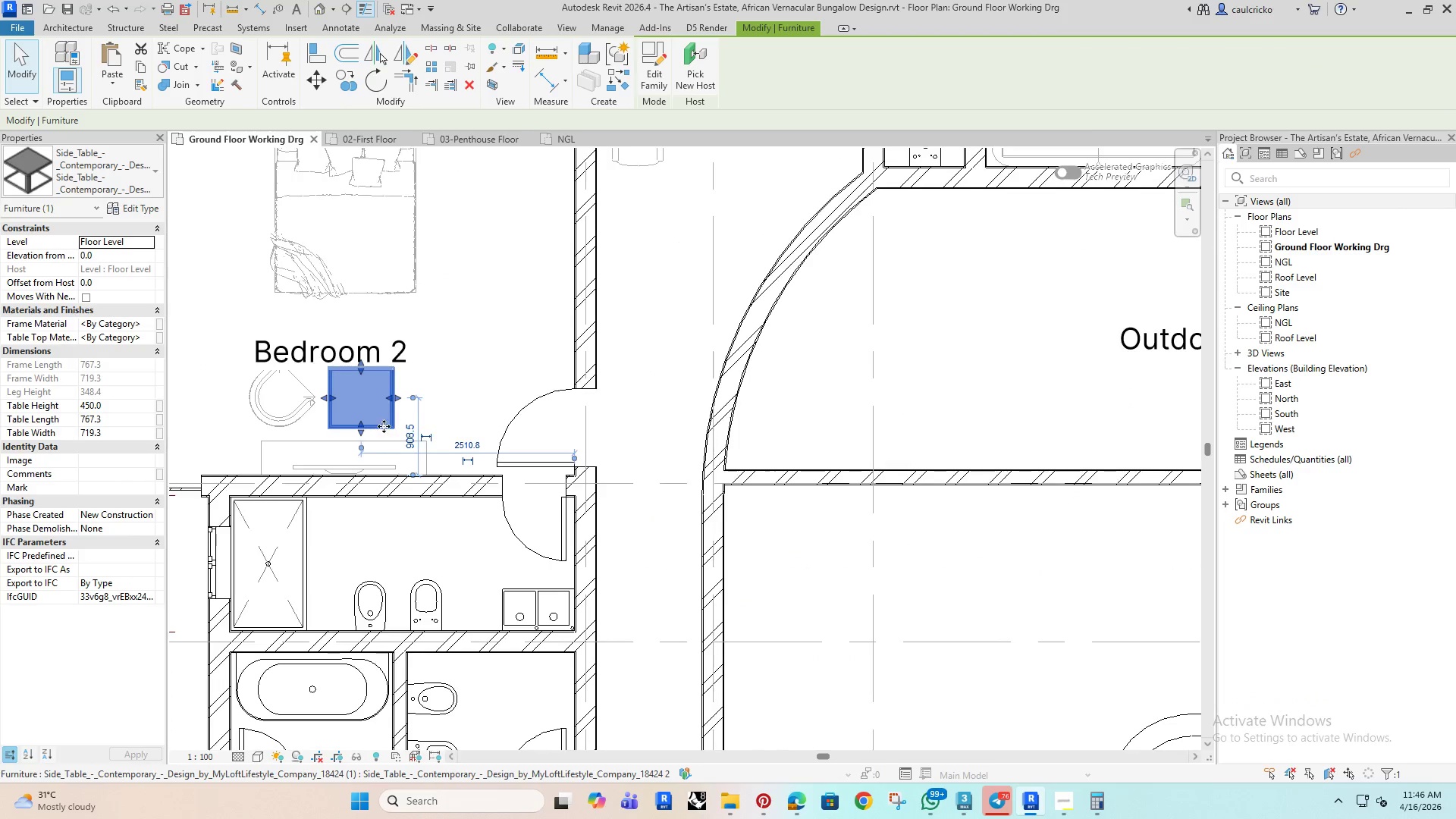 
scroll: coordinate [379, 418], scroll_direction: up, amount: 3.0
 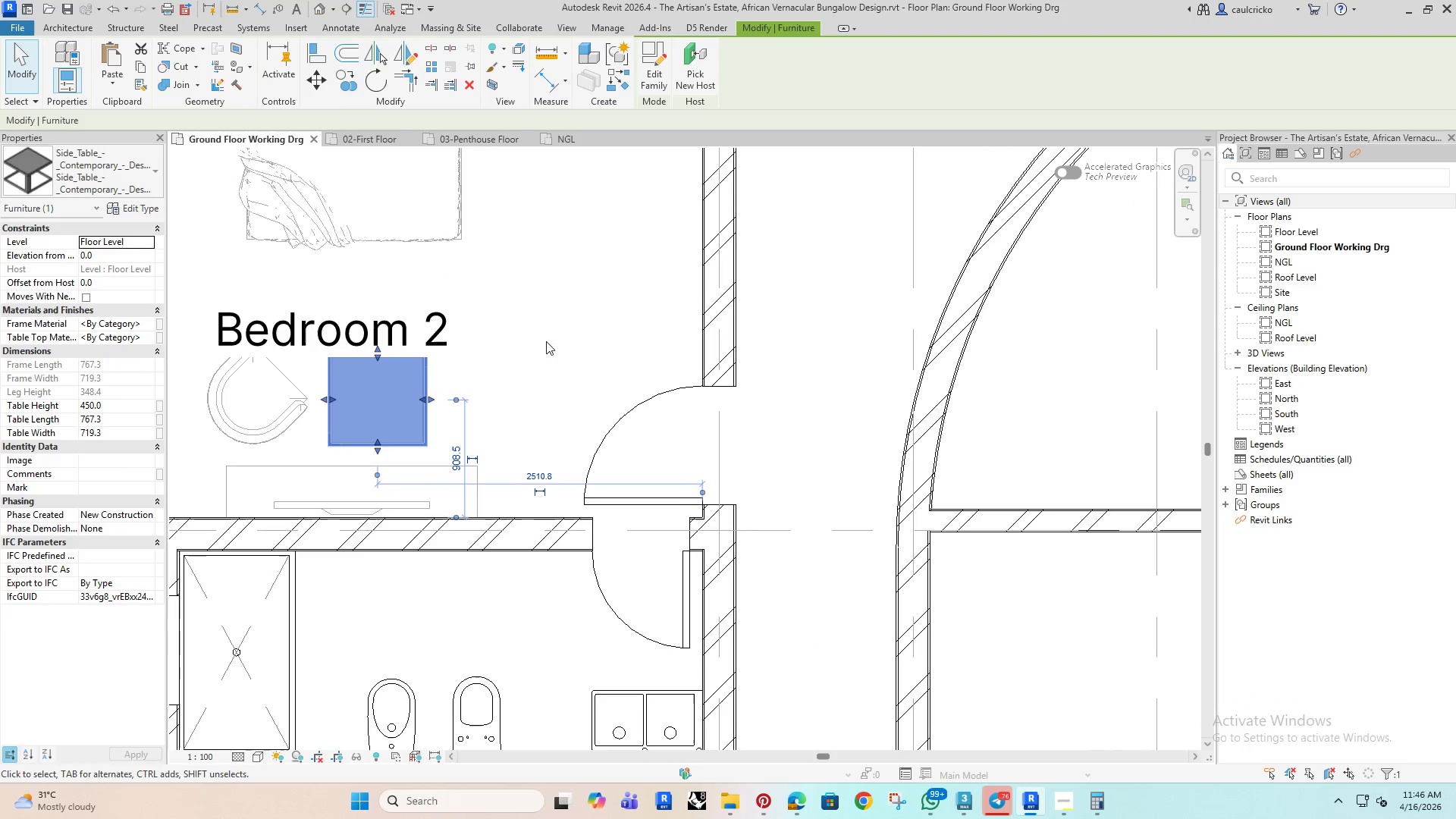 
left_click([560, 331])
 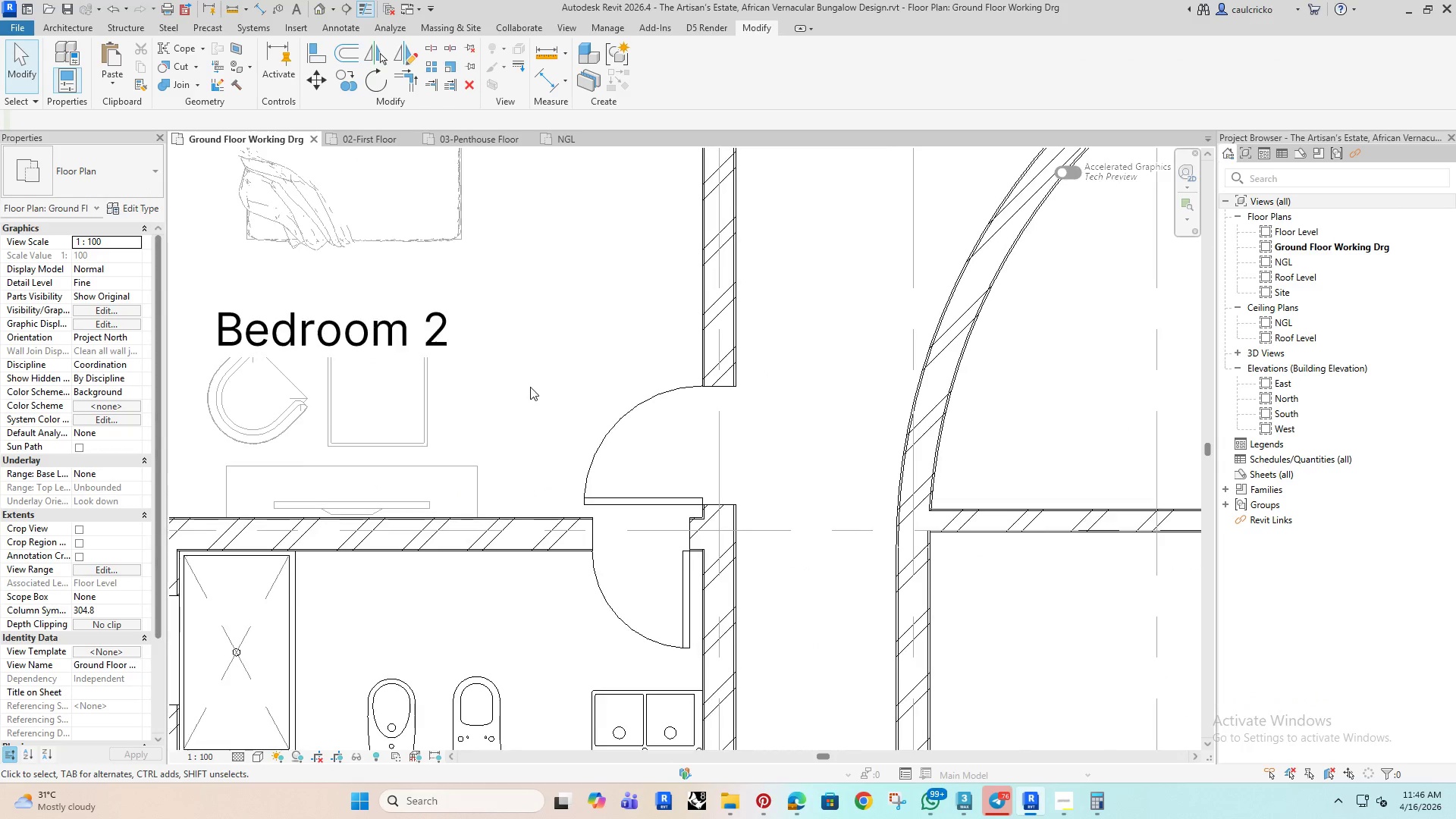 
scroll: coordinate [523, 405], scroll_direction: down, amount: 10.0
 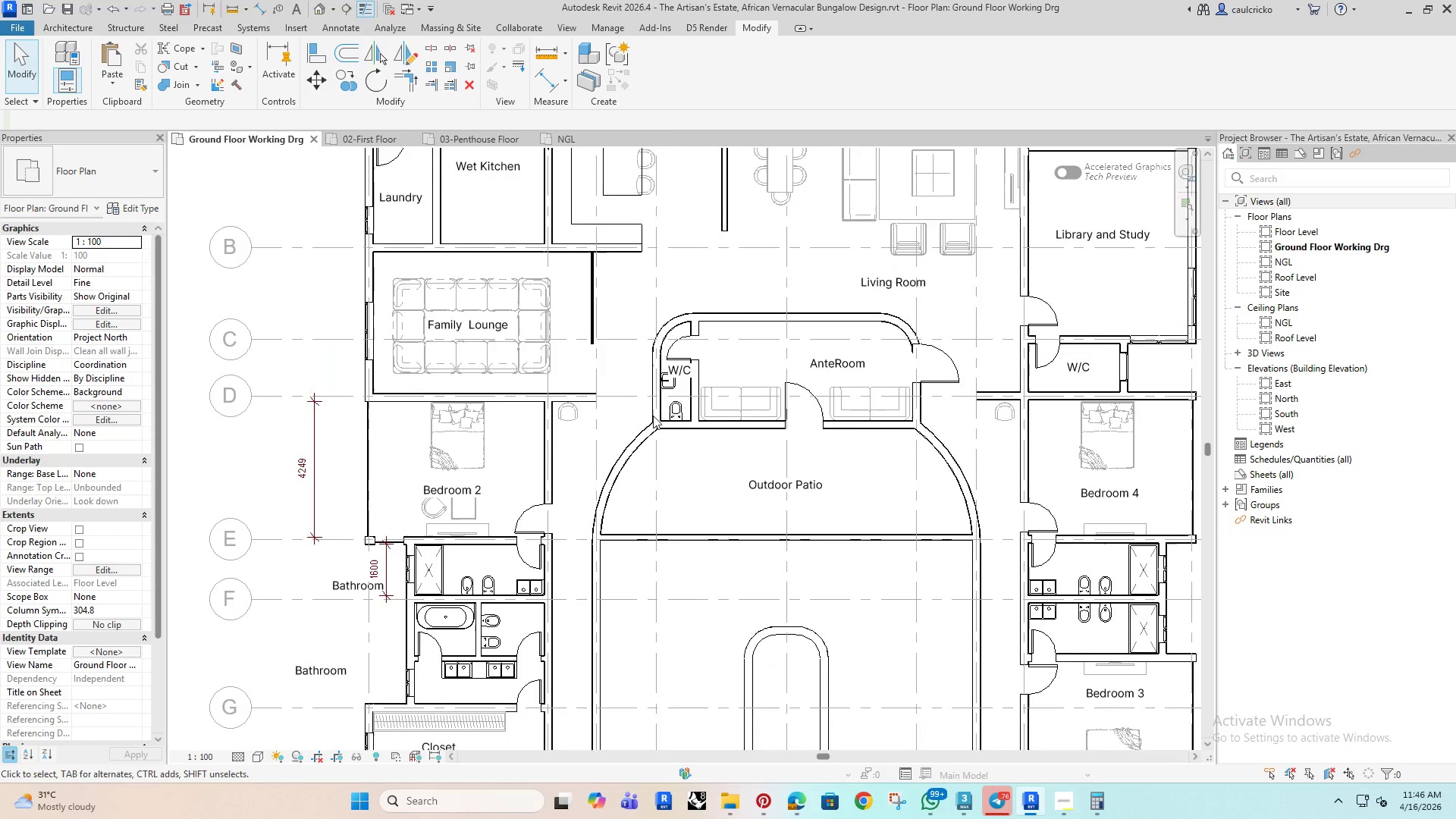 
scroll: coordinate [602, 583], scroll_direction: up, amount: 11.0
 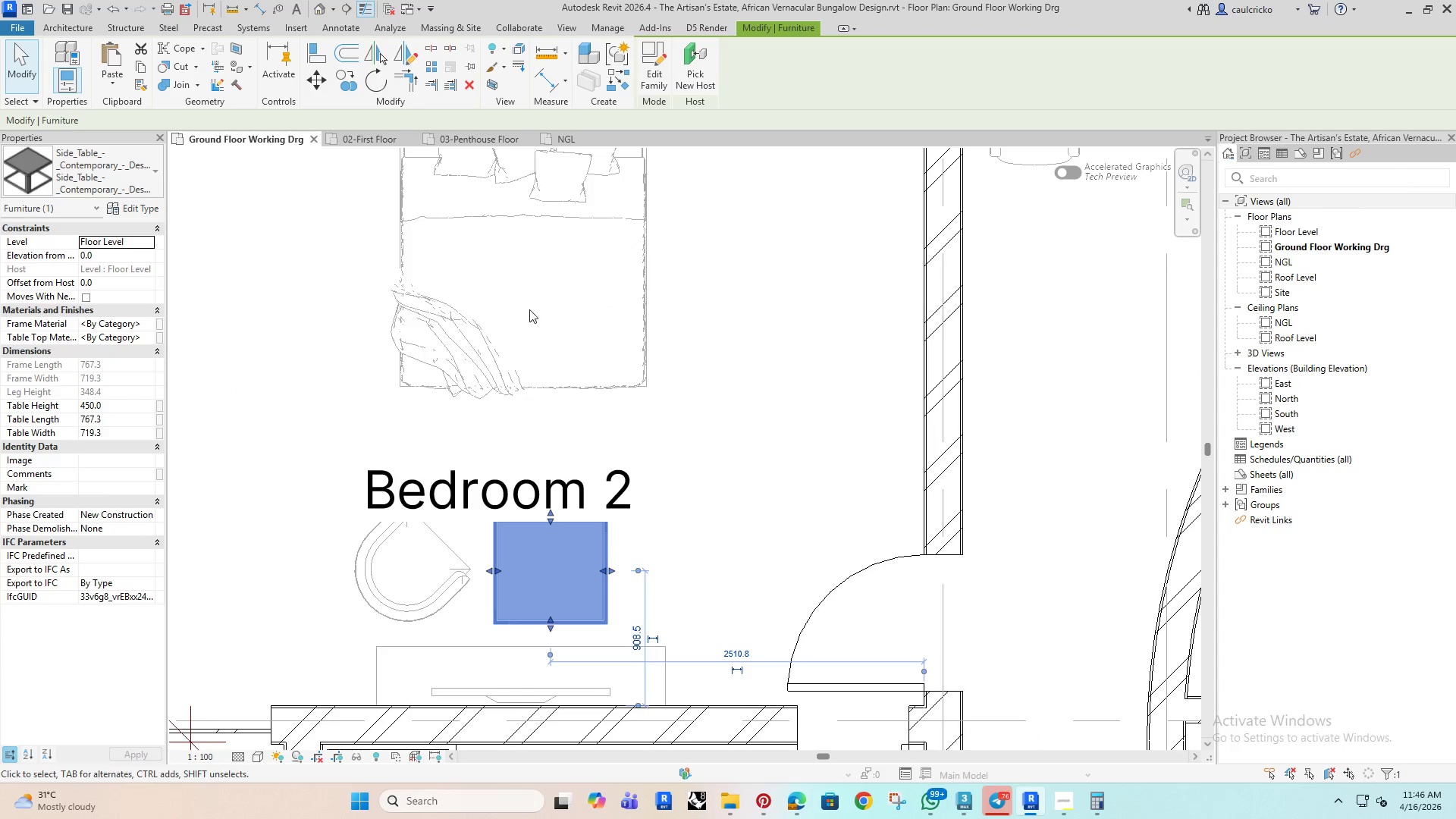 
left_click([692, 531])
 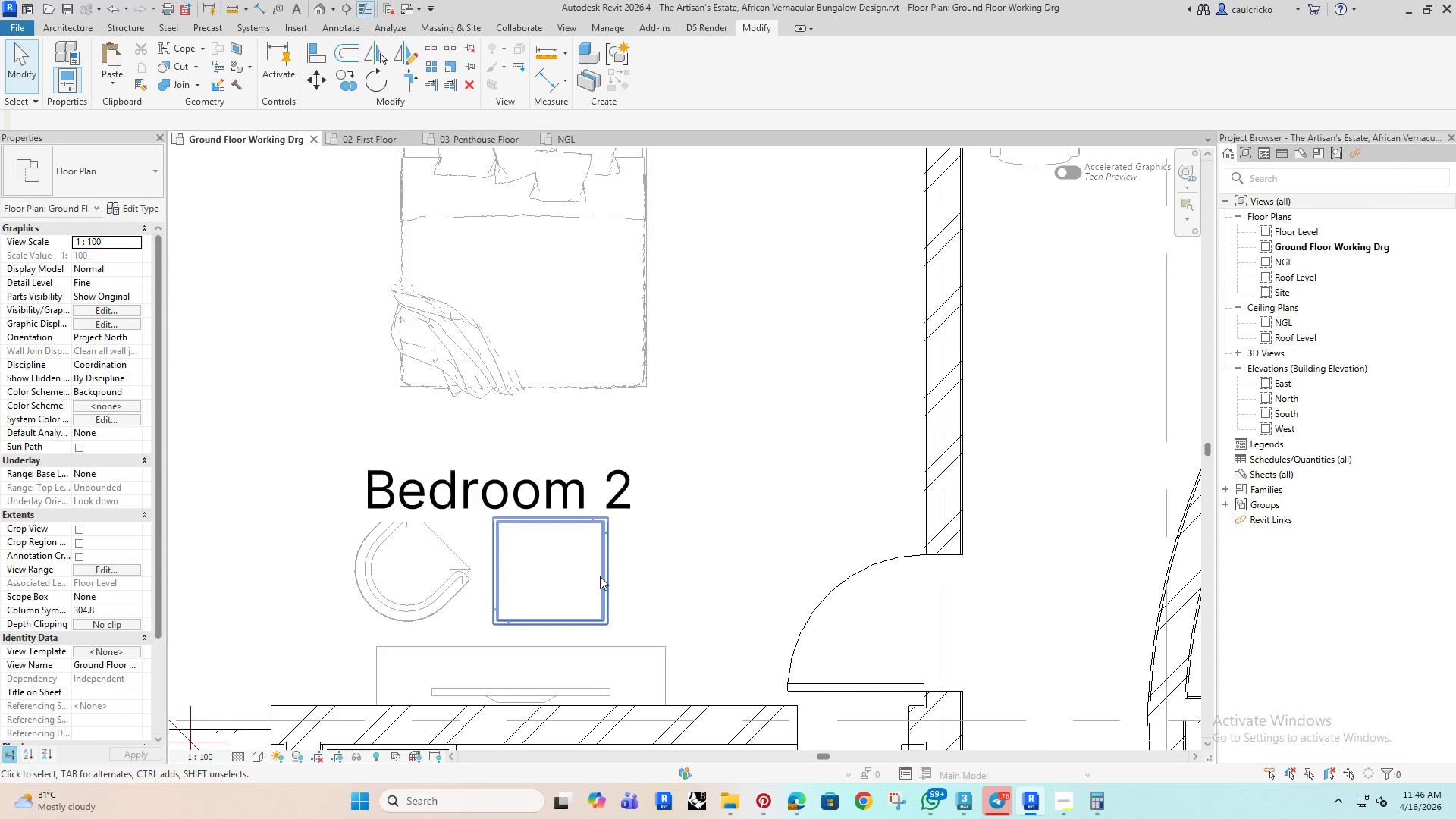 
left_click([607, 574])
 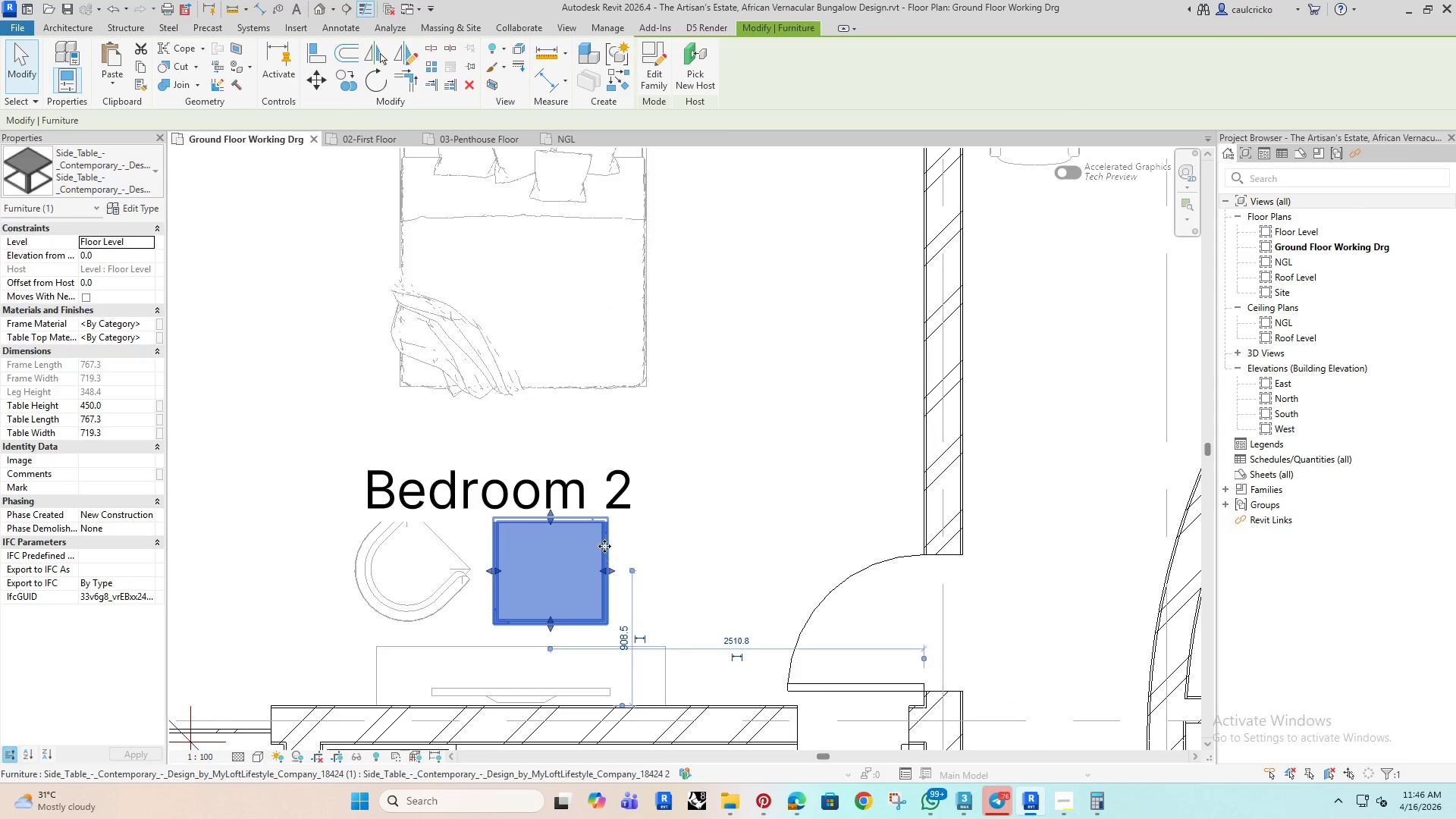 
left_click_drag(start_coordinate=[604, 546], to_coordinate=[763, 511])
 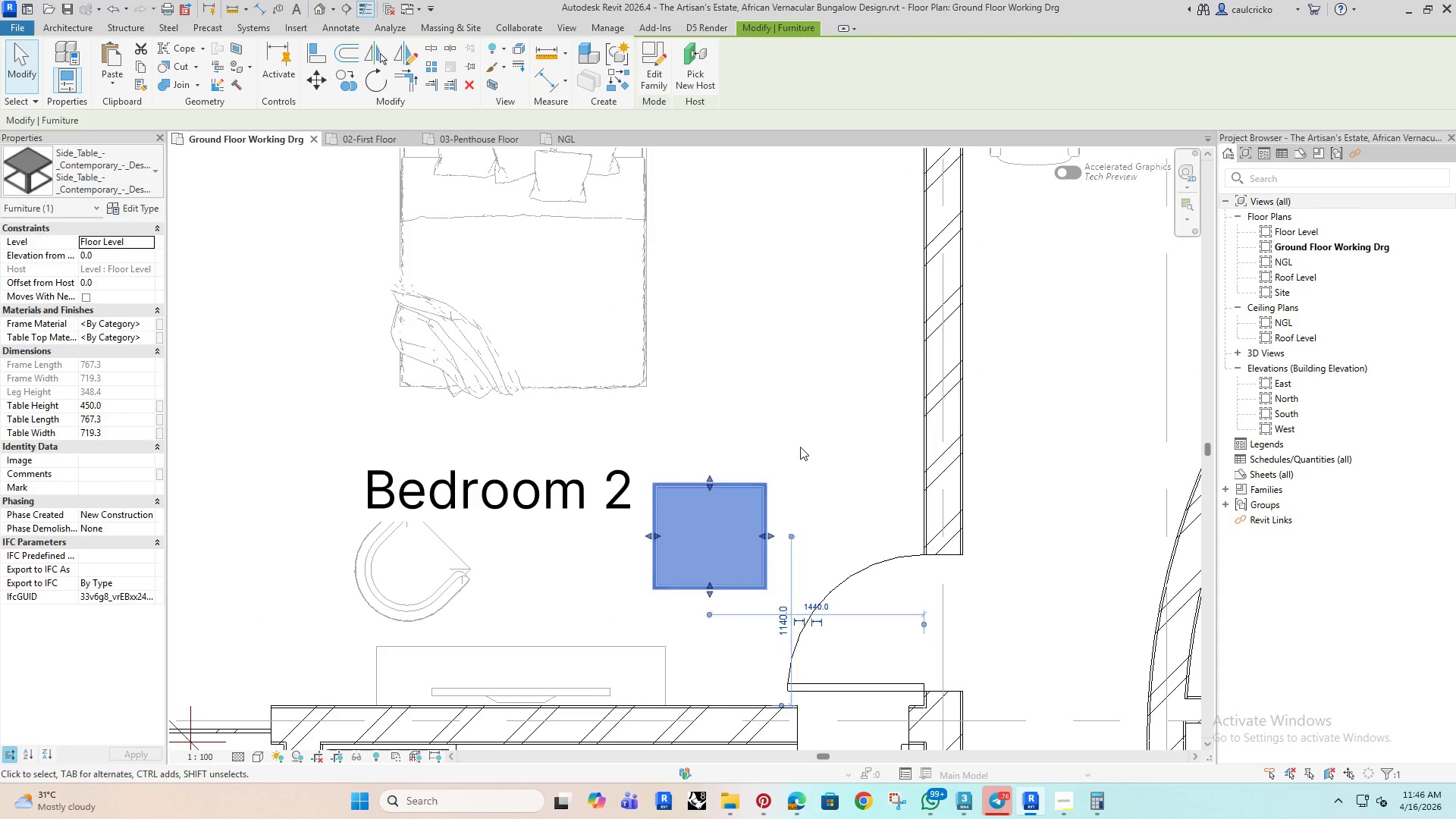 
left_click([800, 447])
 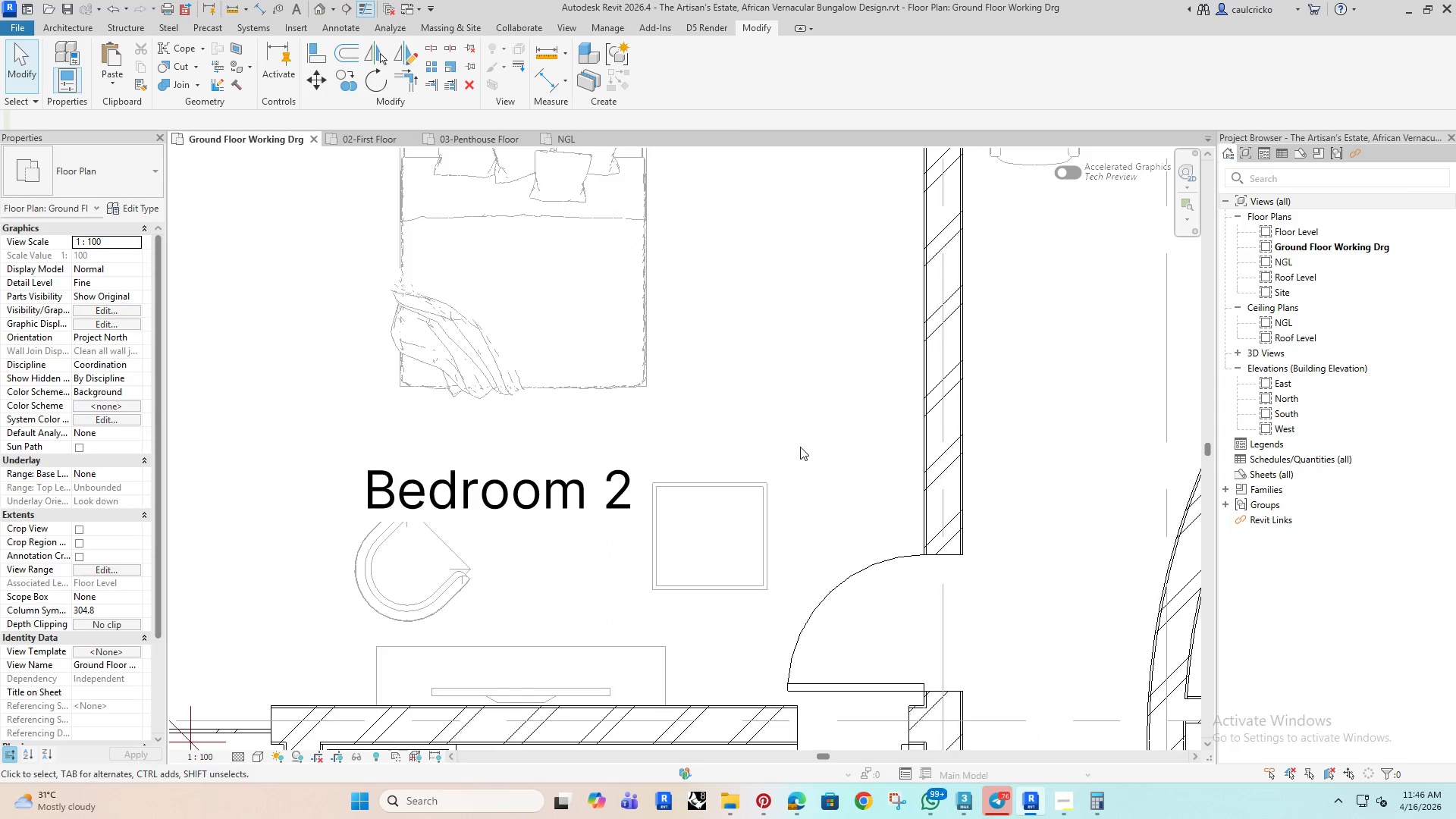 
type(di)
 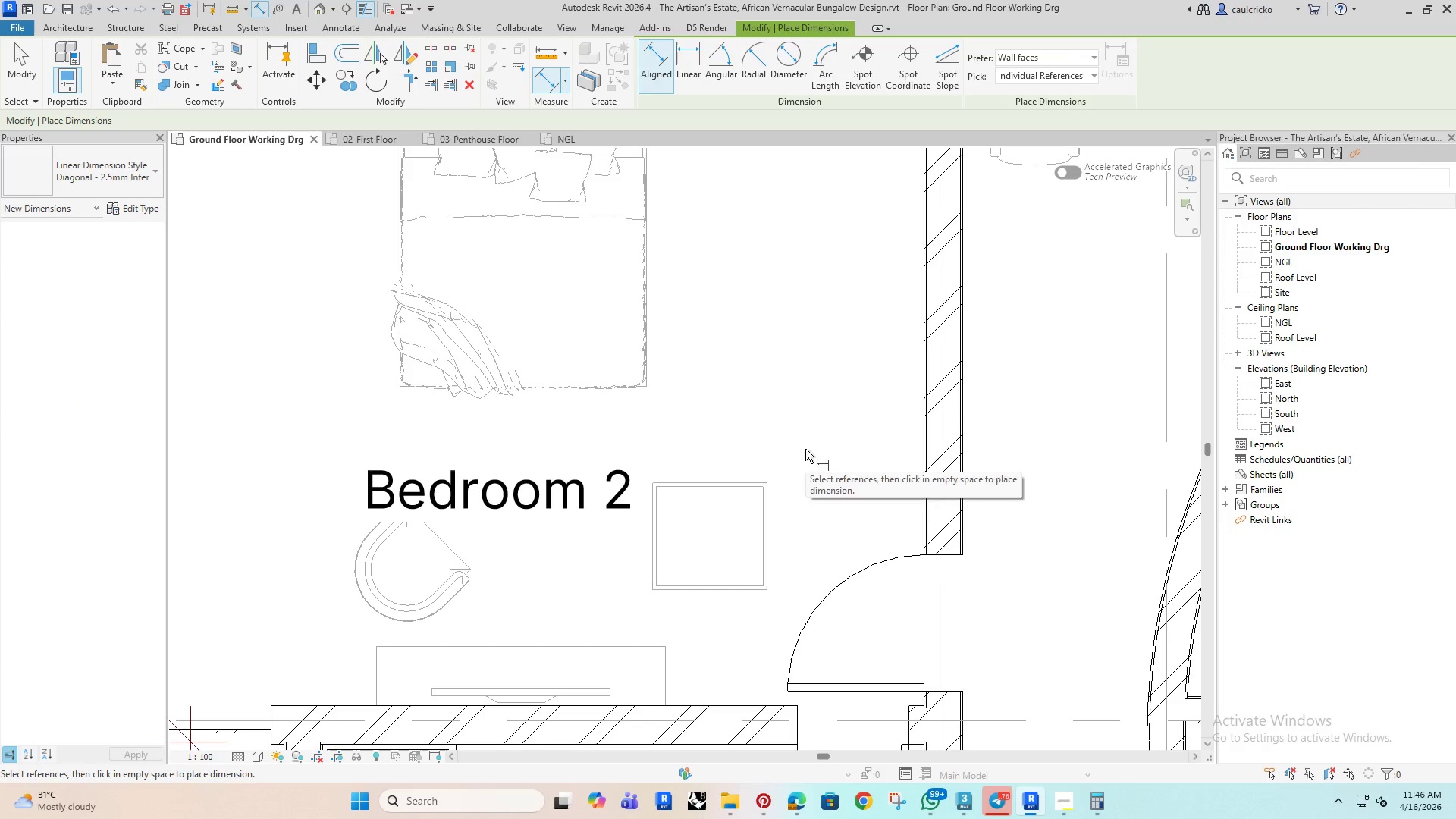 
key(Escape)
 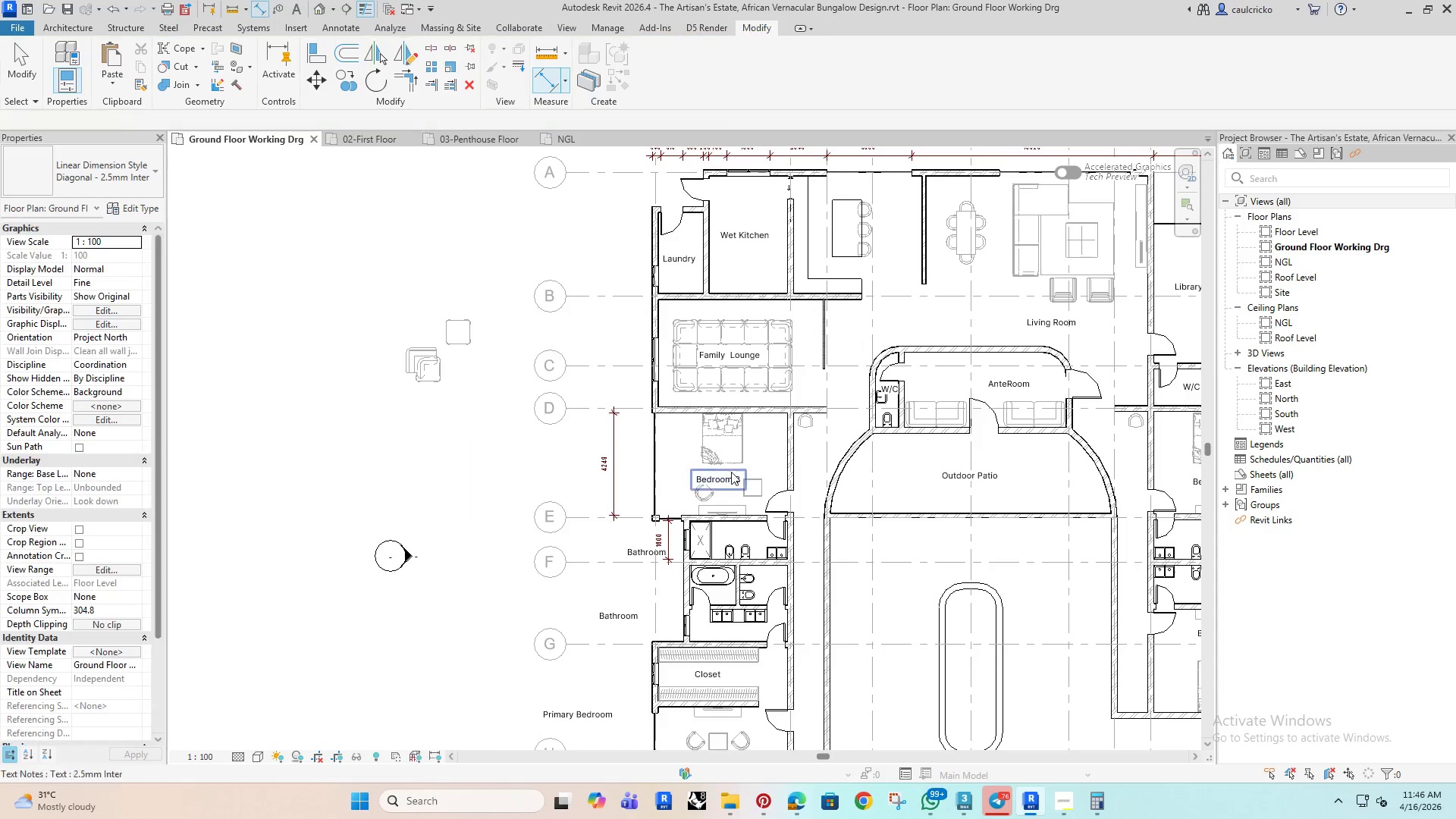 
scroll: coordinate [757, 481], scroll_direction: down, amount: 13.0
 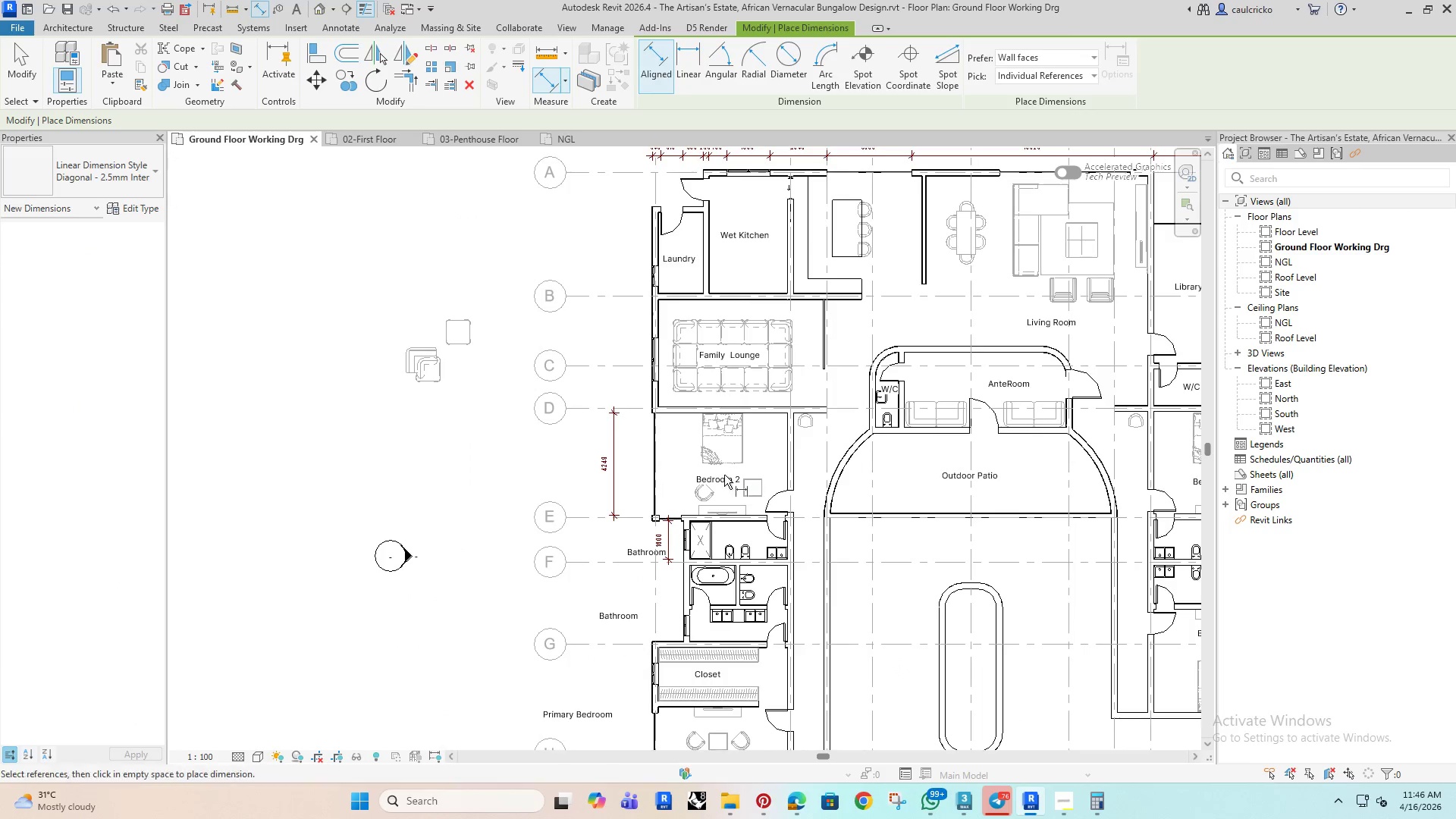 
key(Escape)
 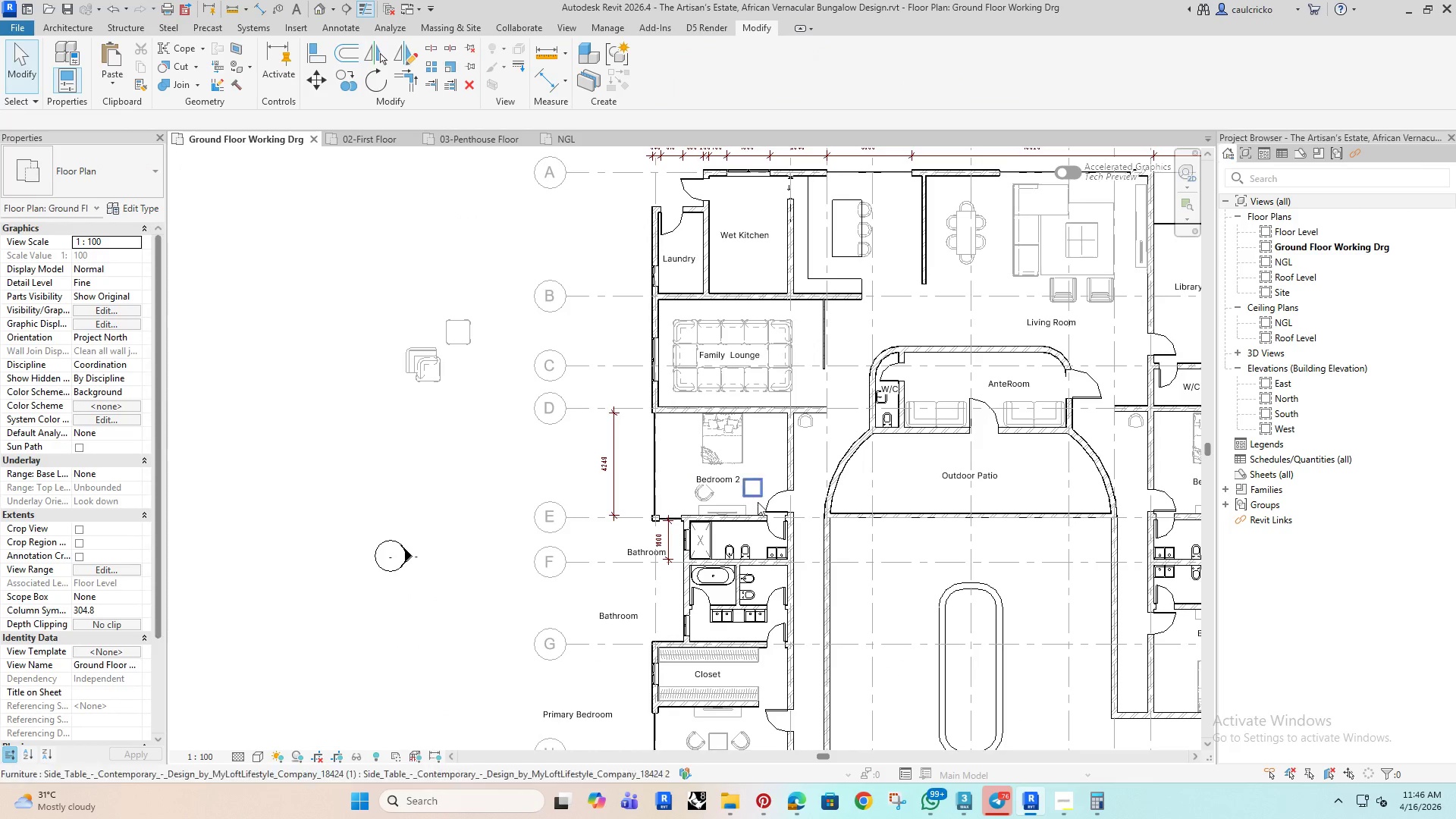 
key(Escape)
 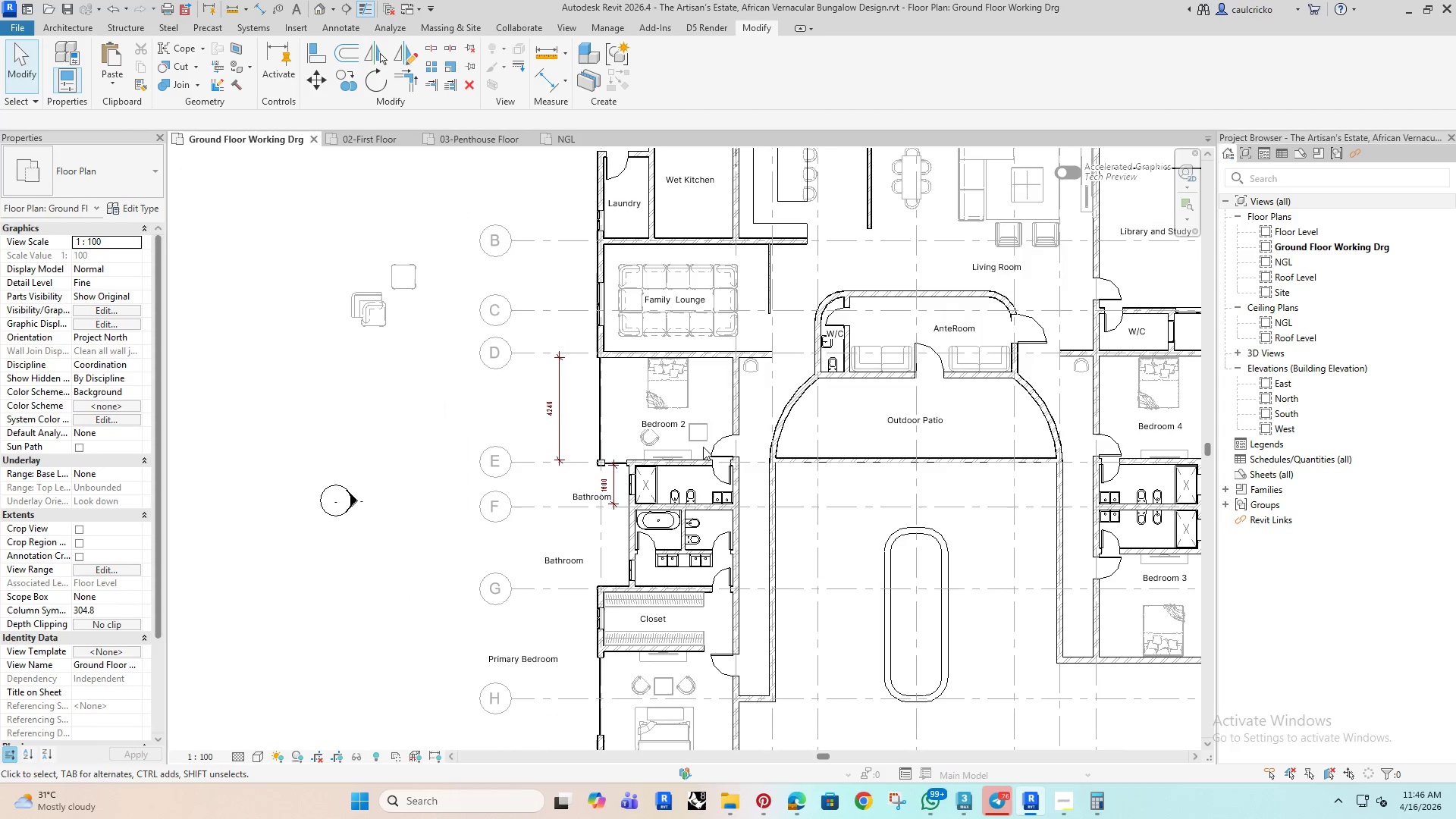 
scroll: coordinate [704, 450], scroll_direction: down, amount: 4.0
 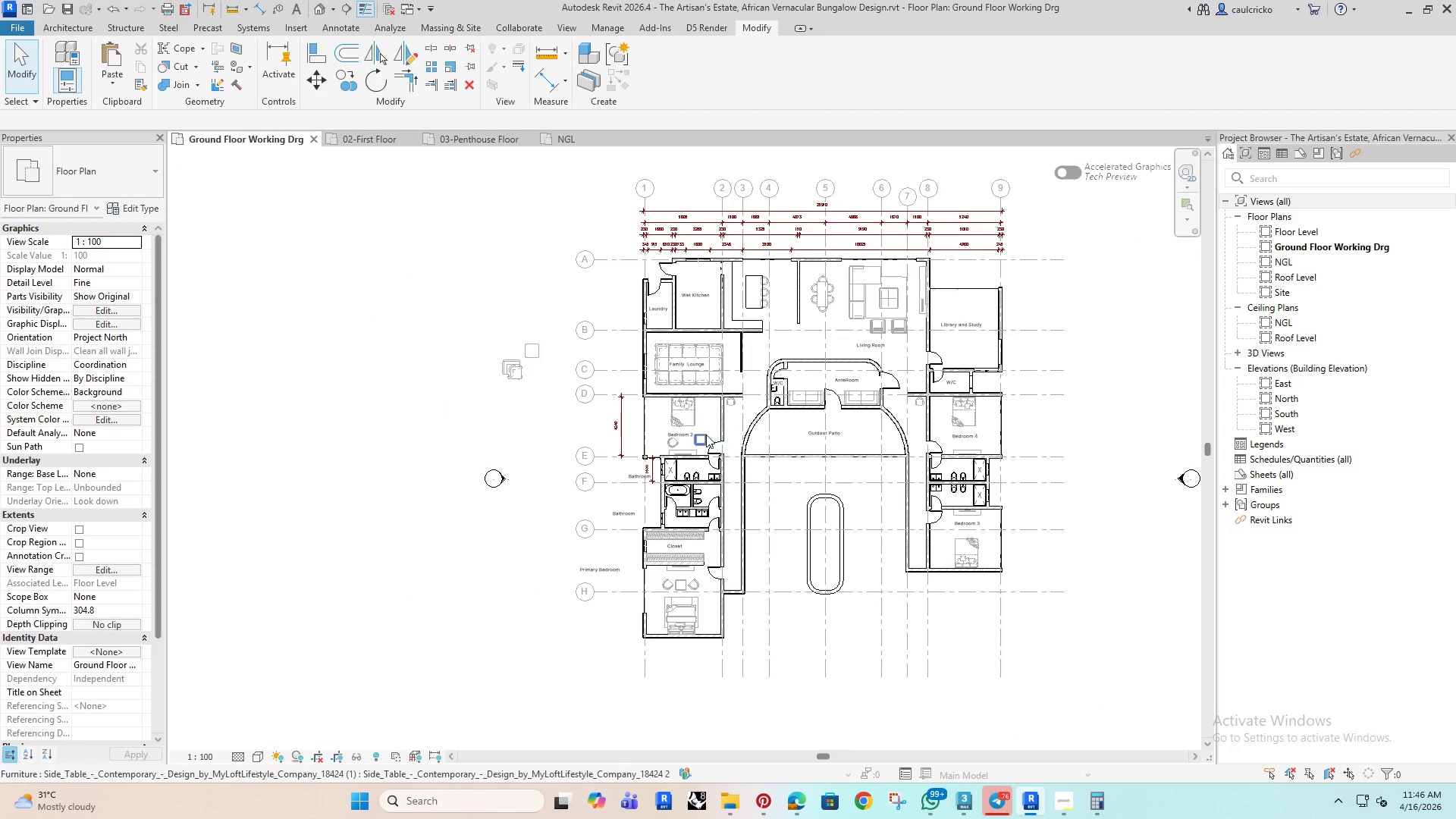 
scroll: coordinate [761, 434], scroll_direction: up, amount: 6.0
 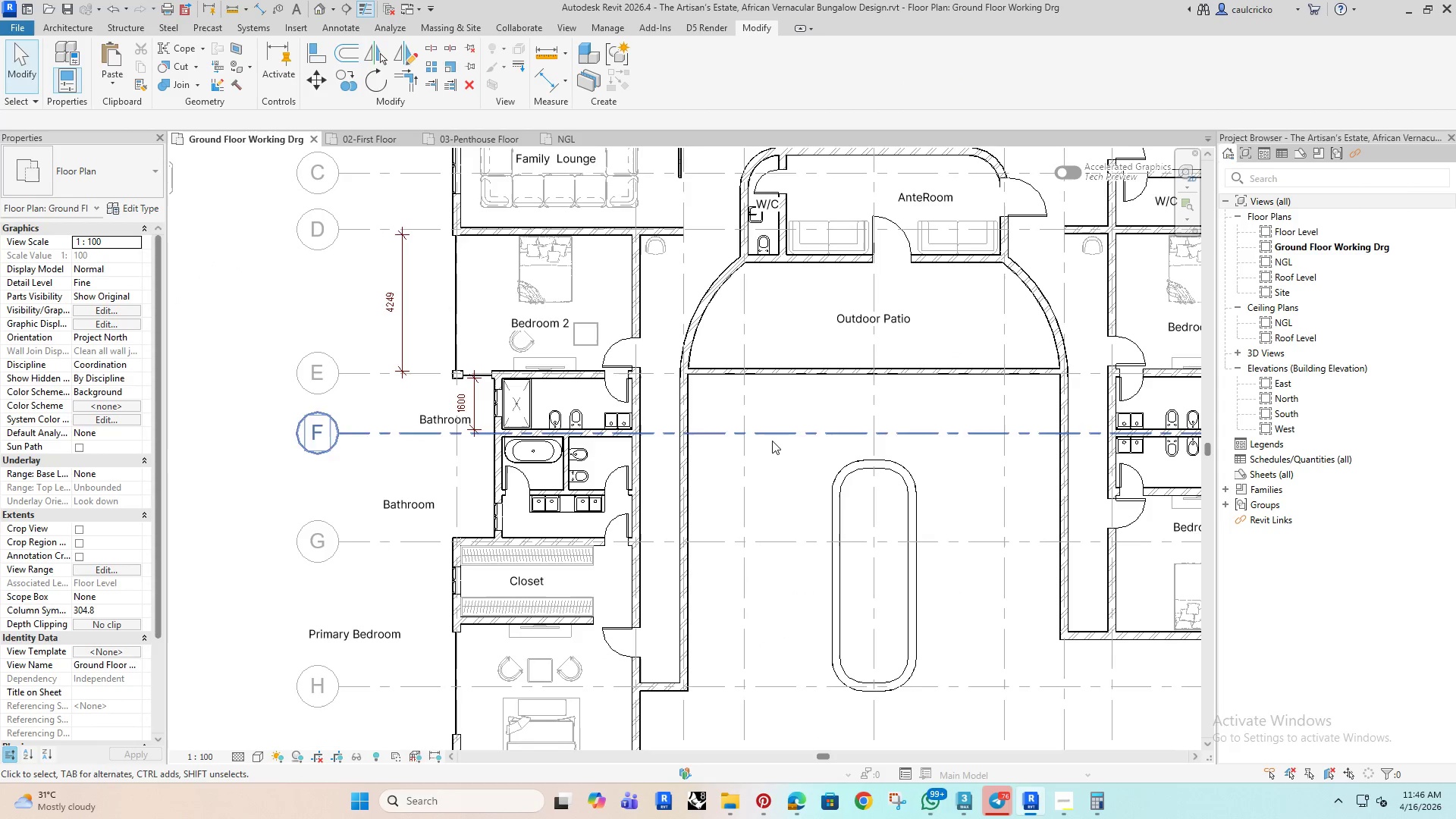 
scroll: coordinate [783, 458], scroll_direction: down, amount: 4.0
 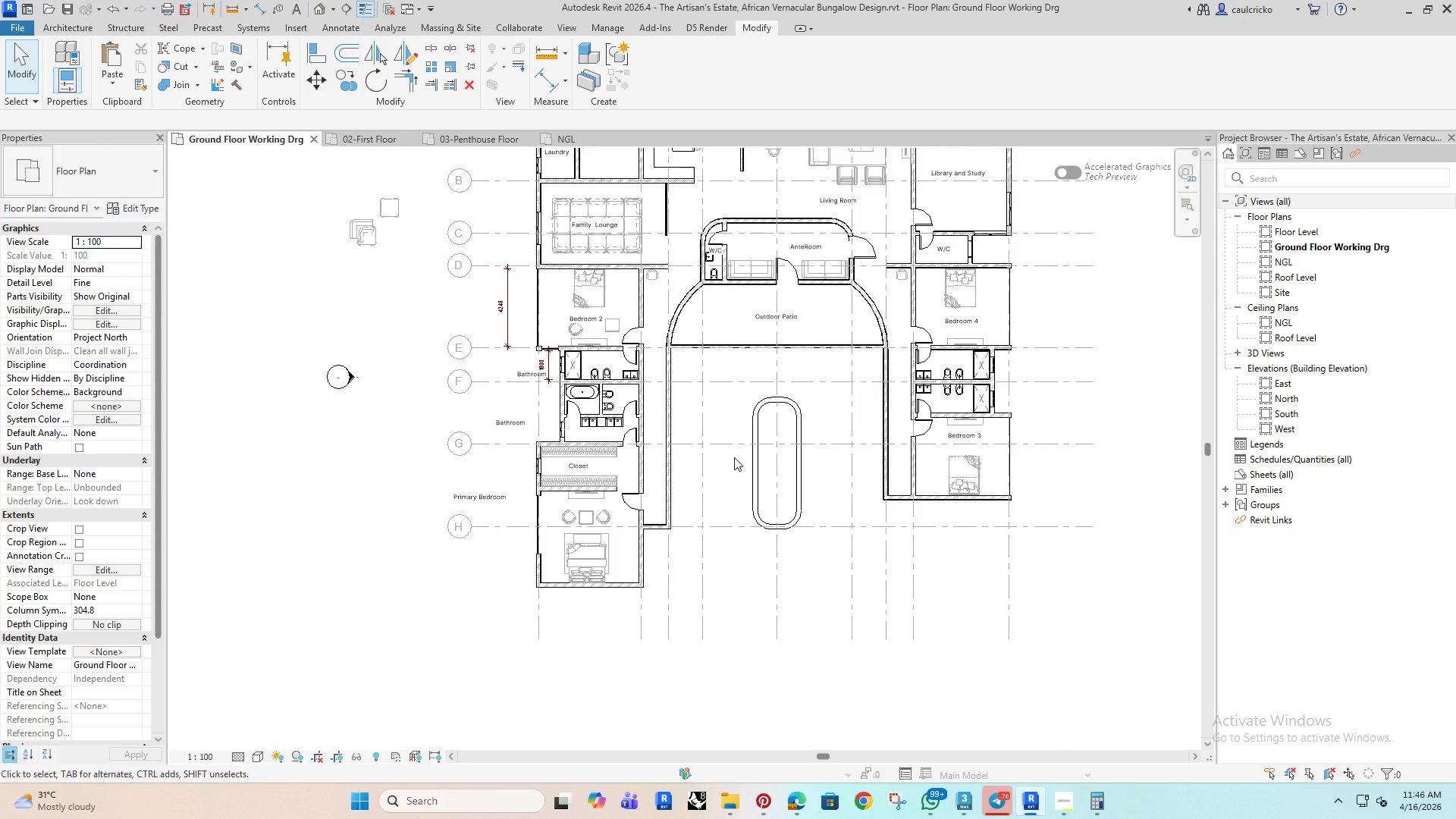 
scroll: coordinate [734, 458], scroll_direction: up, amount: 3.0
 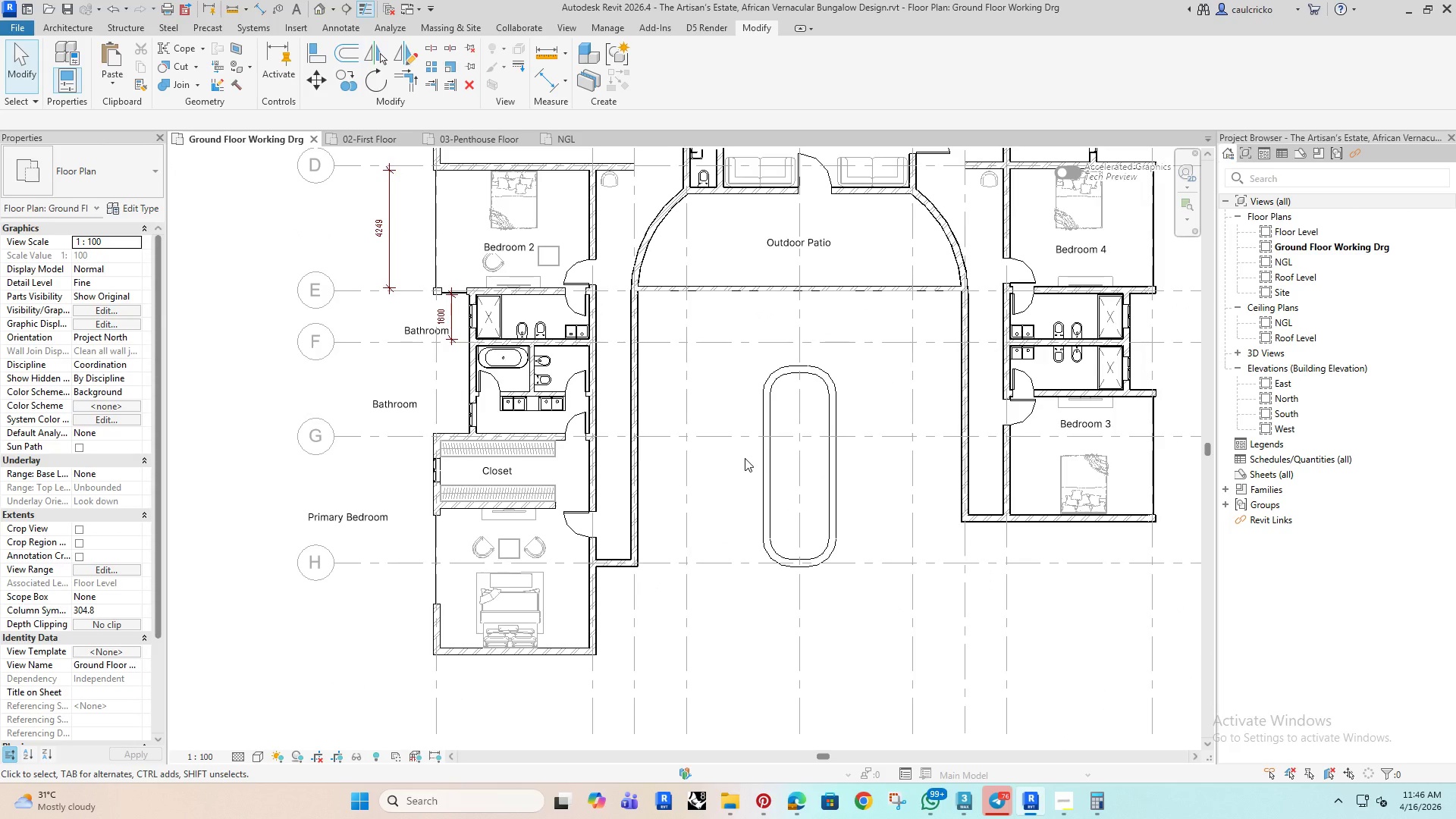 
wait(5.67)
 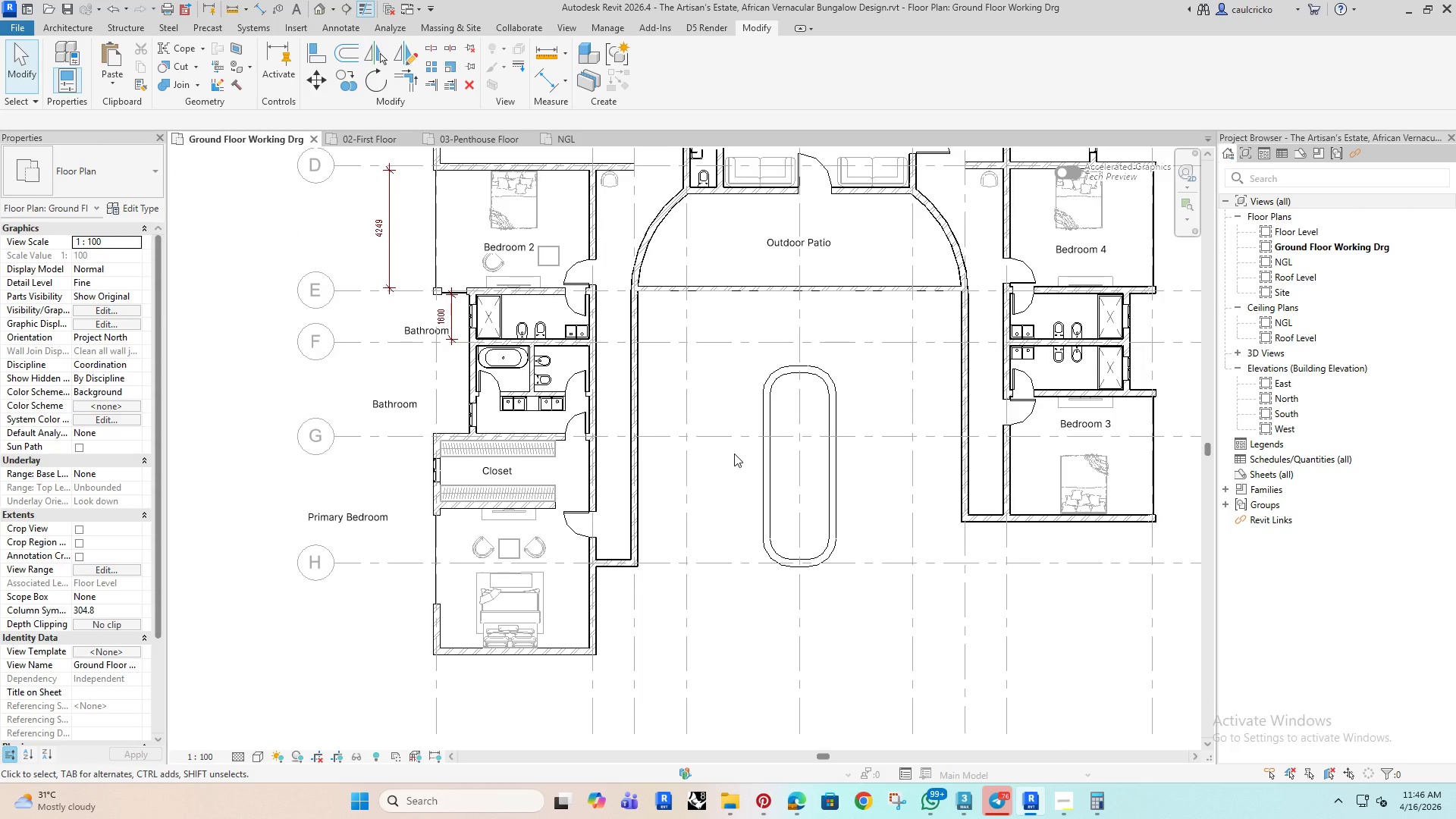 
scroll: coordinate [824, 491], scroll_direction: up, amount: 10.0
 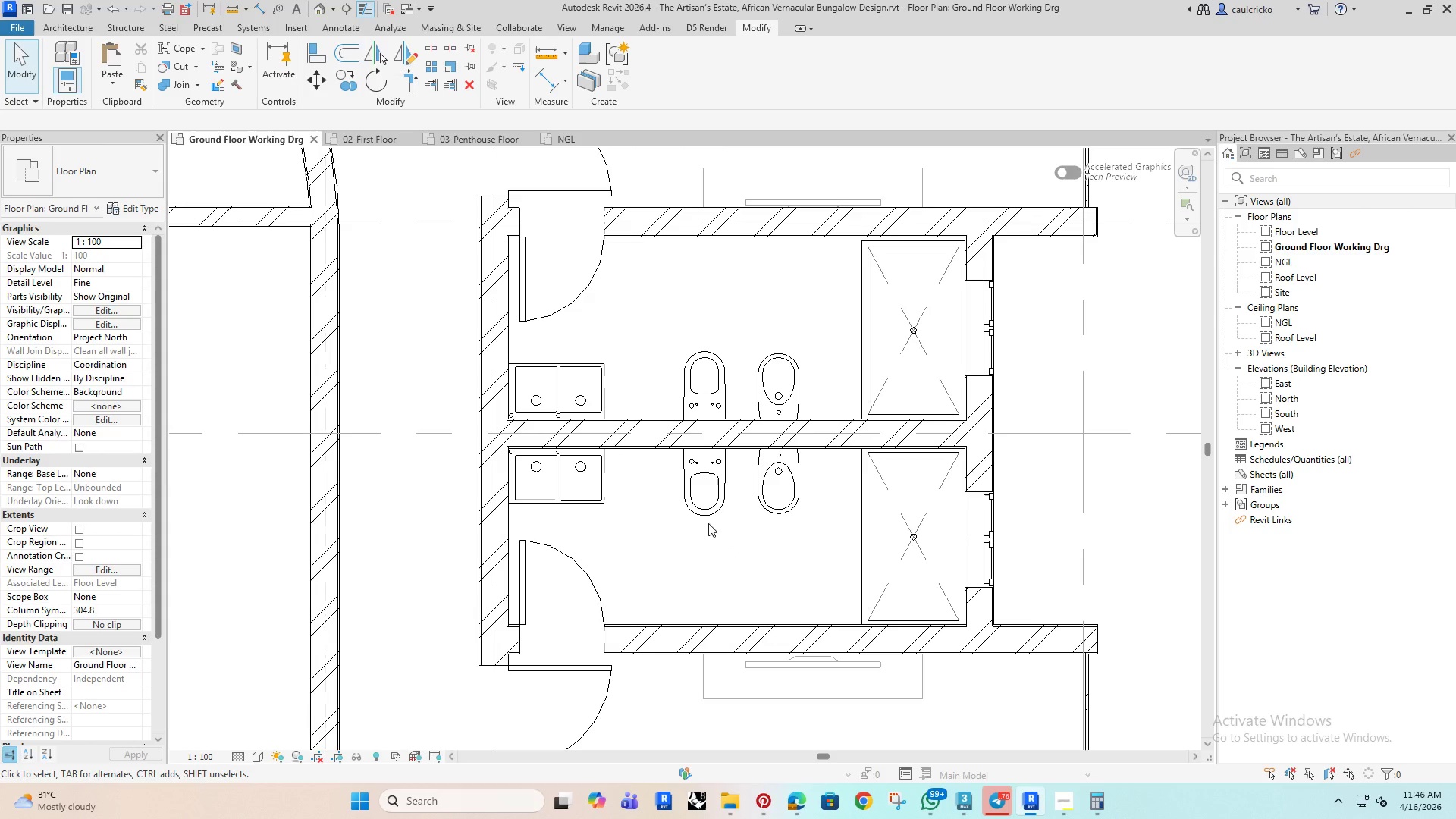 
scroll: coordinate [815, 494], scroll_direction: down, amount: 12.0
 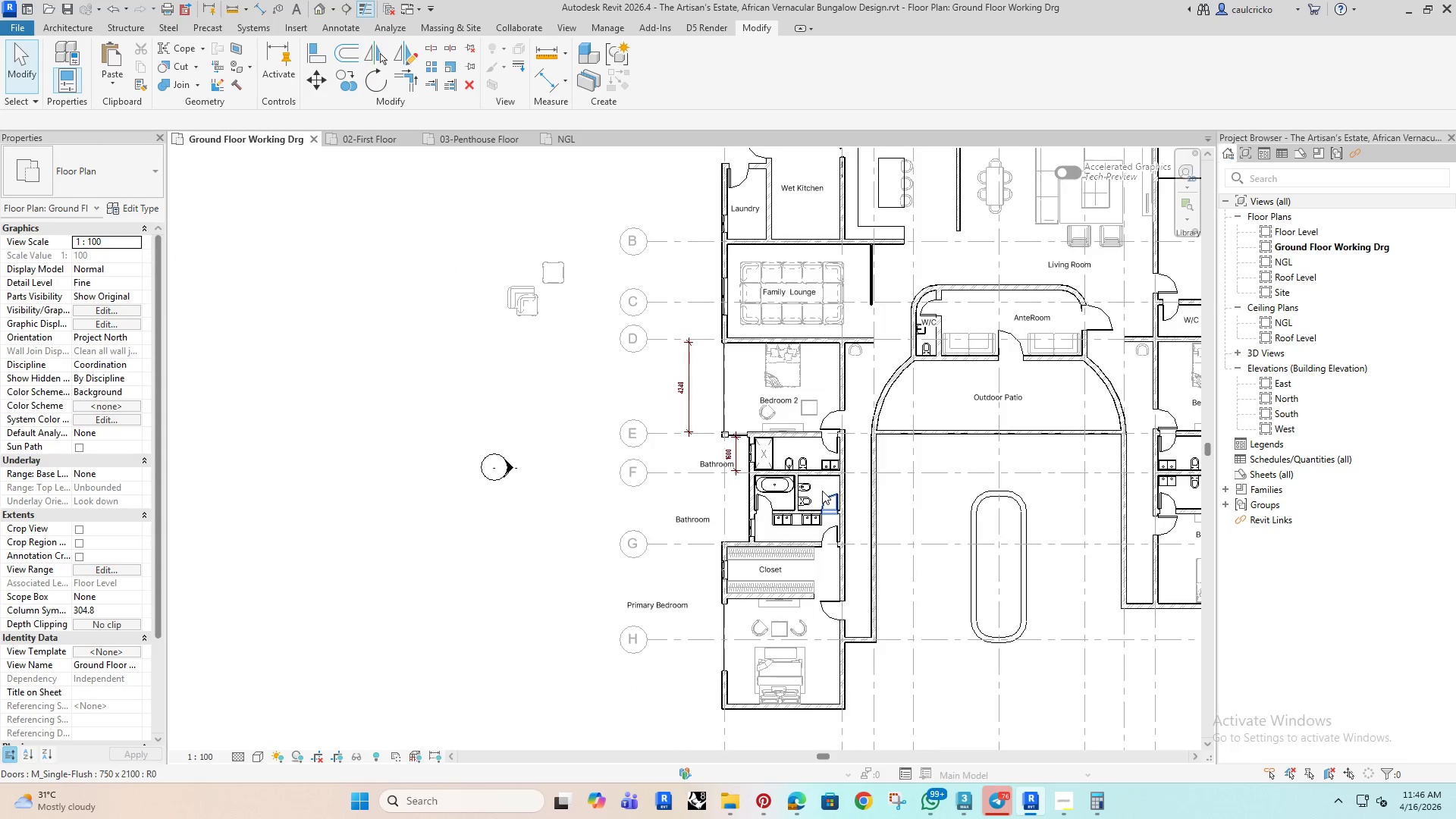 
scroll: coordinate [822, 491], scroll_direction: up, amount: 4.0
 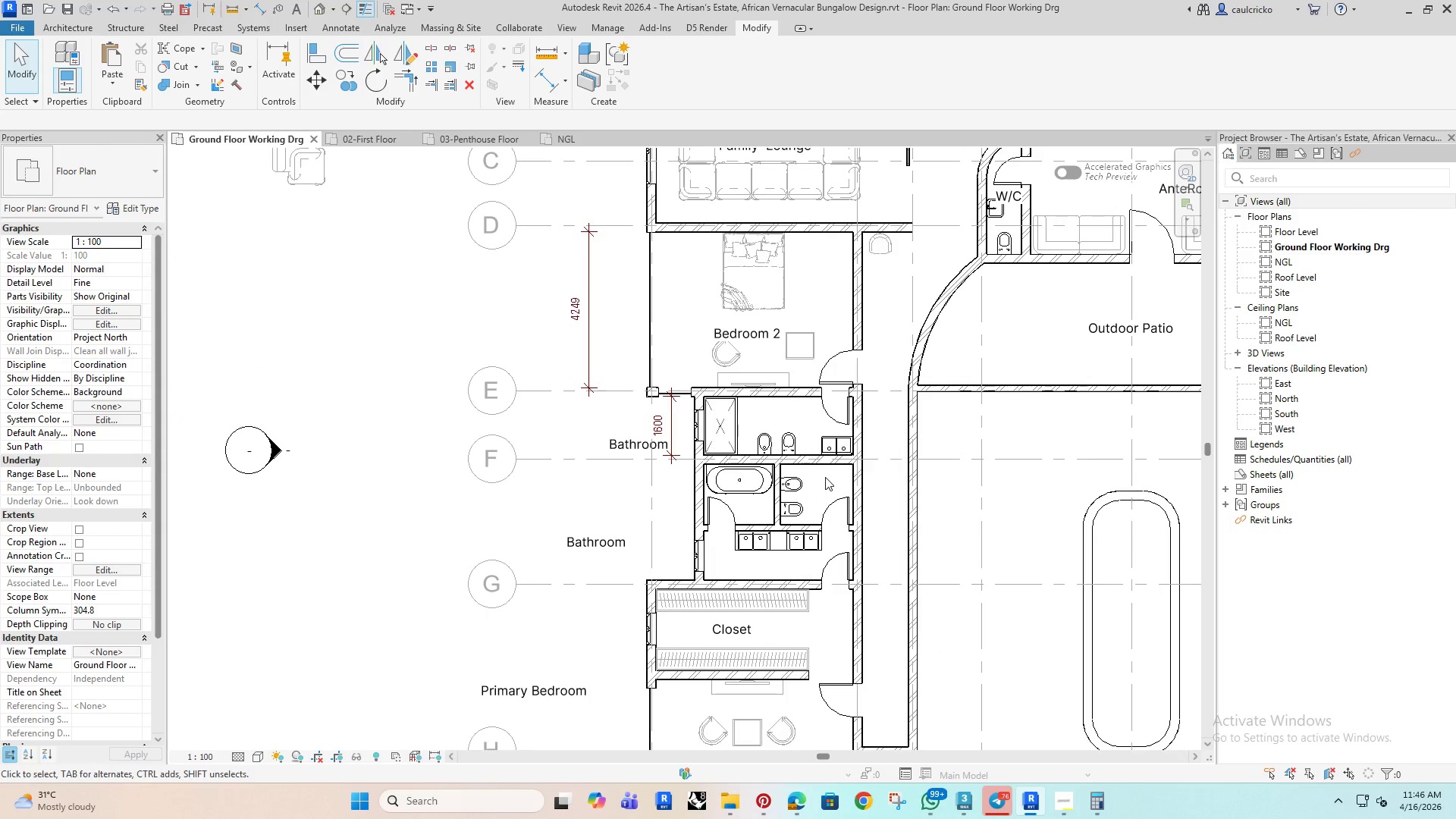 
scroll: coordinate [923, 544], scroll_direction: down, amount: 1.0
 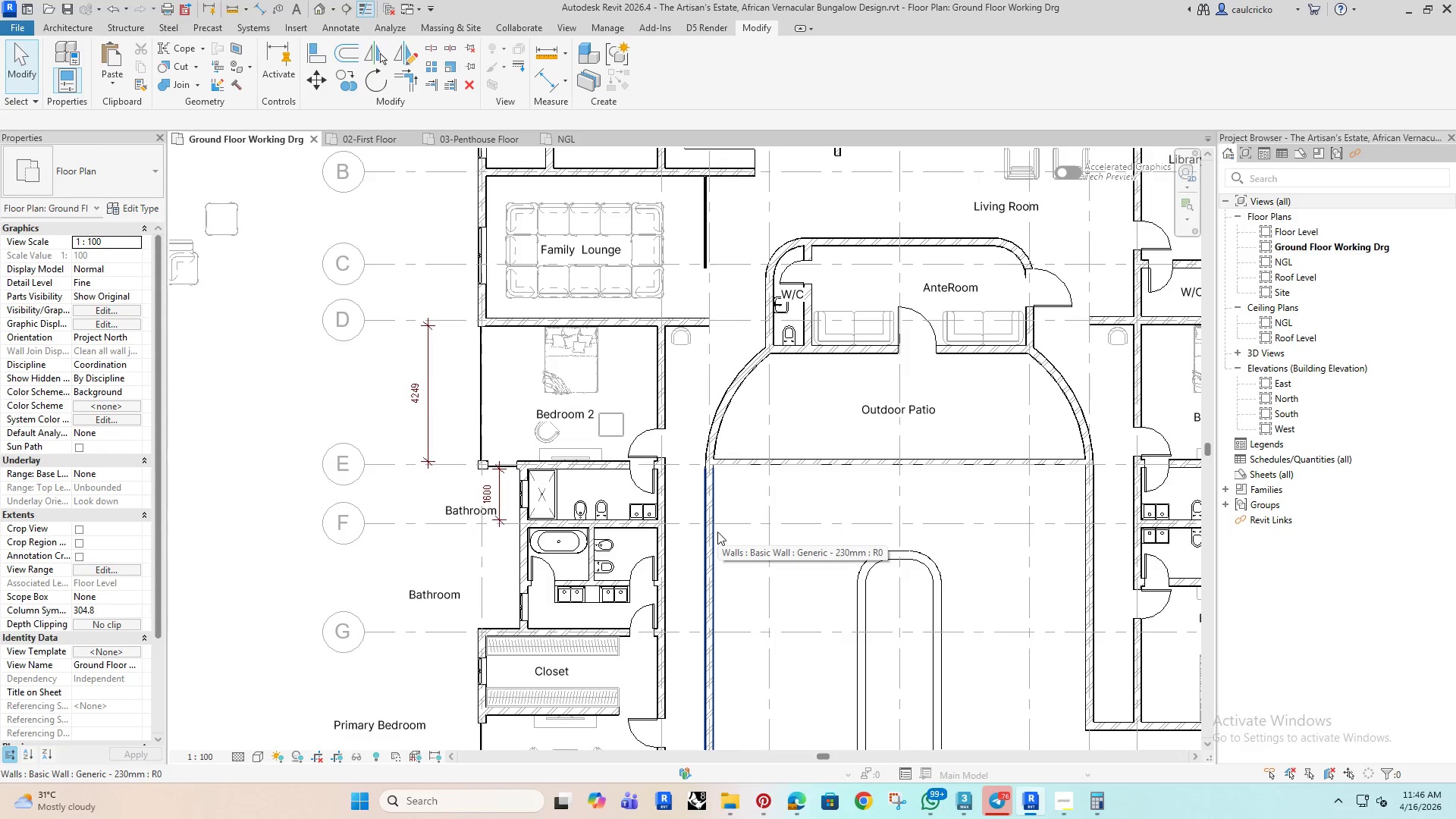 
scroll: coordinate [738, 360], scroll_direction: up, amount: 1.0
 